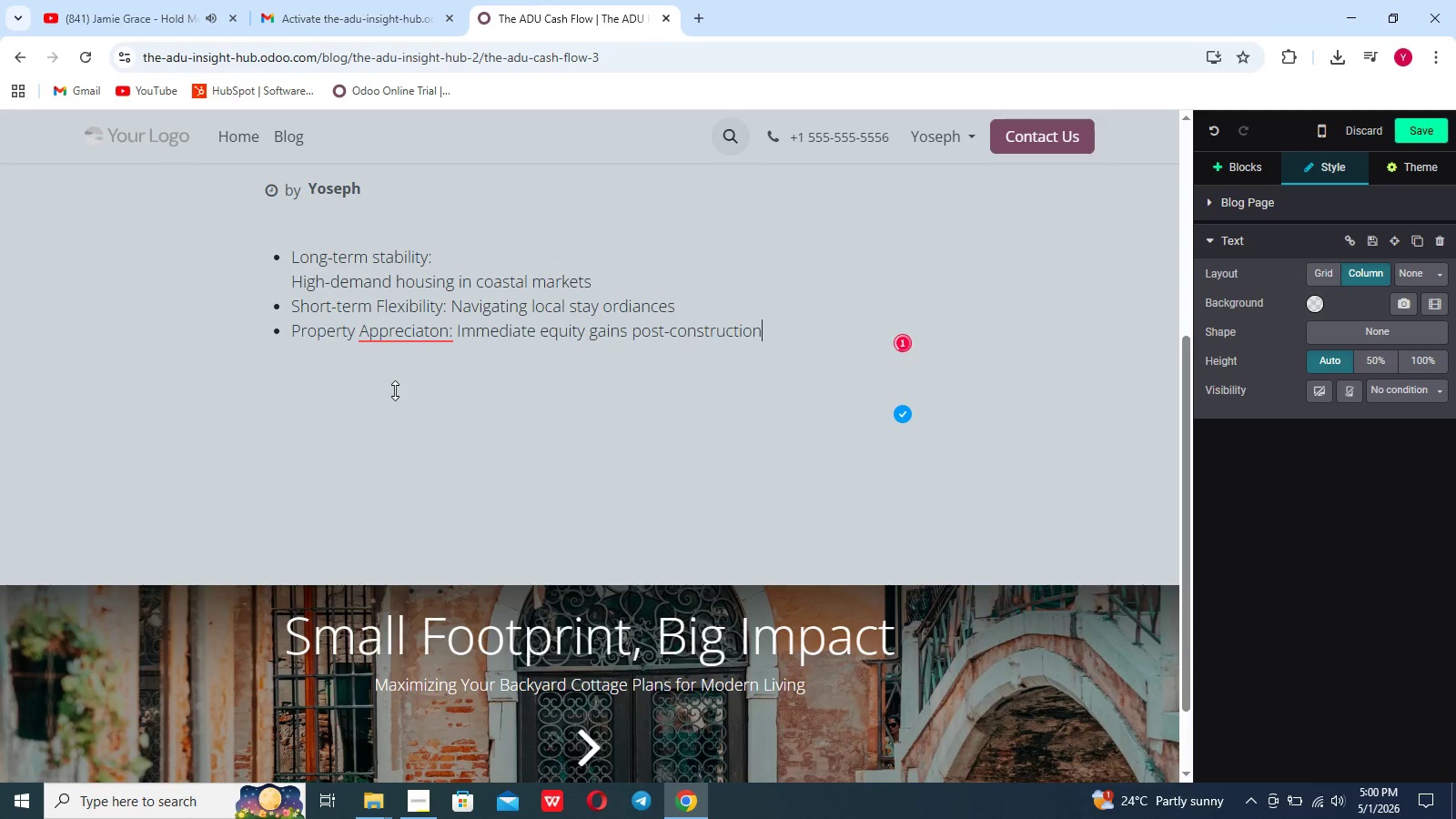 
left_click([405, 334])
 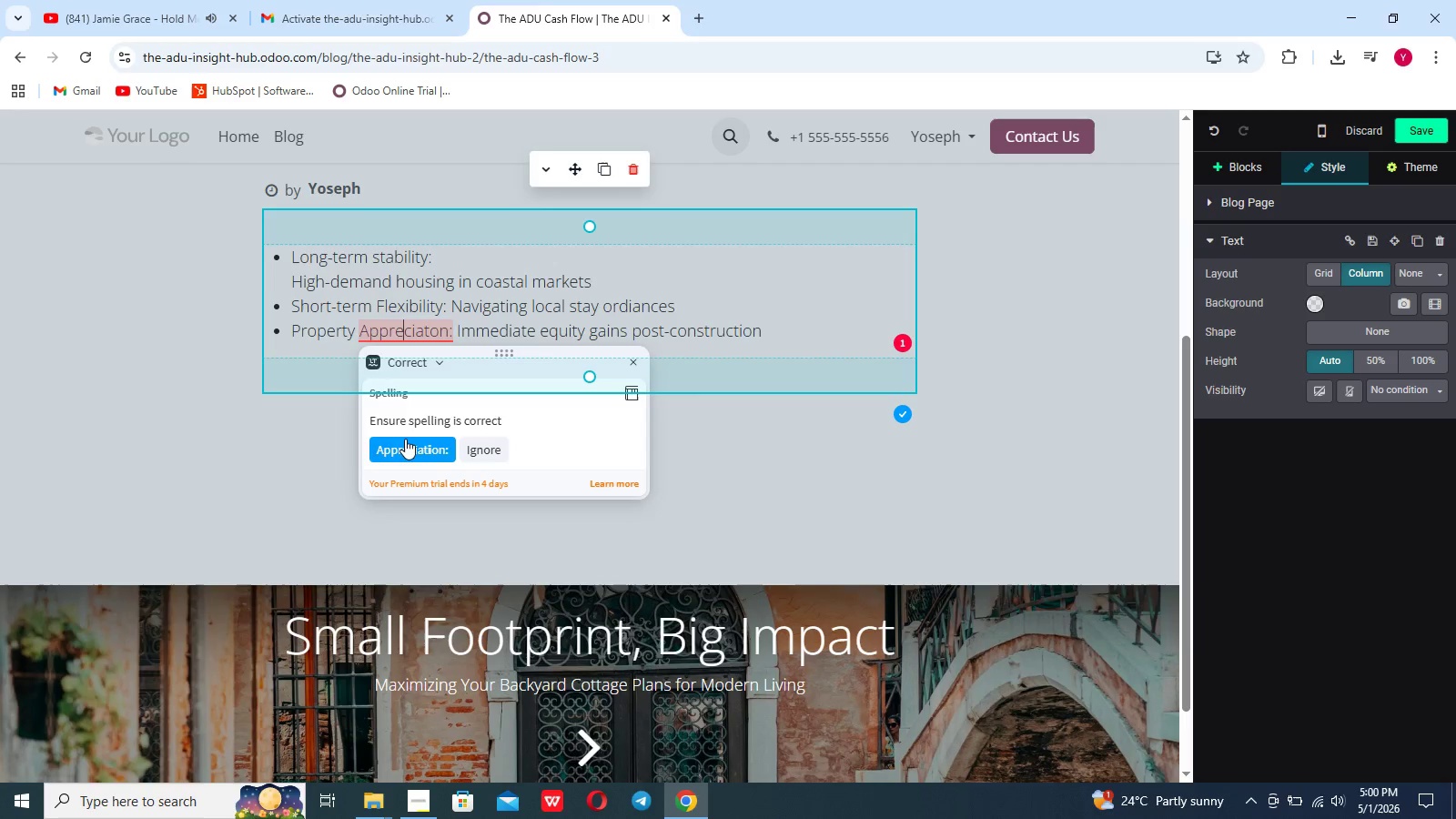 
left_click([406, 446])
 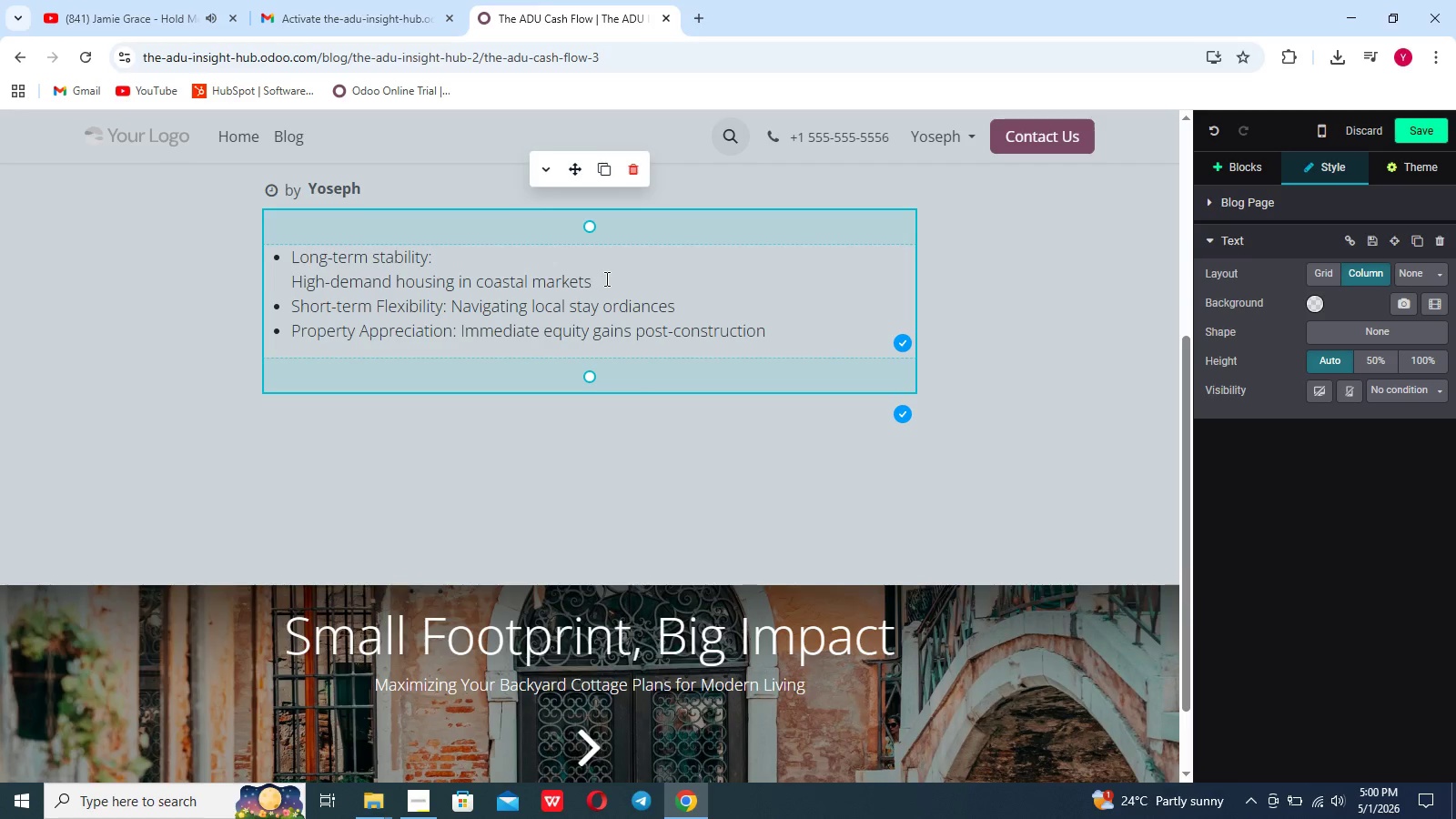 
left_click([611, 278])
 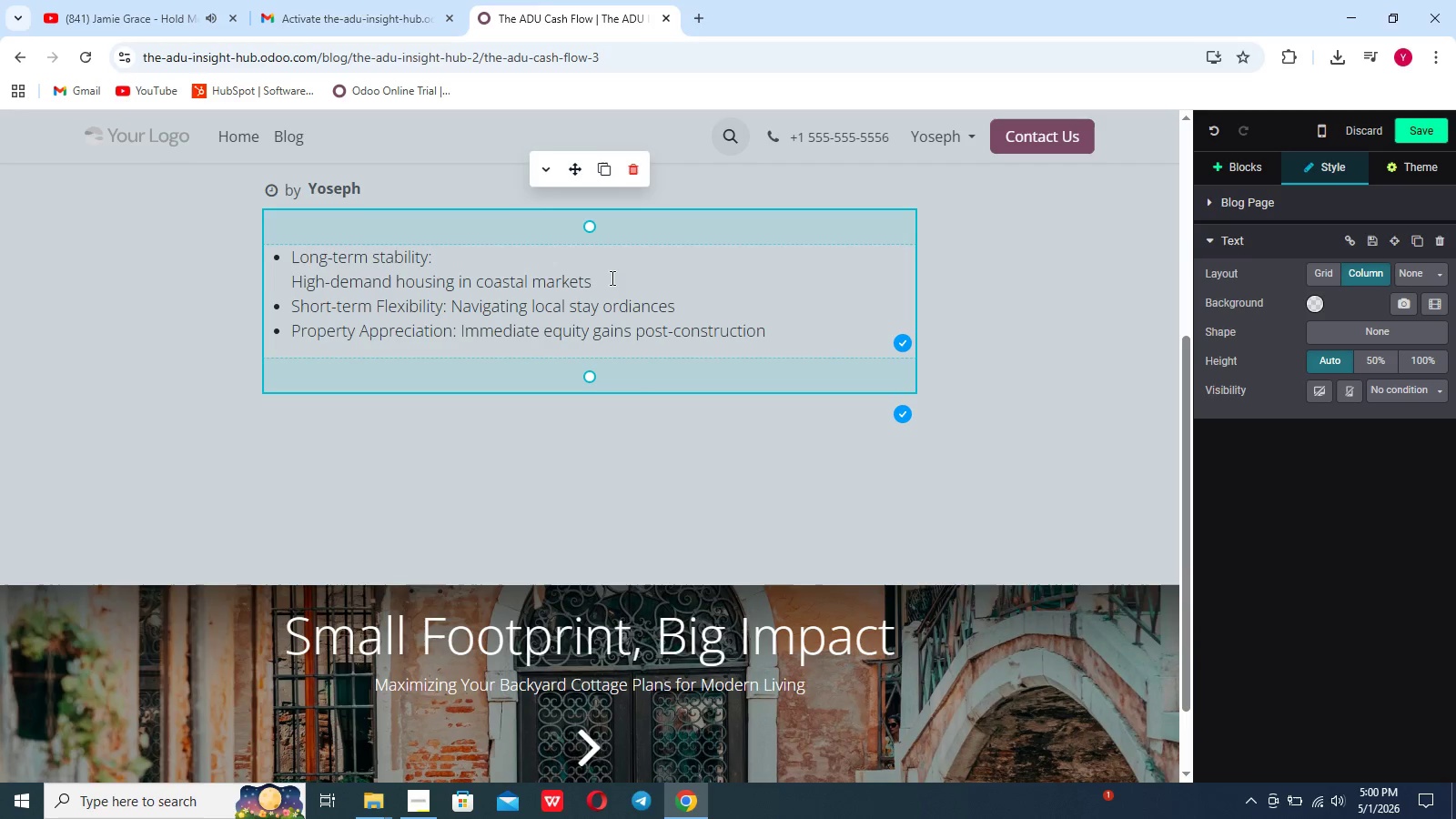 
key(Shift+Enter)
 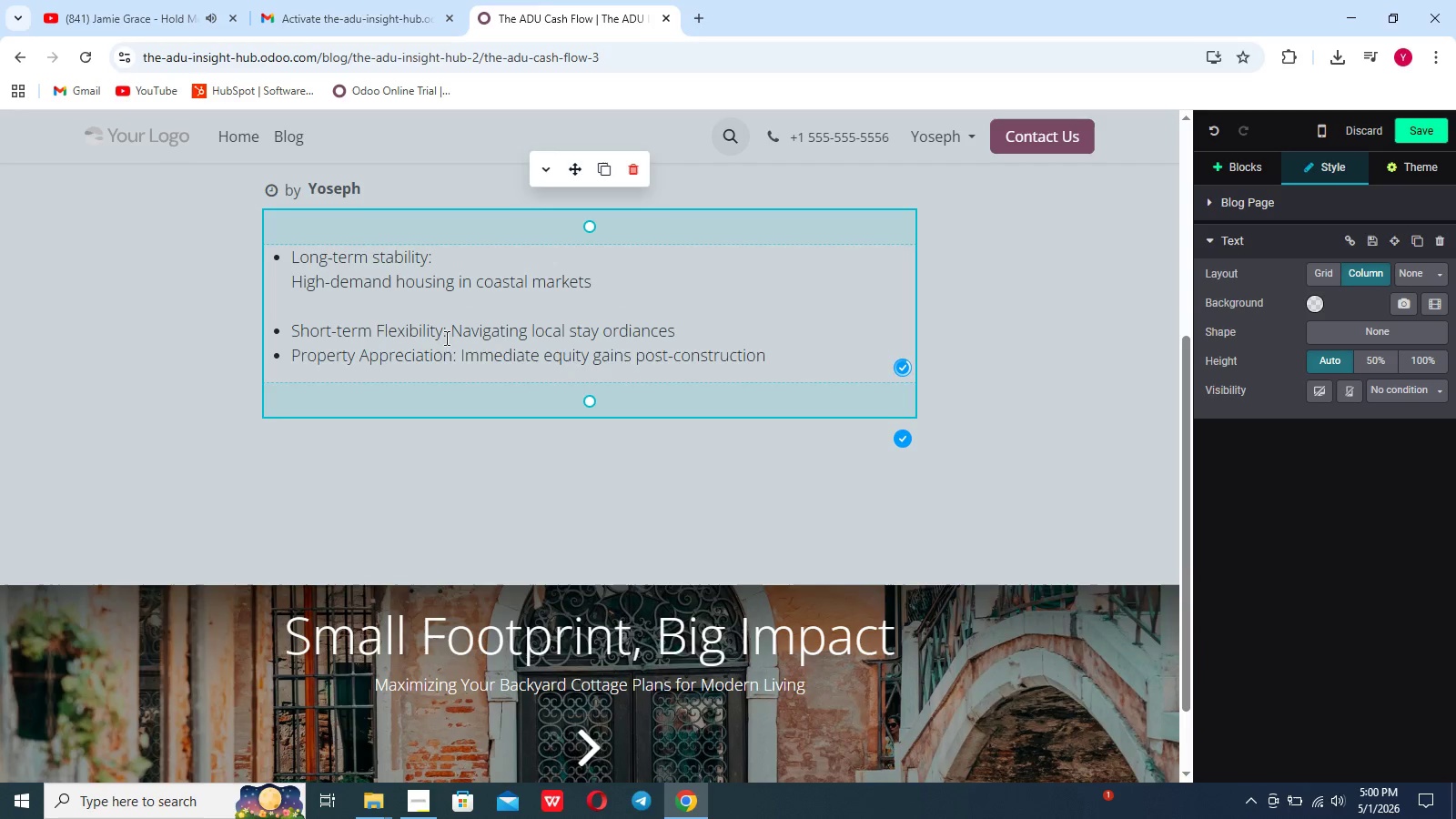 
left_click([449, 331])
 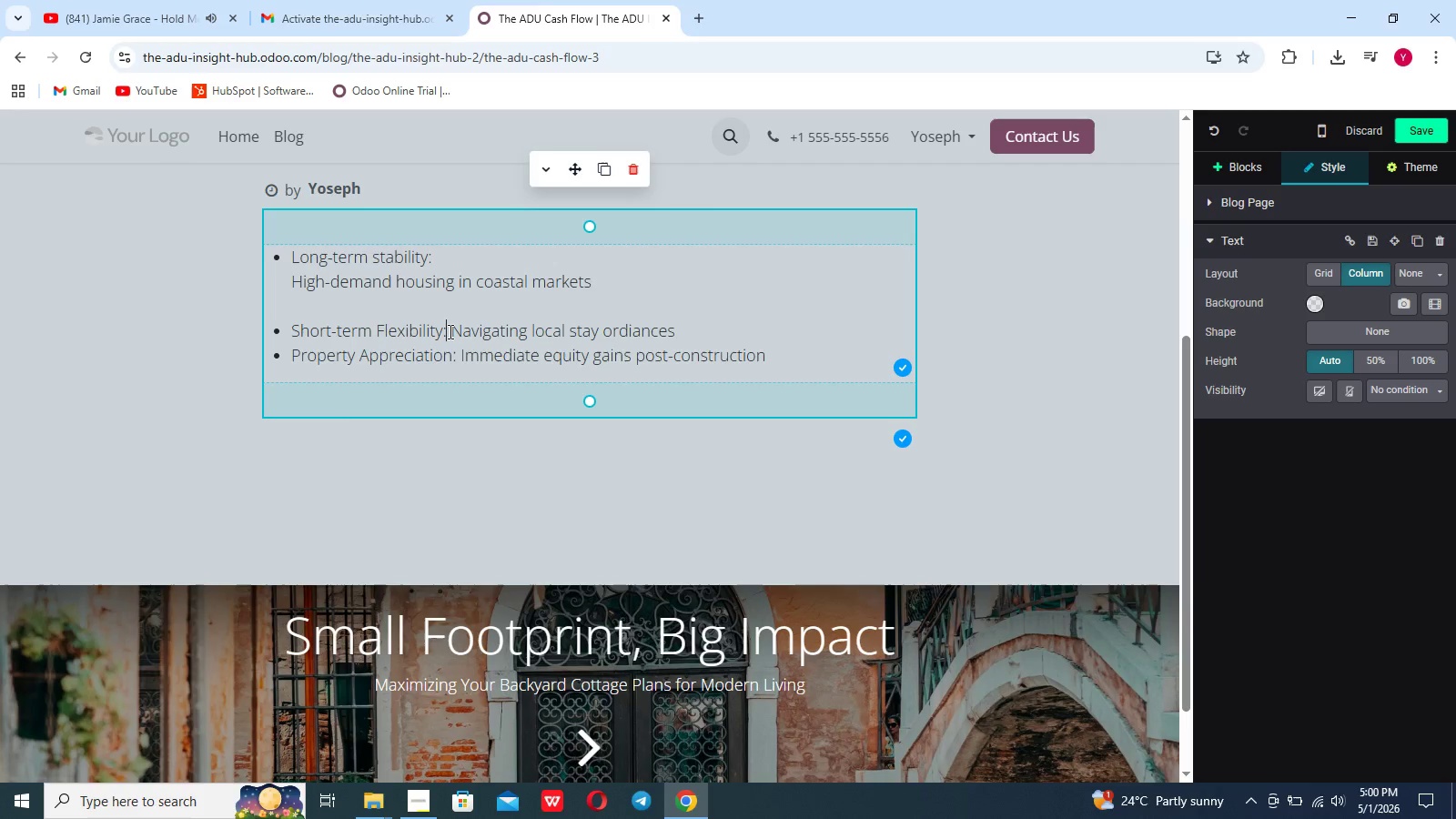 
key(Shift+Enter)
 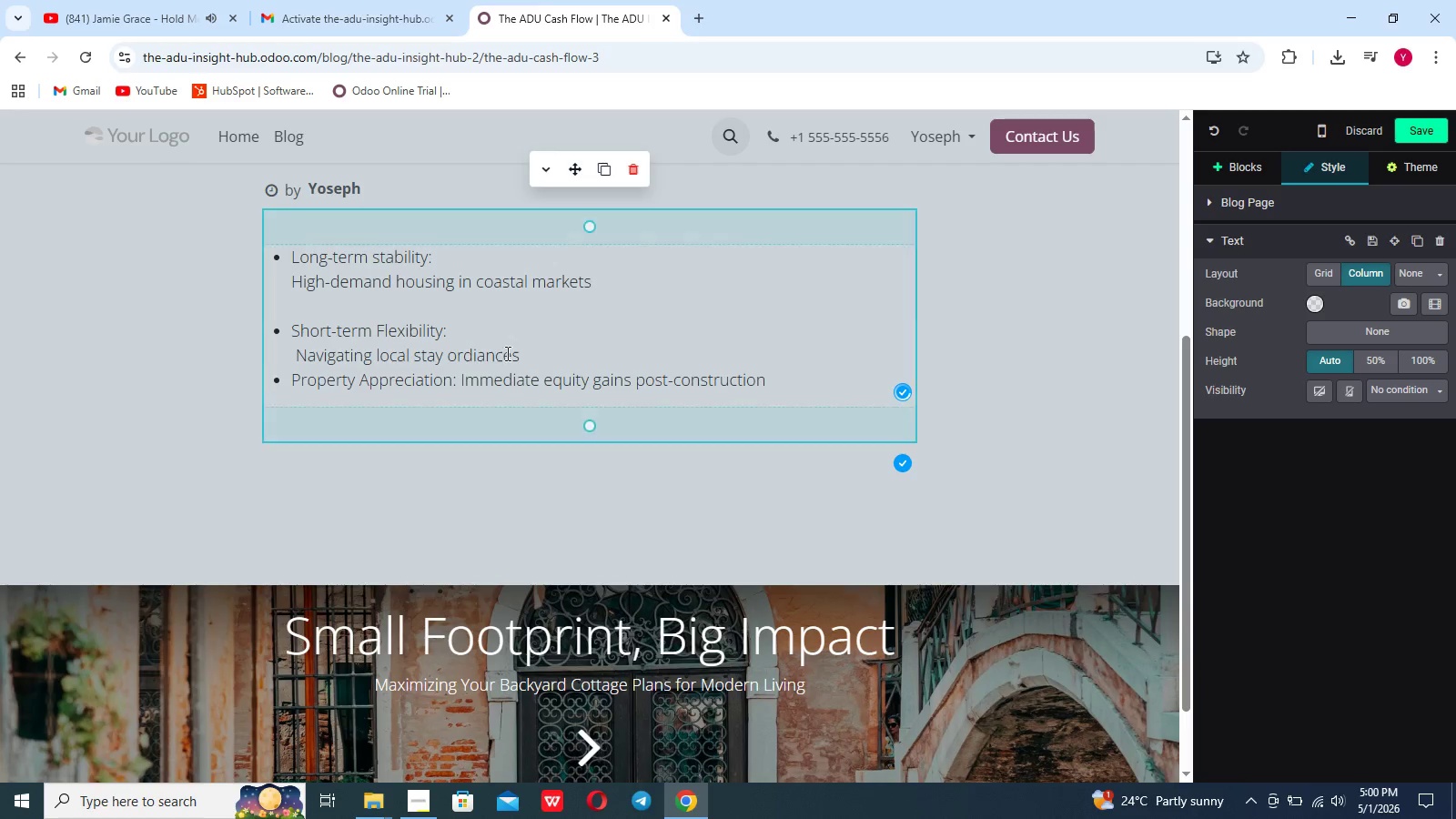 
left_click([531, 349])
 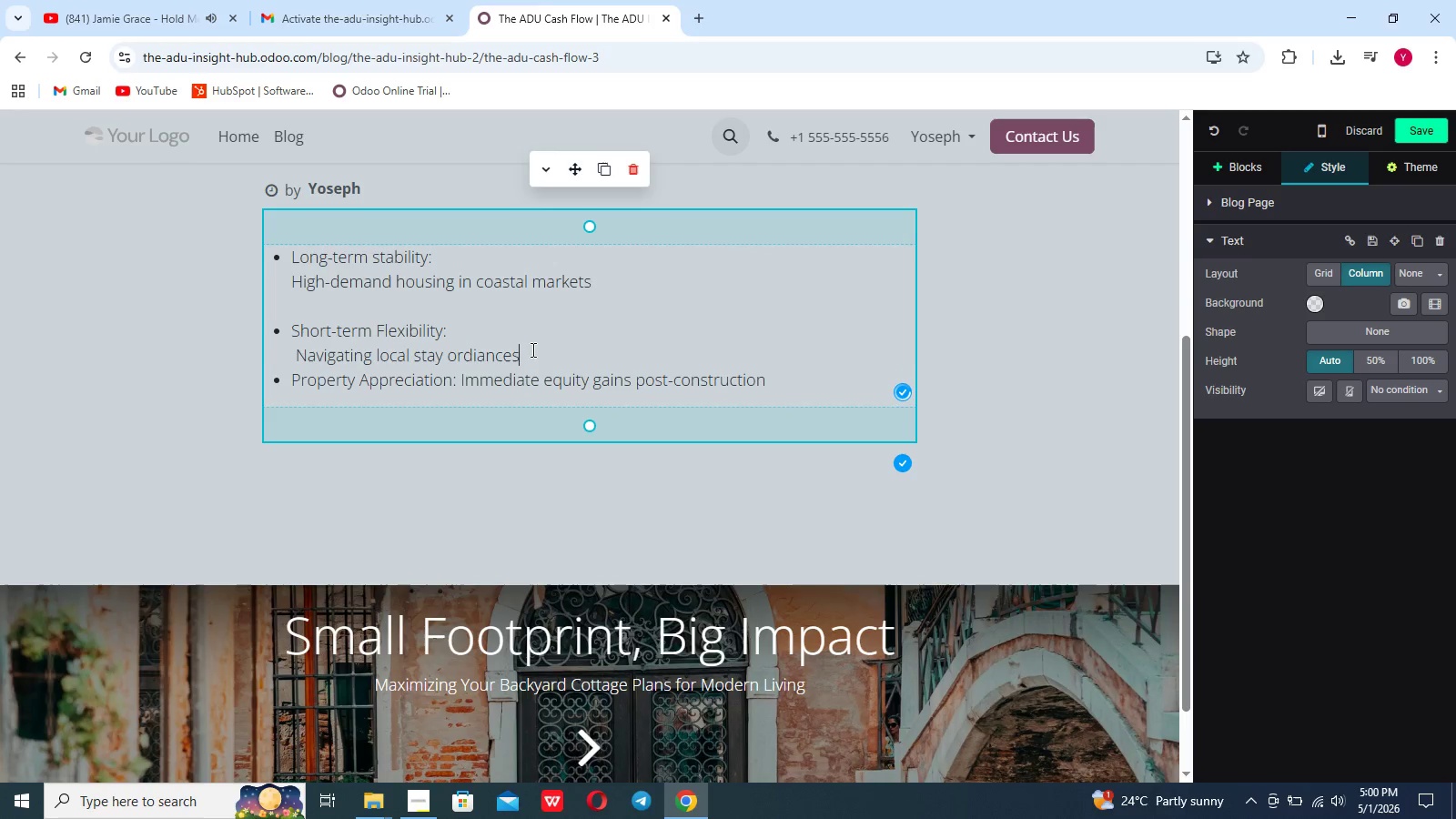 
key(Shift+Enter)
 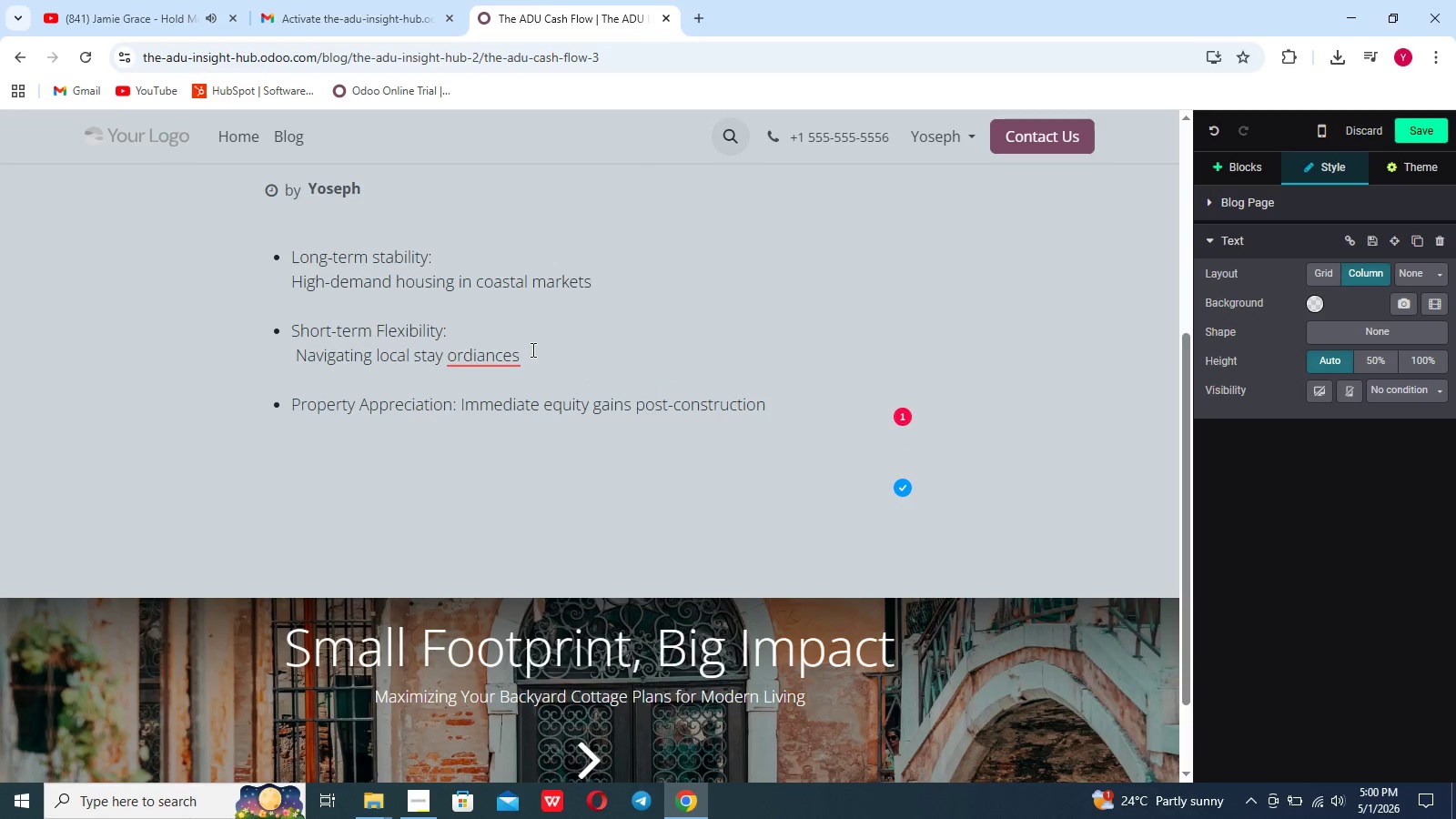 
left_click([521, 353])
 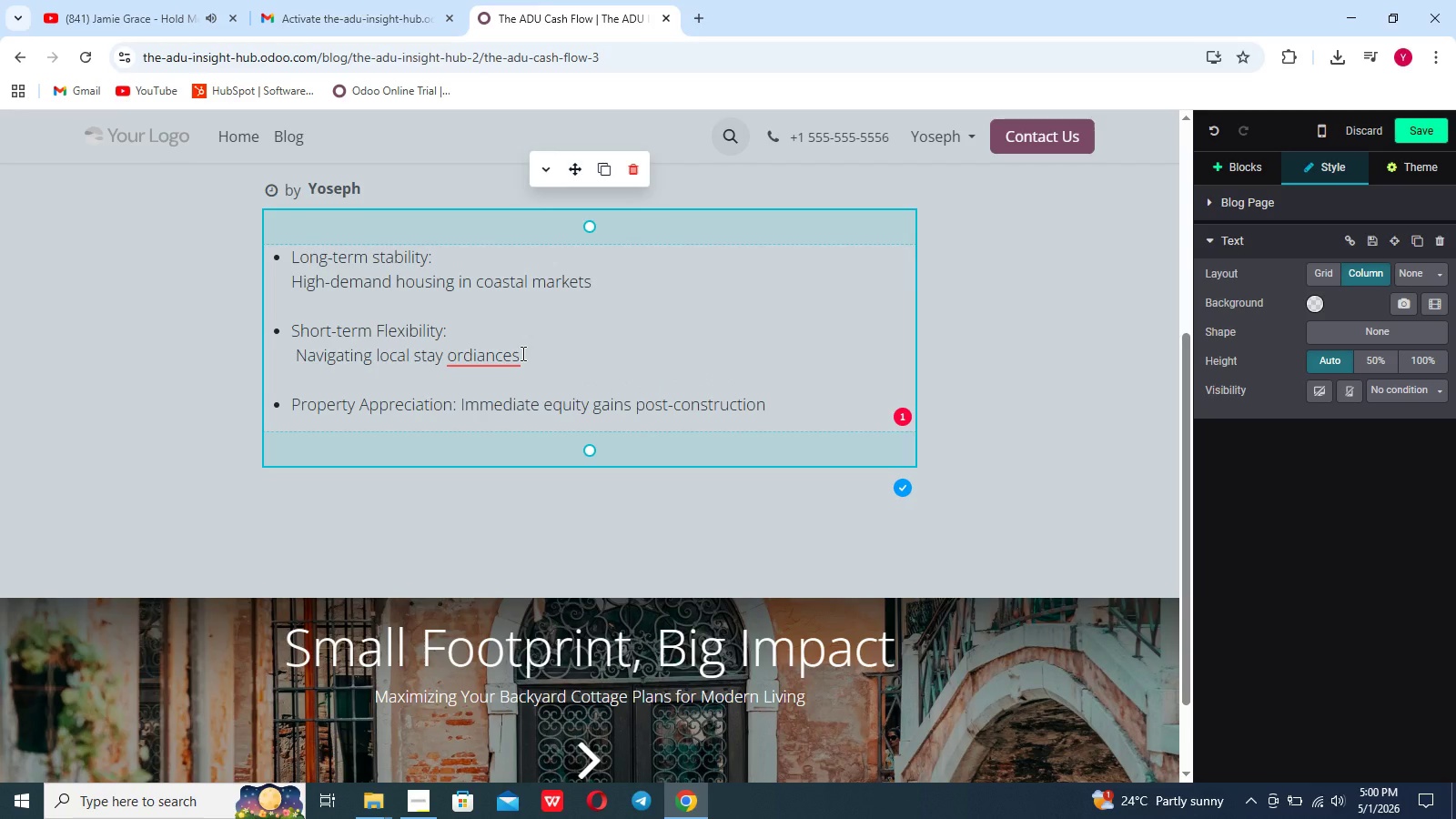 
key(Shift+Period)
 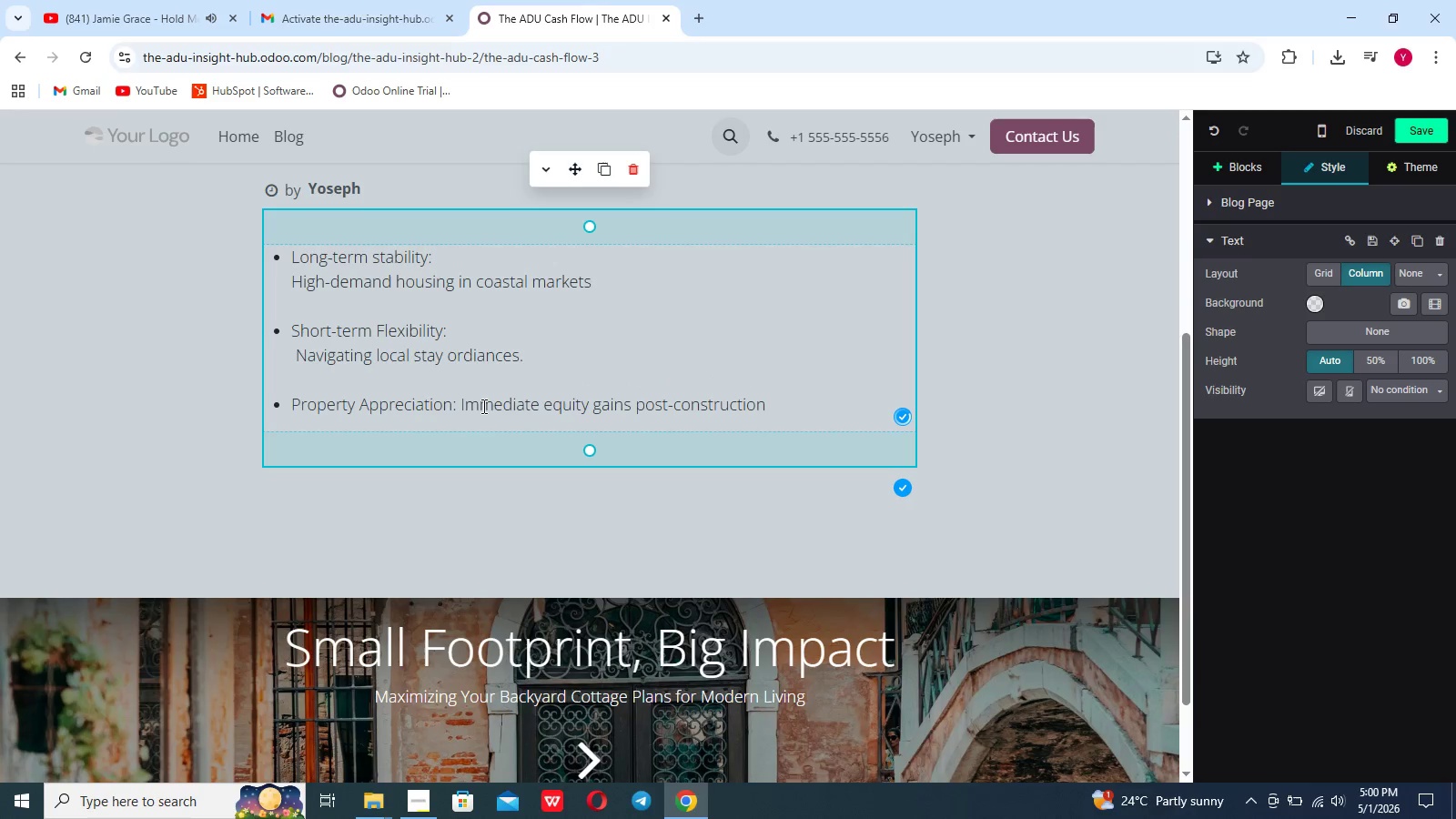 
left_click([462, 403])
 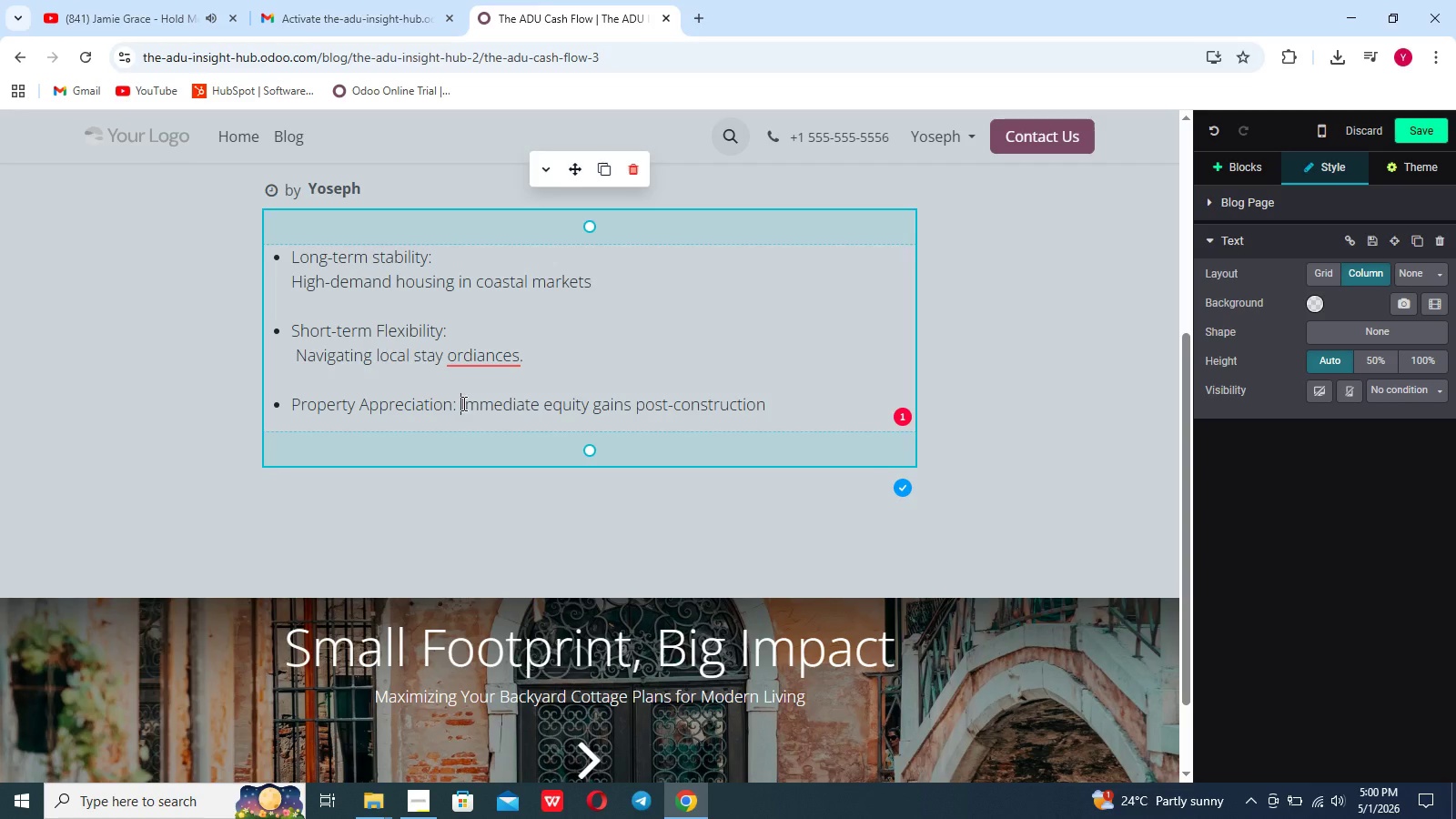 
hold_key(key=ShiftRight, duration=1.56)
 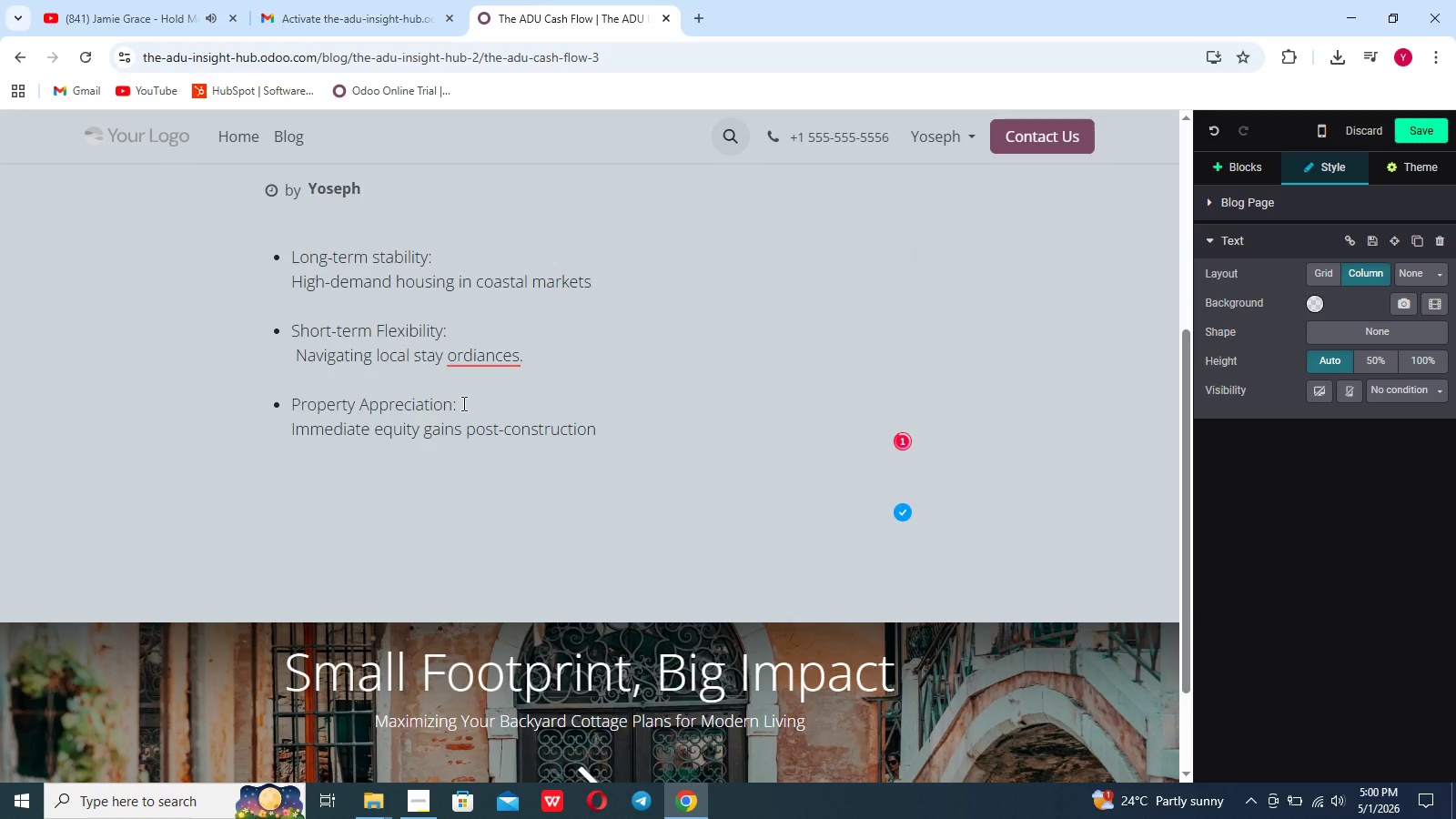 
hold_key(key=Enter, duration=0.31)
 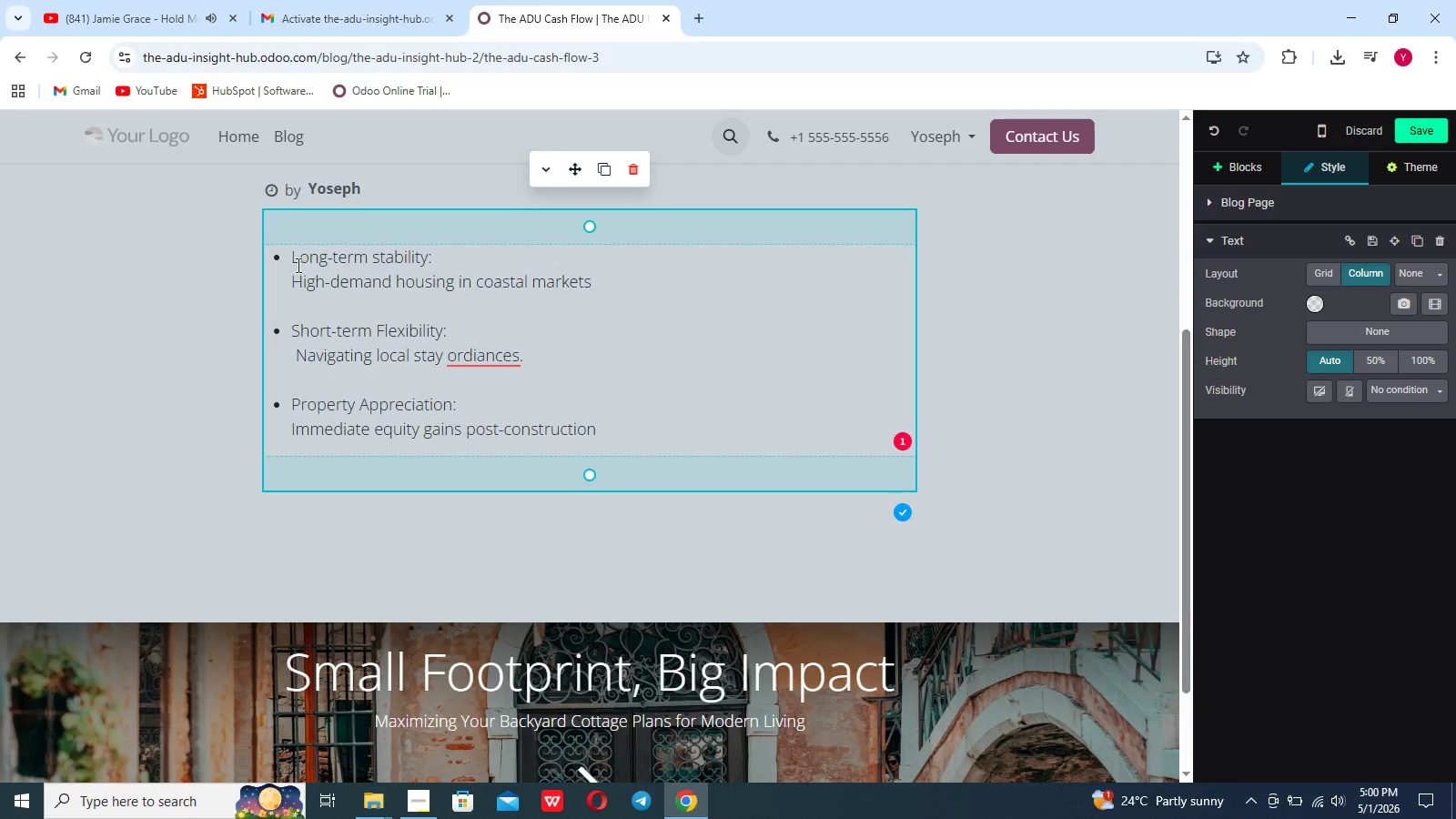 
left_click_drag(start_coordinate=[440, 254], to_coordinate=[286, 253])
 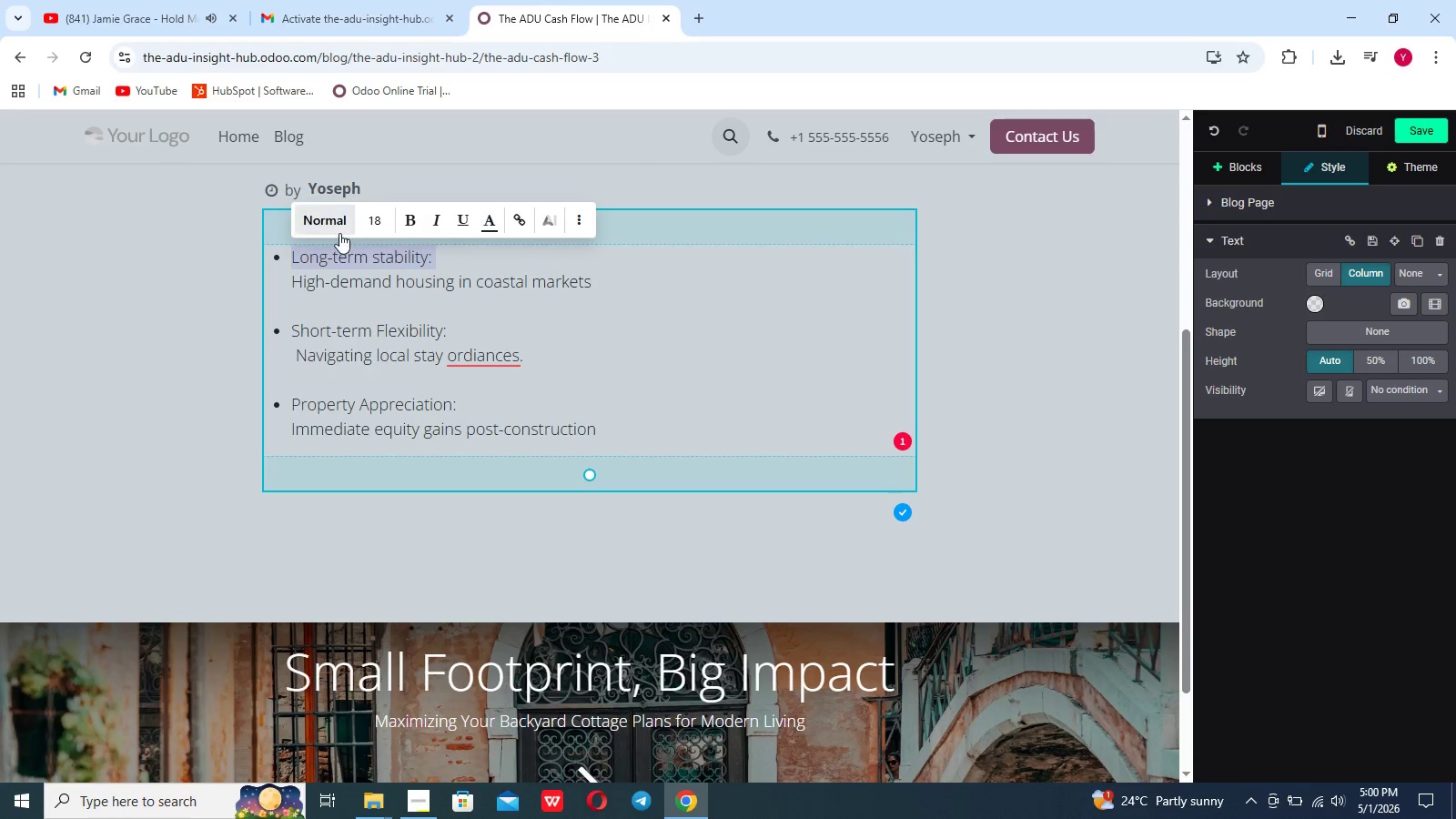 
left_click([338, 227])
 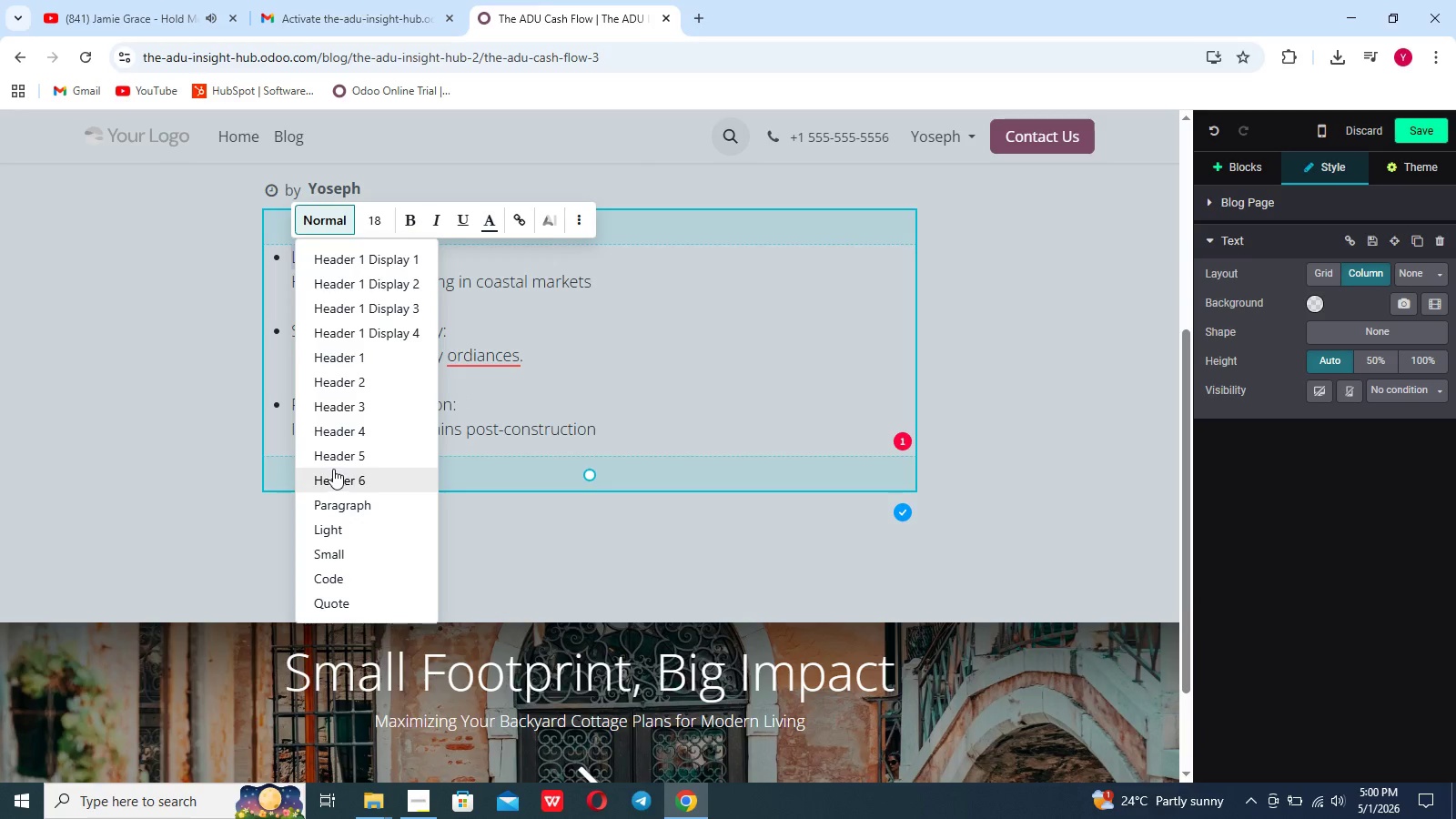 
left_click([334, 463])
 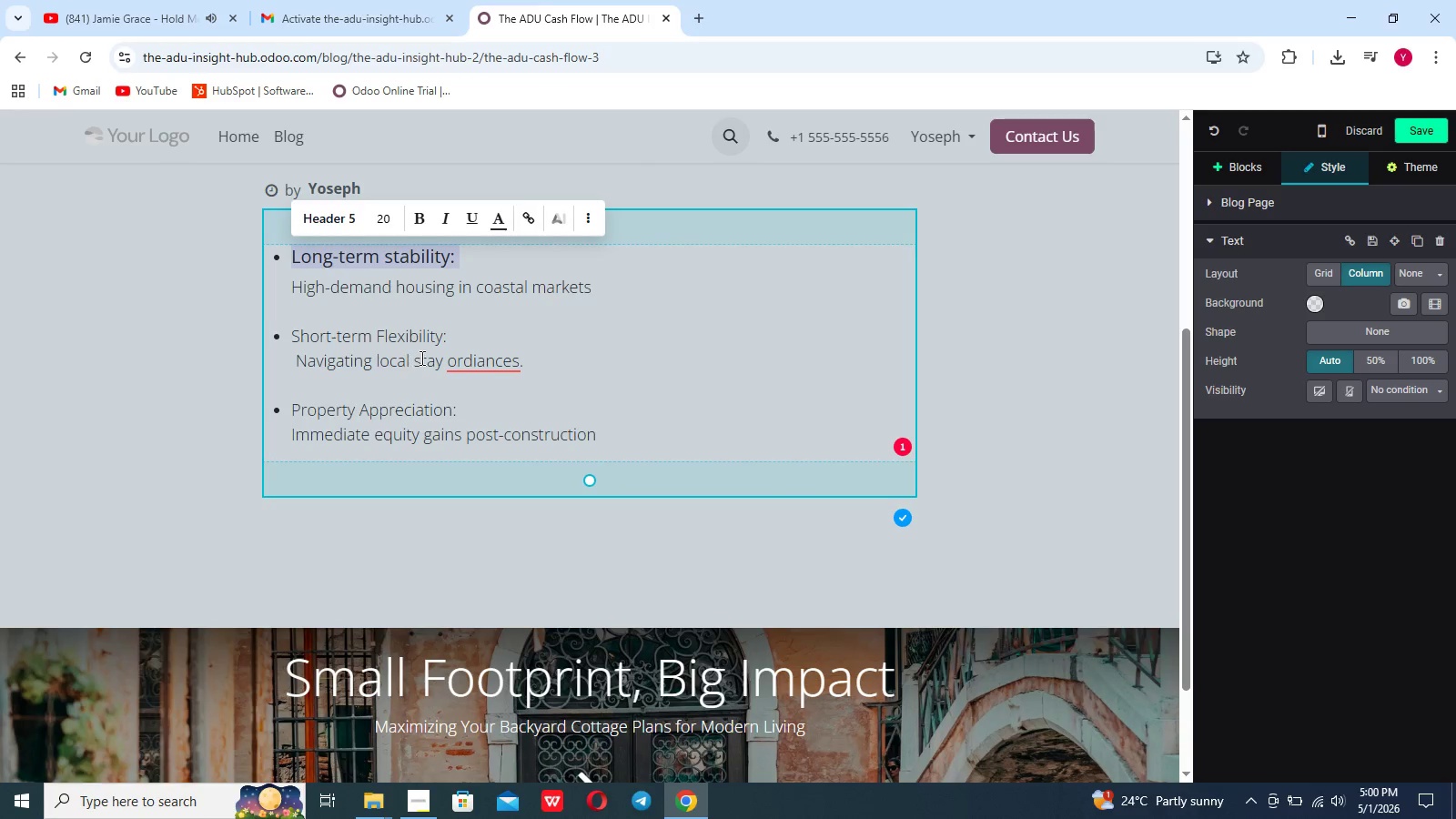 
left_click_drag(start_coordinate=[455, 336], to_coordinate=[258, 336])
 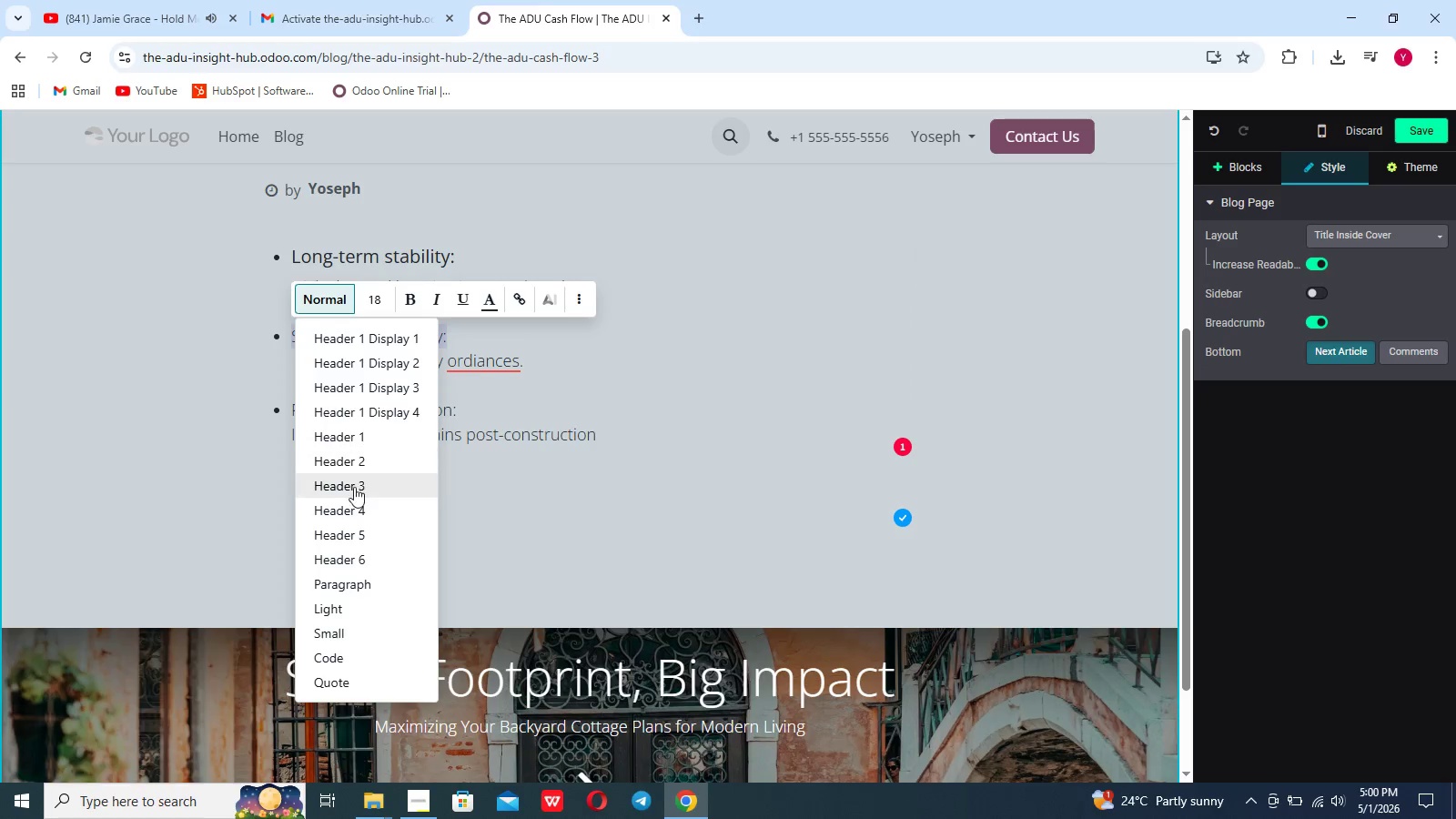 
left_click([350, 581])
 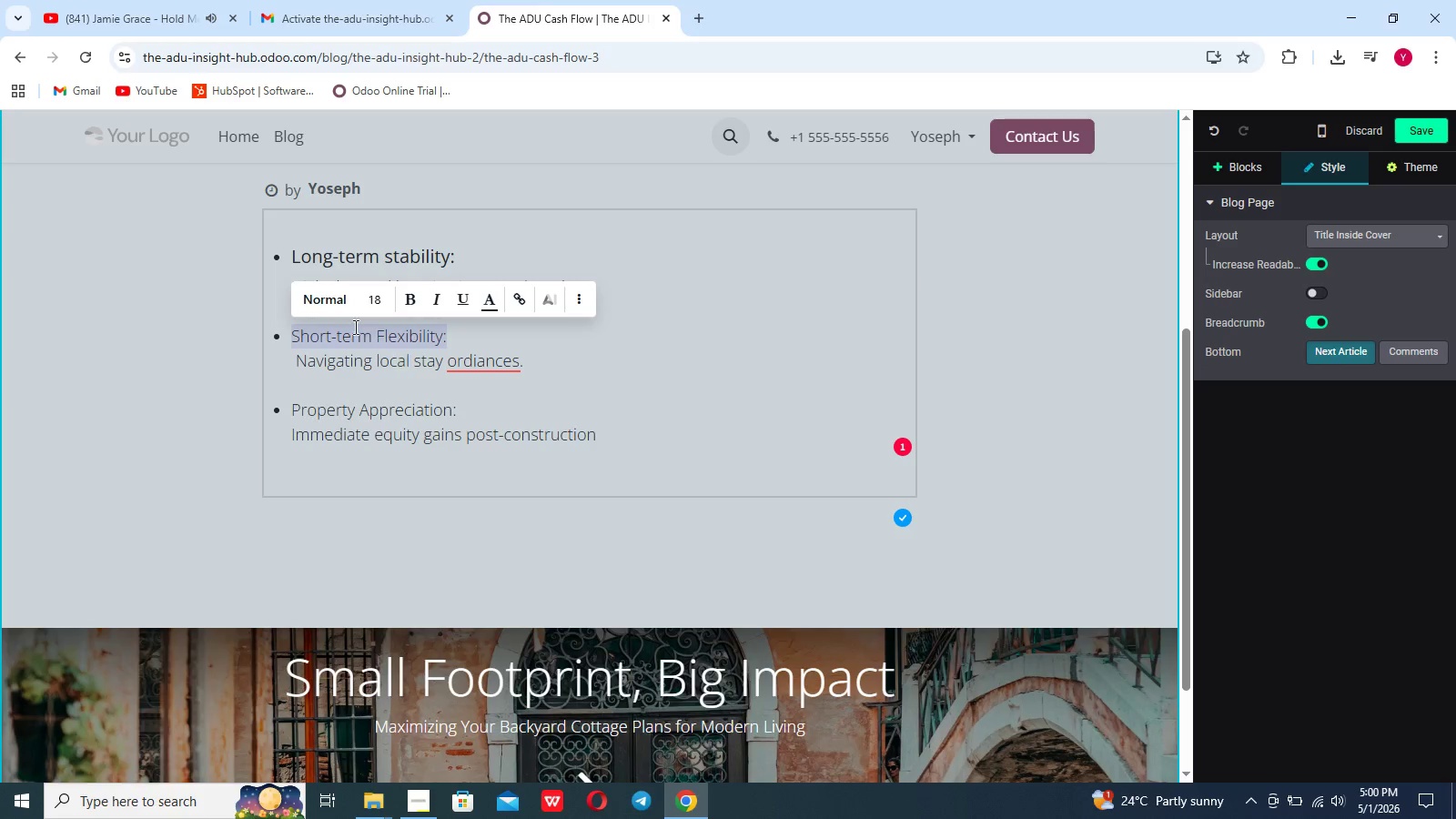 
left_click([329, 304])
 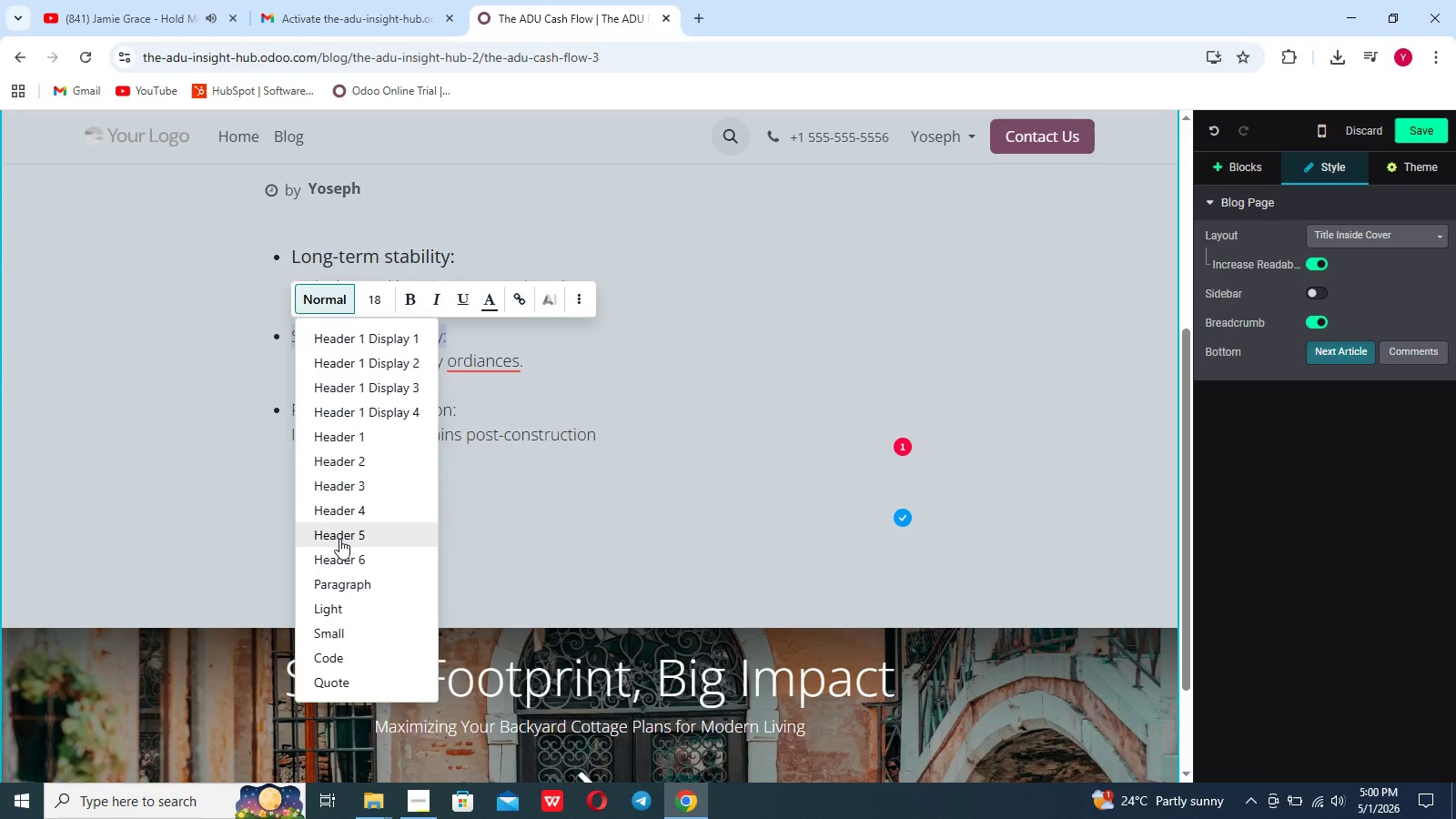 
left_click([340, 536])
 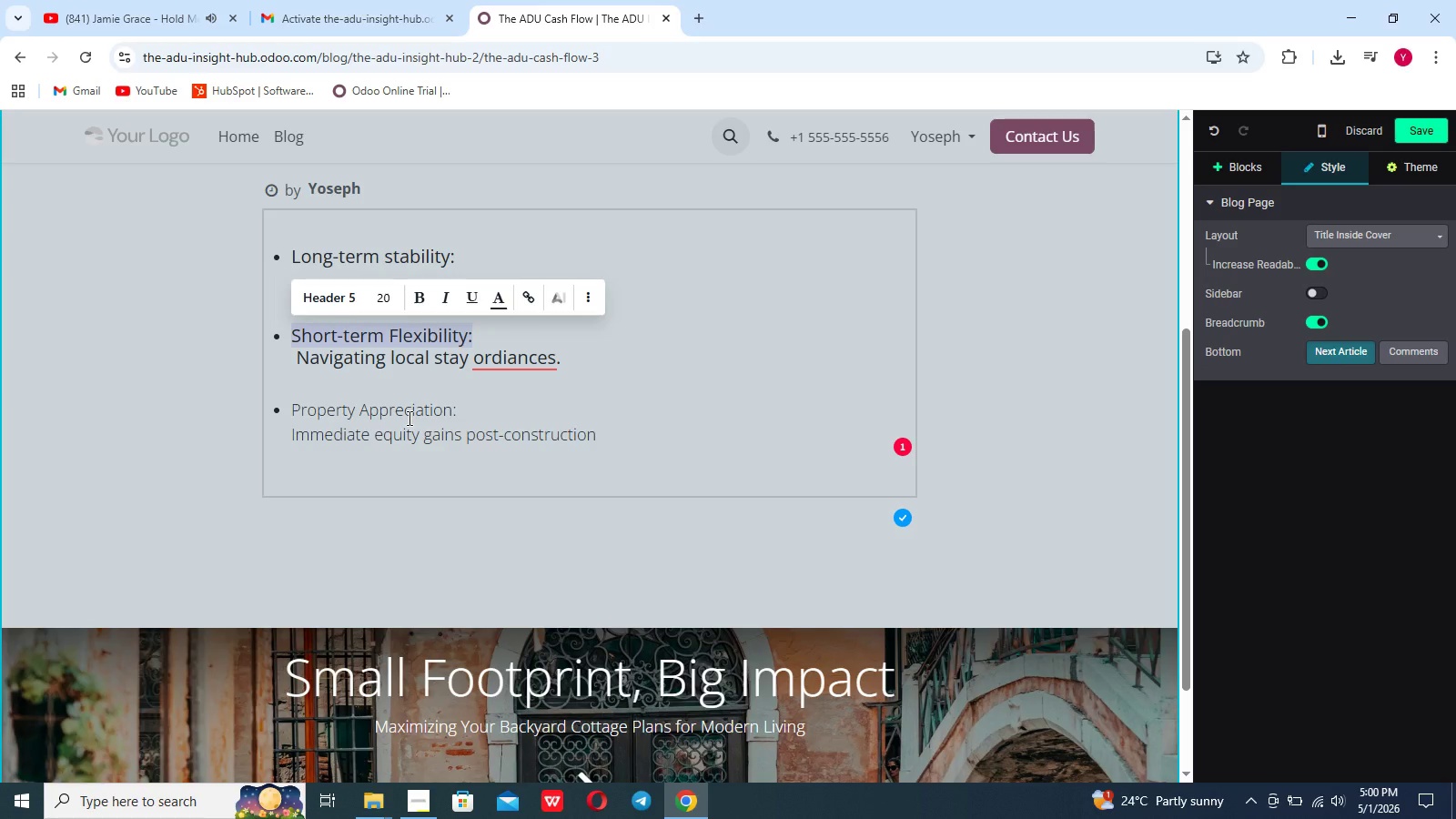 
key(Control+Z)
 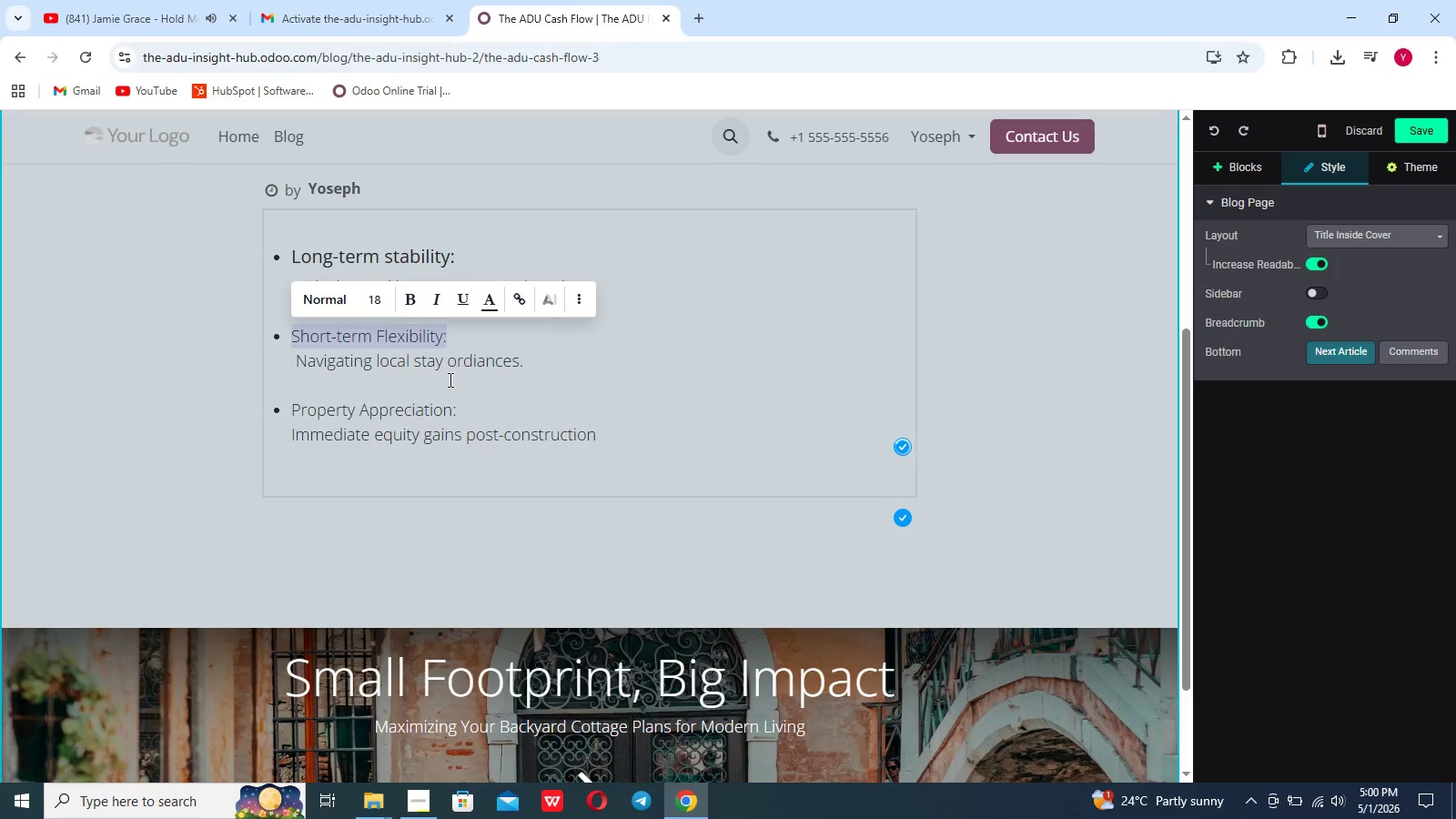 
left_click([464, 369])
 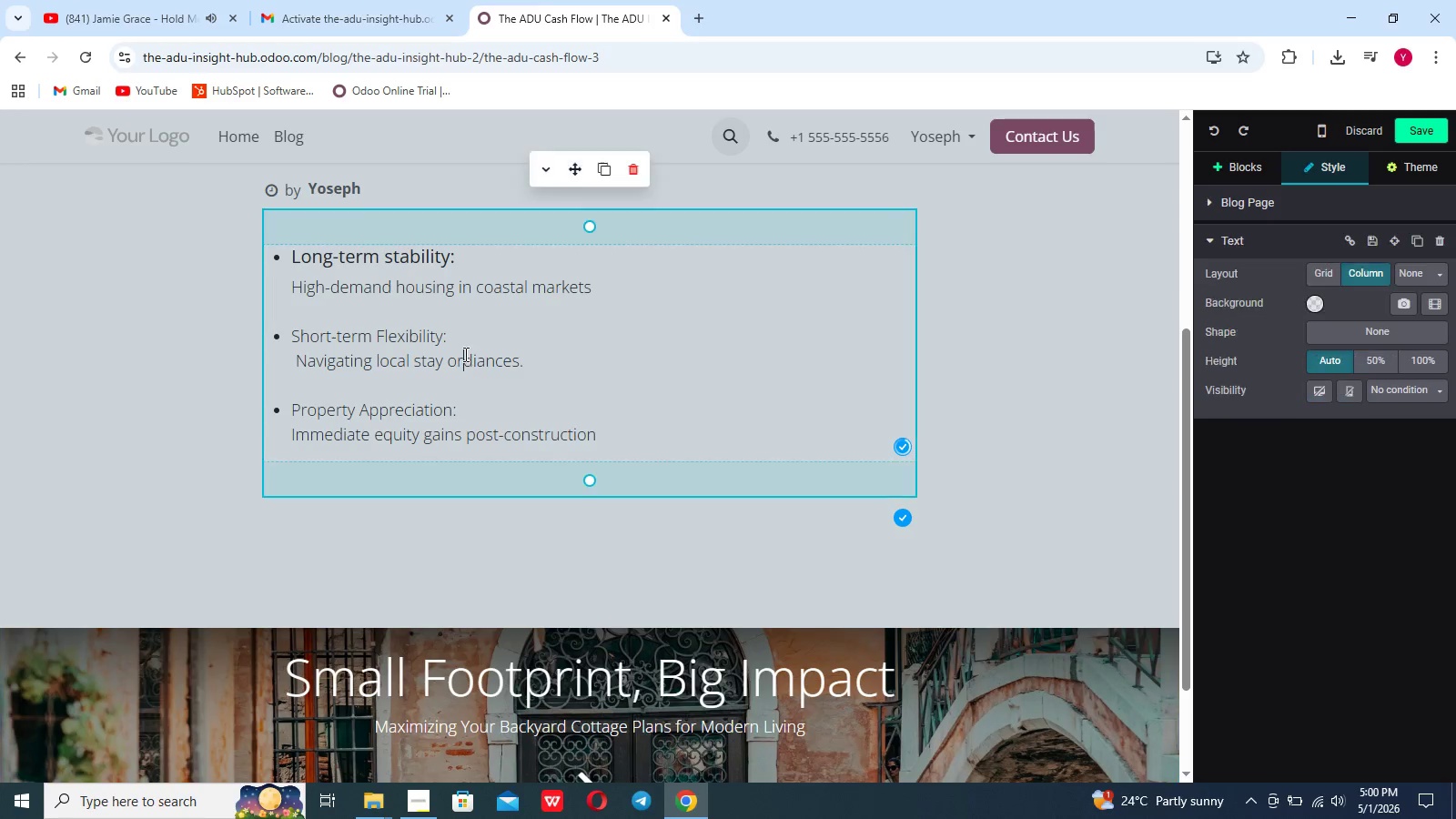 
left_click([461, 343])
 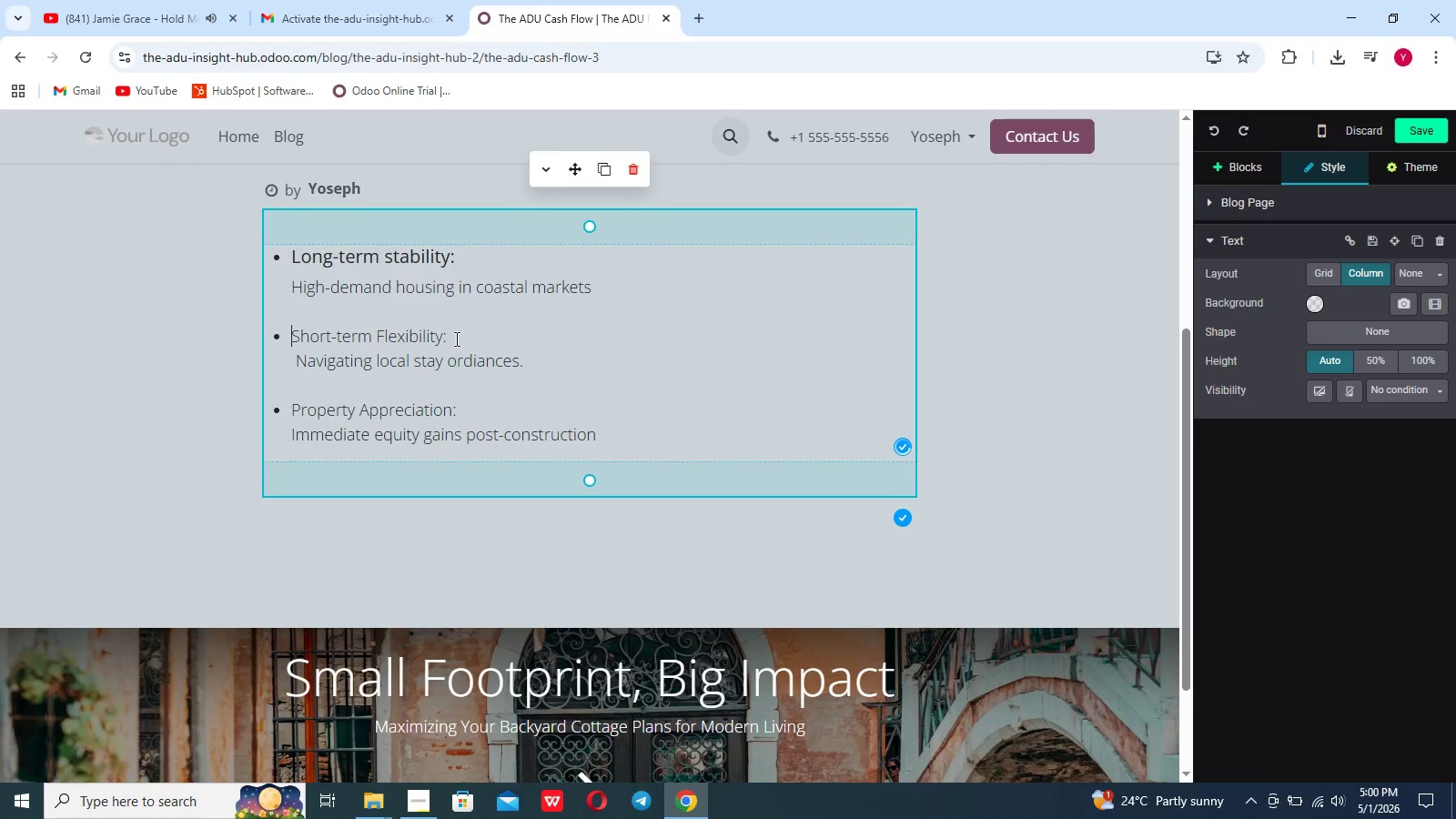 
left_click_drag(start_coordinate=[451, 335], to_coordinate=[445, 328])
 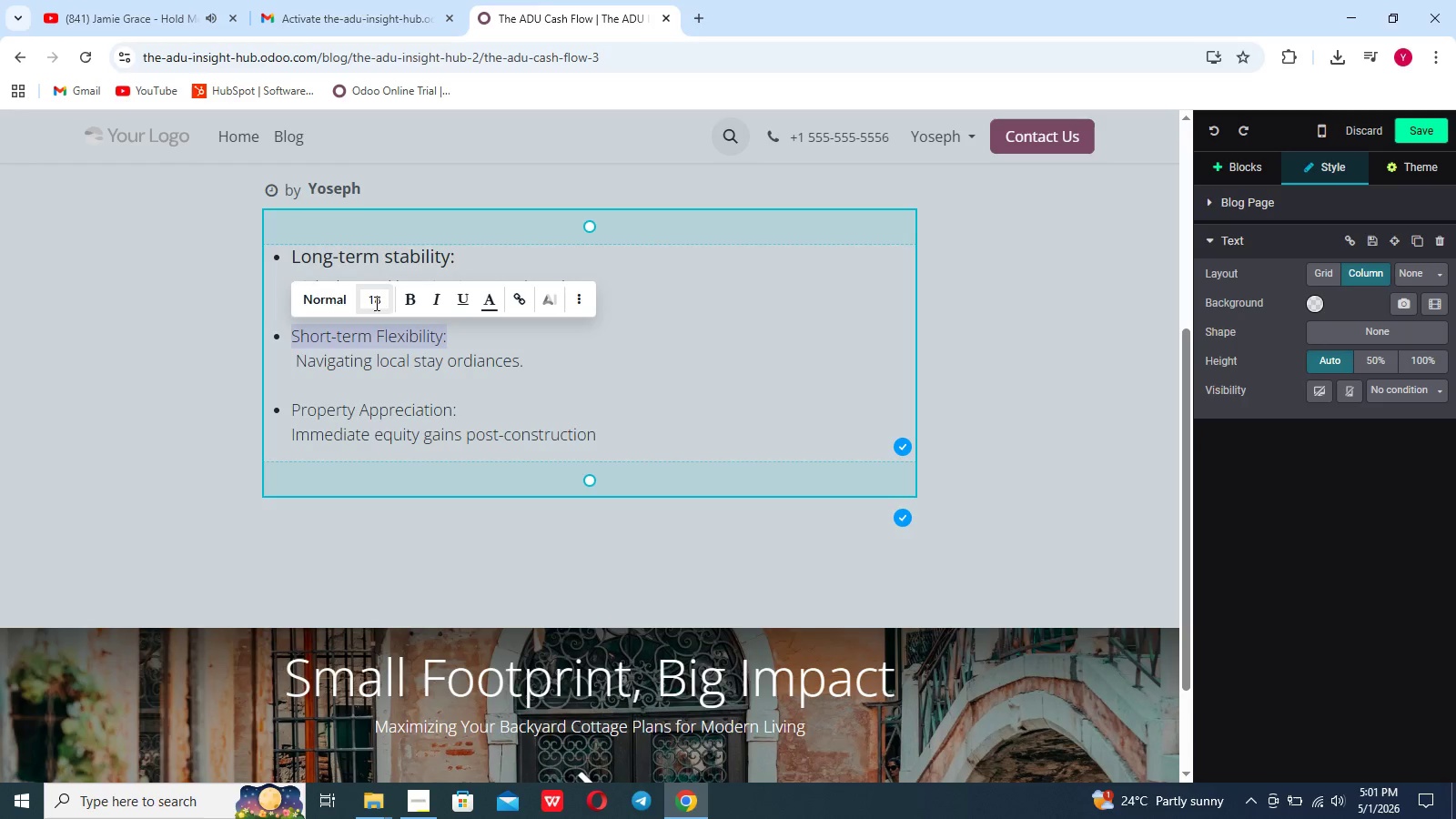 
left_click([324, 298])
 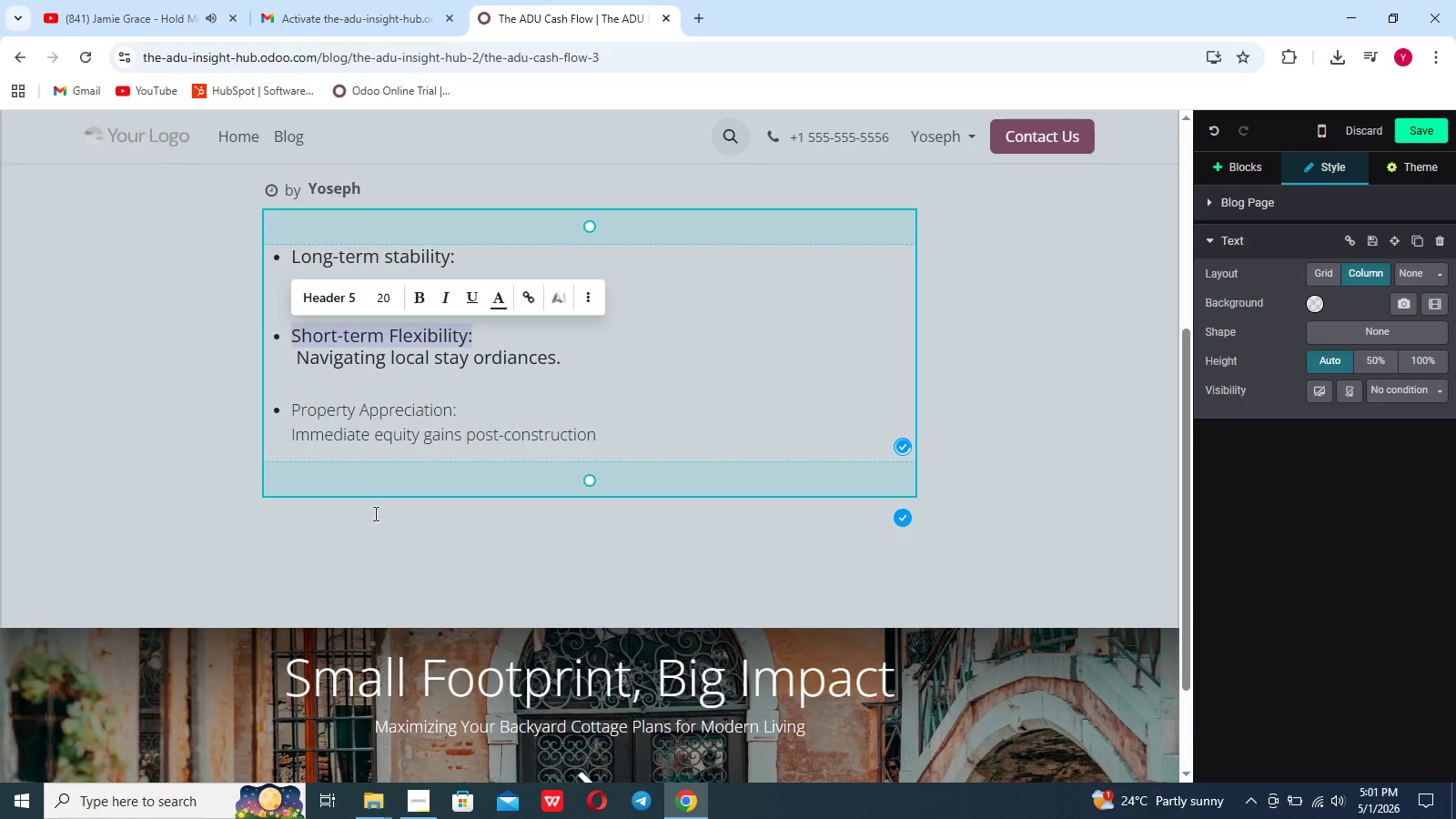 
key(Control+Z)
 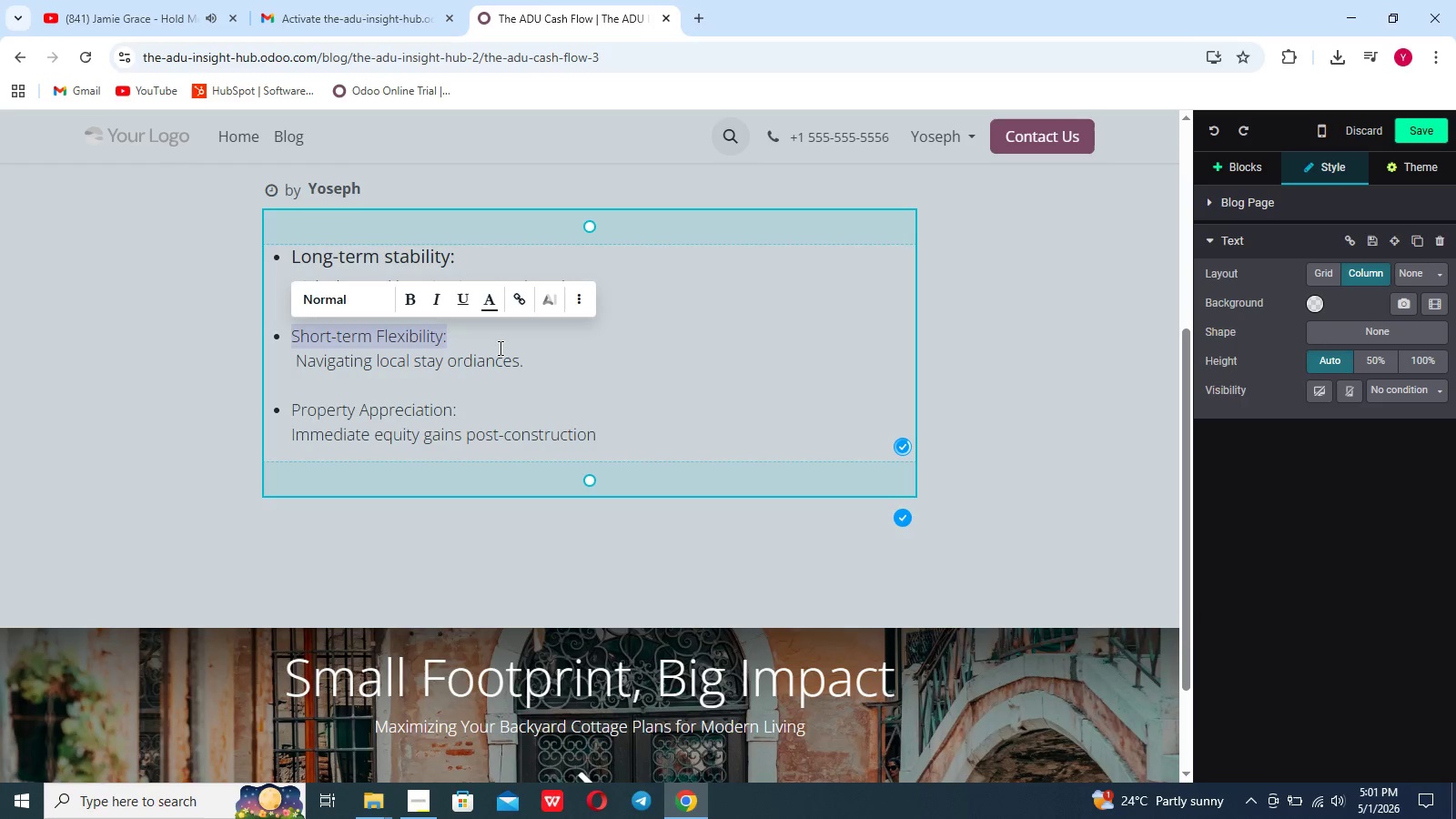 
left_click([522, 370])
 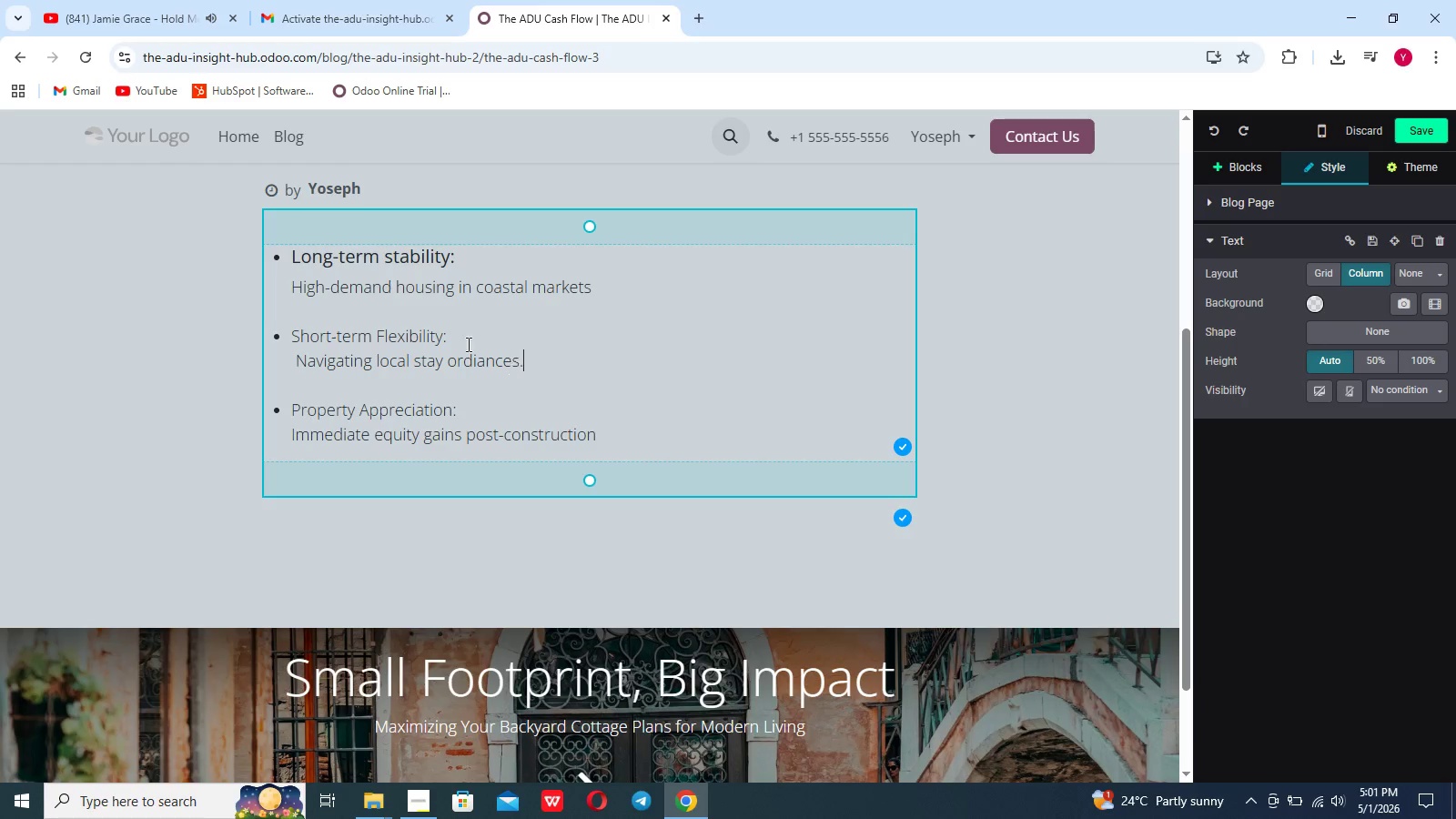 
left_click([467, 343])
 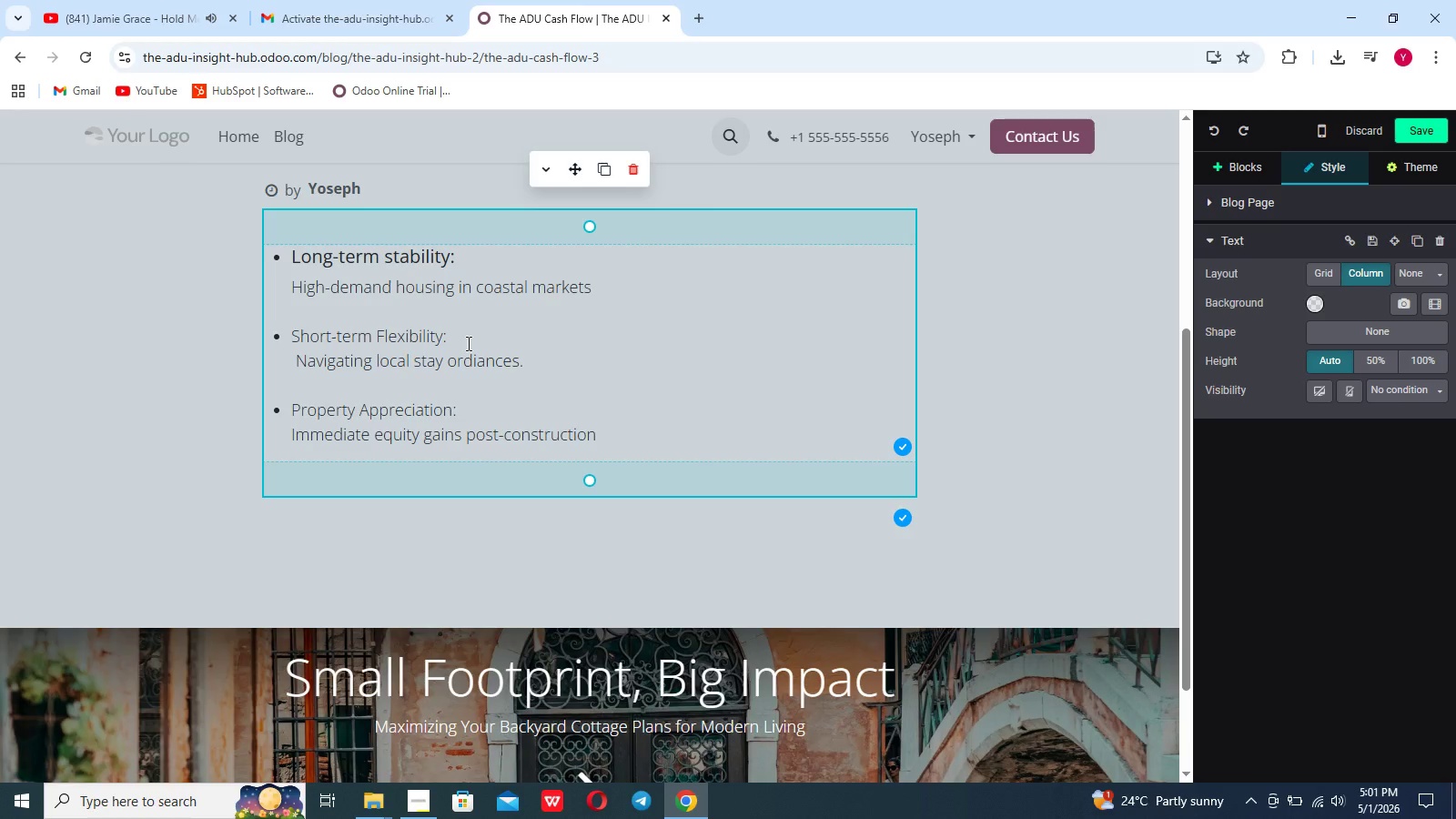 
left_click([467, 343])
 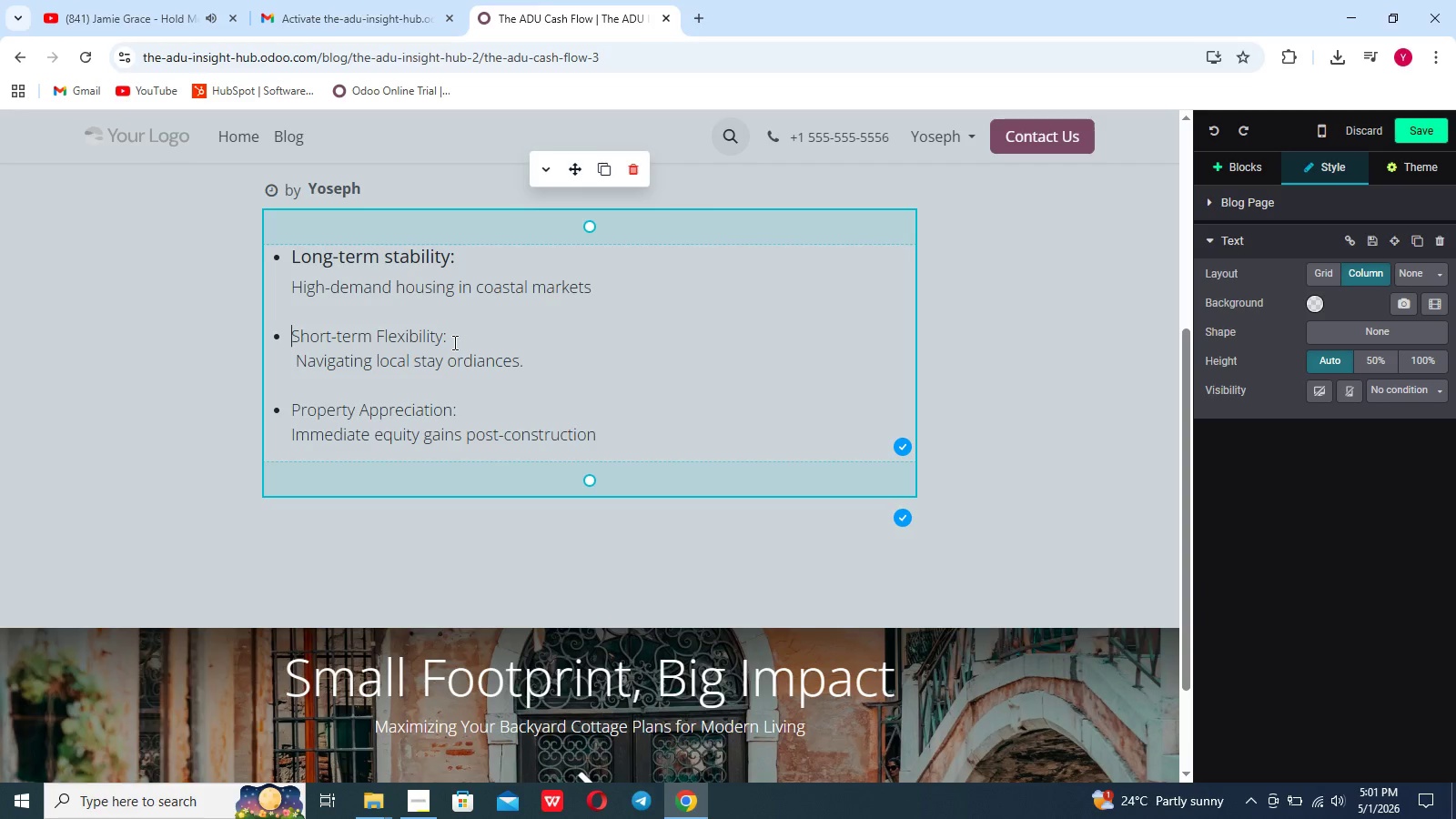 
left_click([450, 339])
 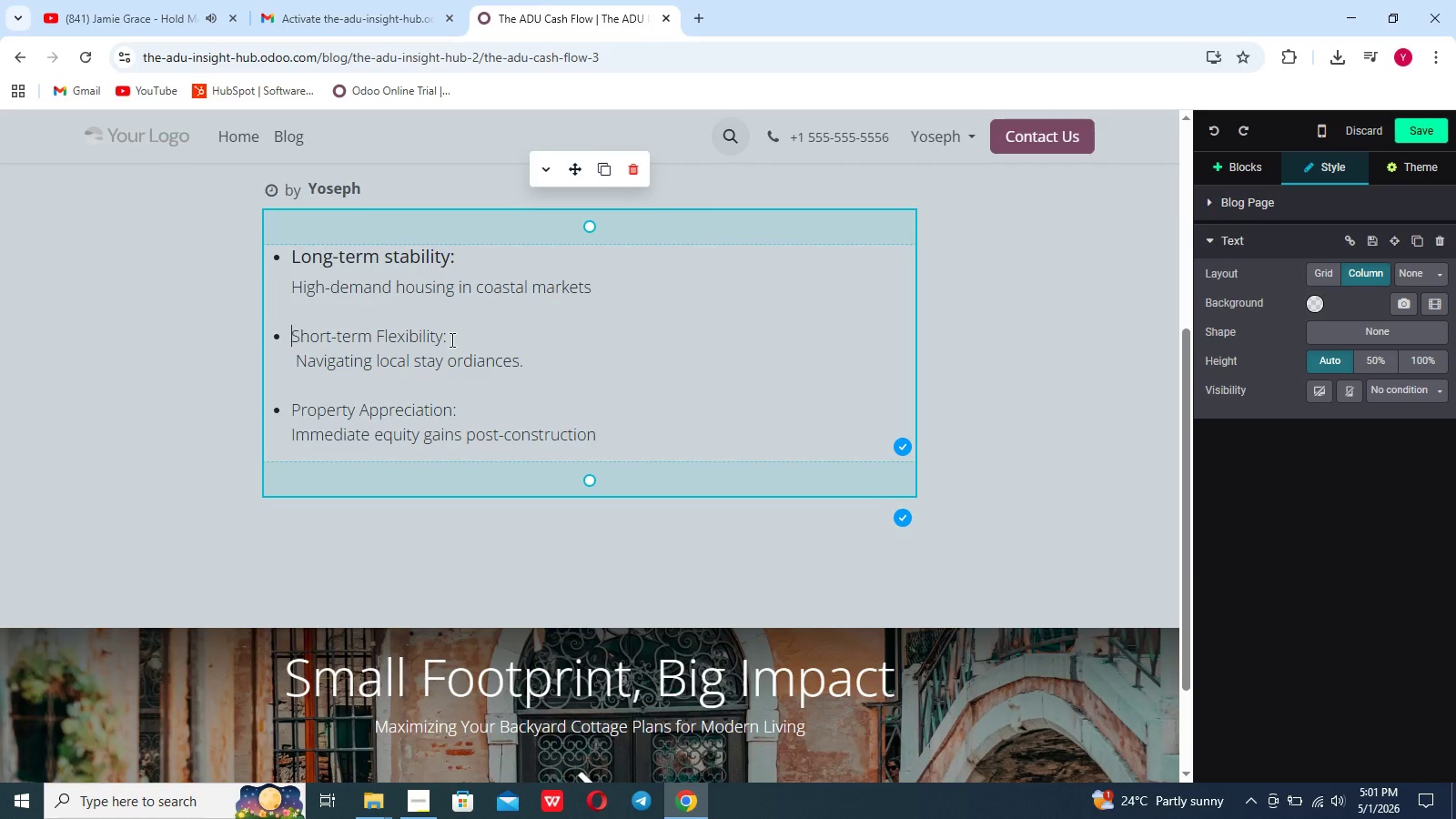 
left_click([450, 339])
 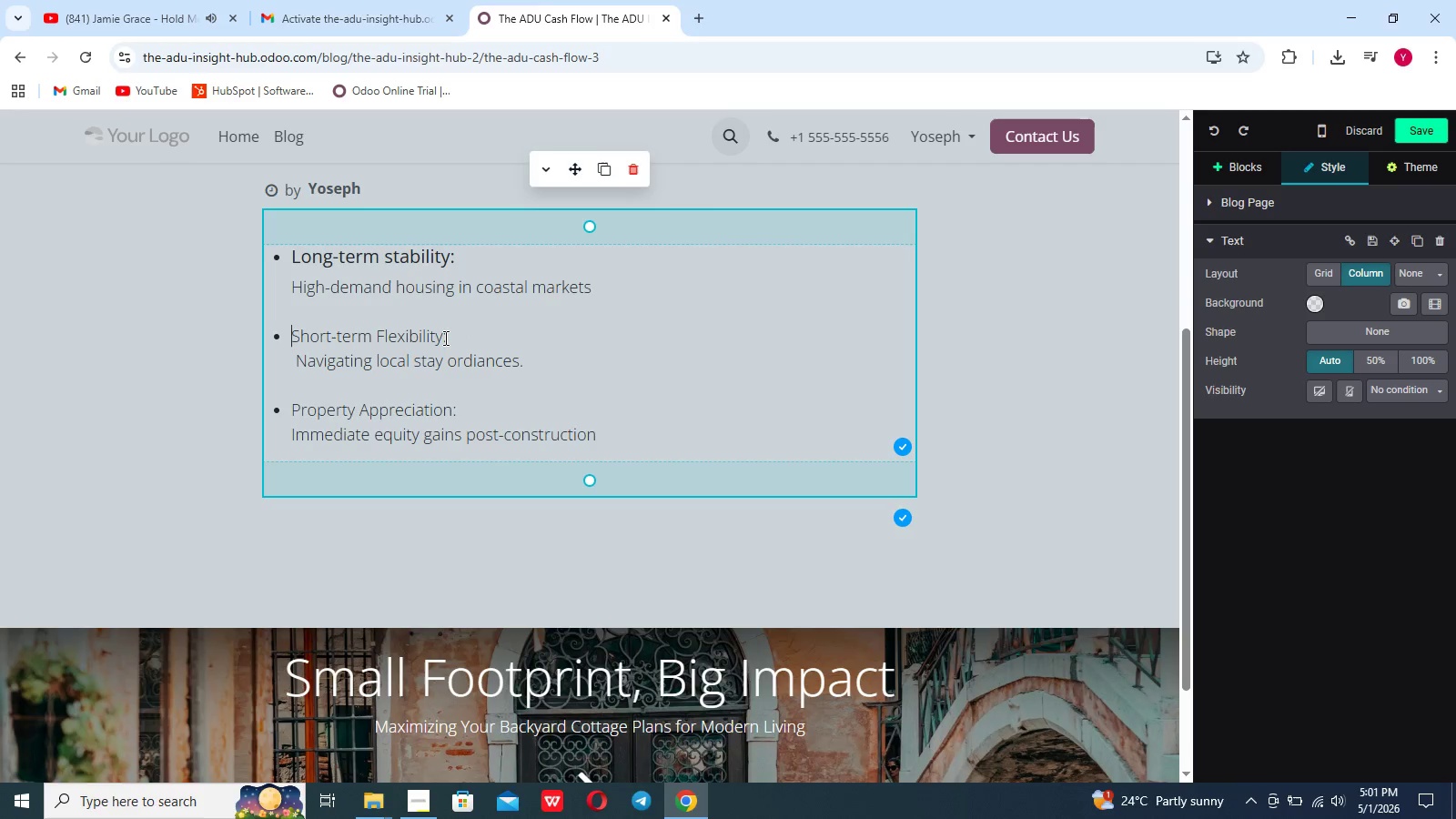 
left_click([444, 338])
 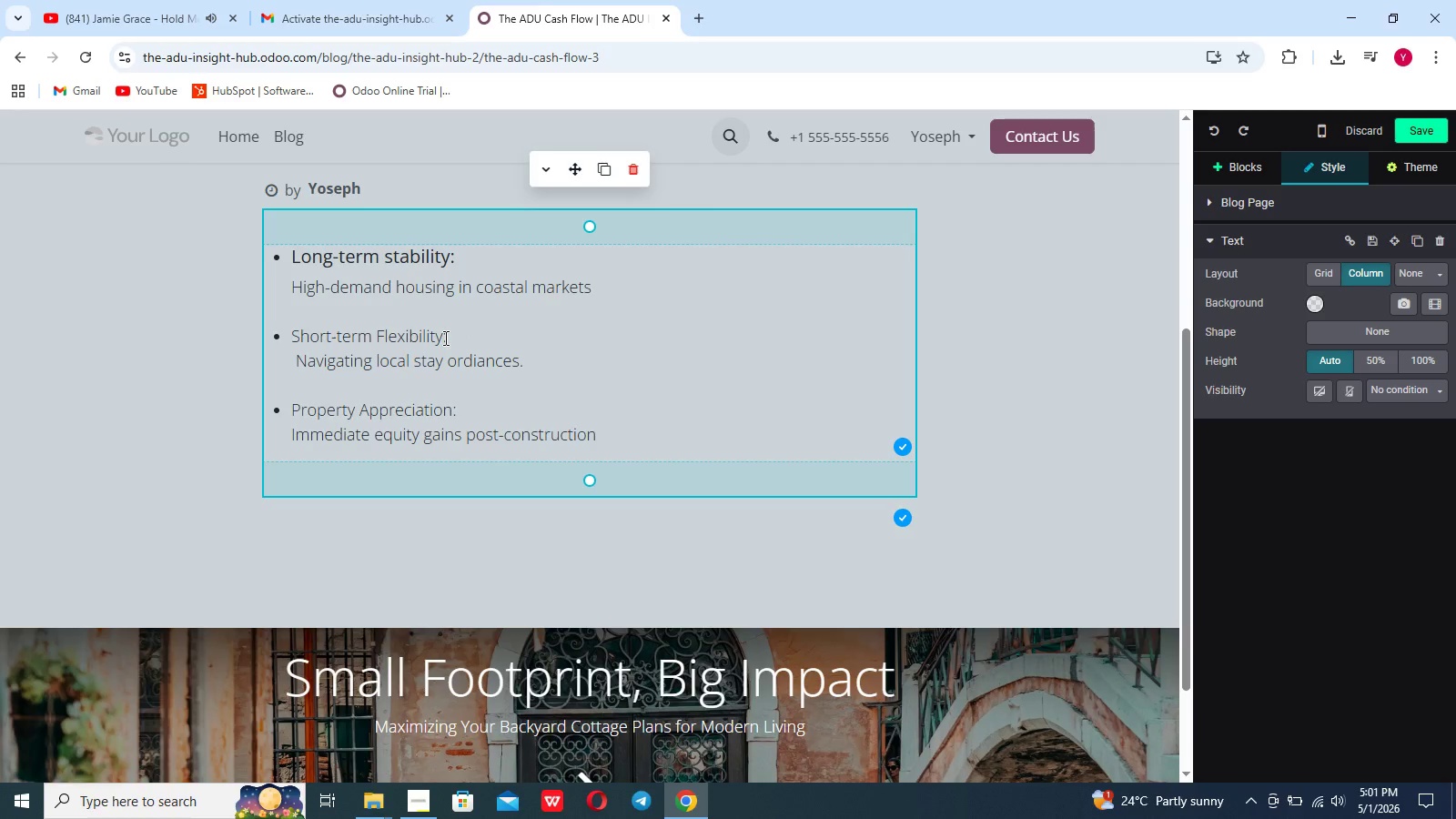 
left_click([444, 338])
 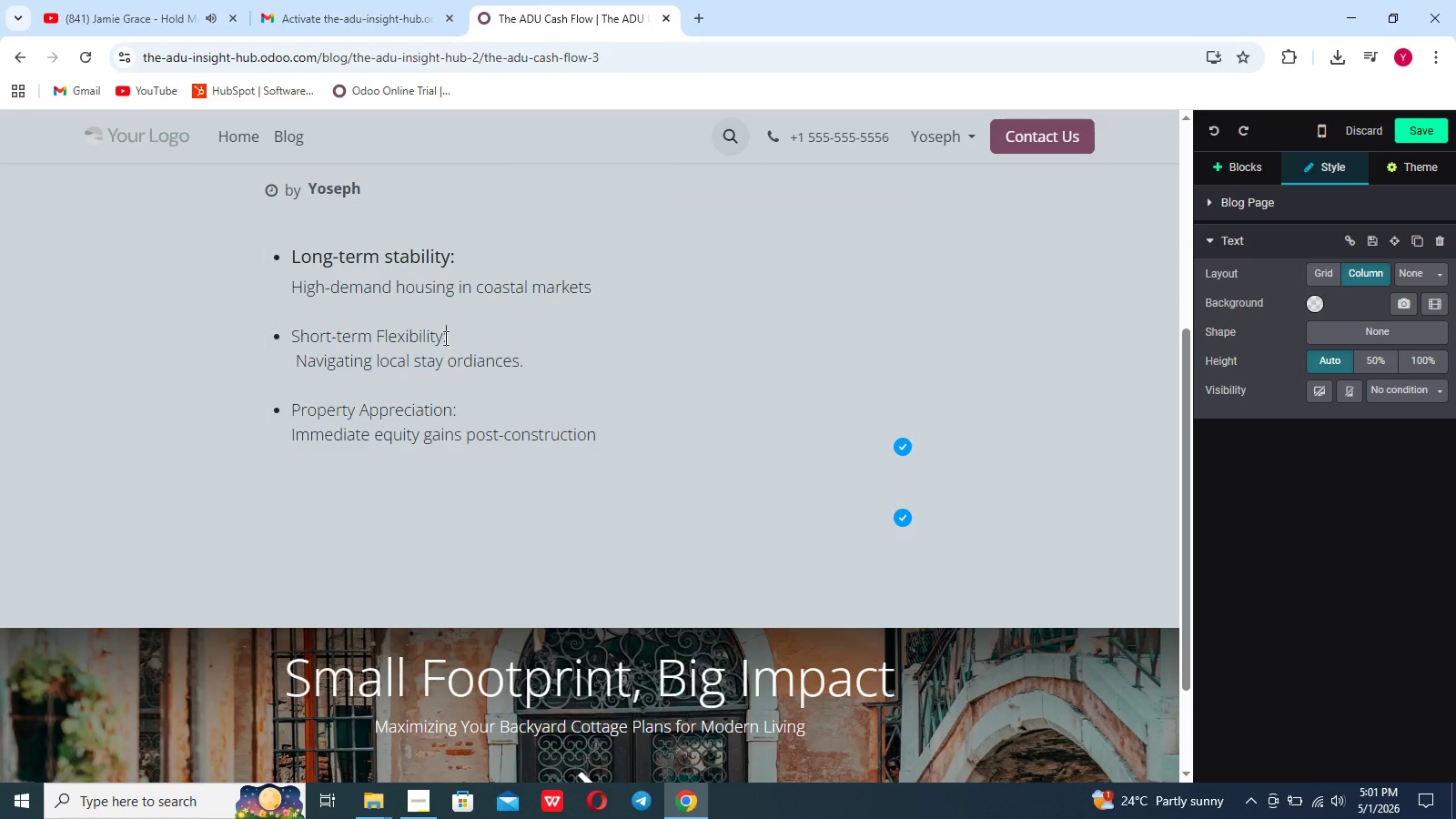 
key(ArrowRight)
 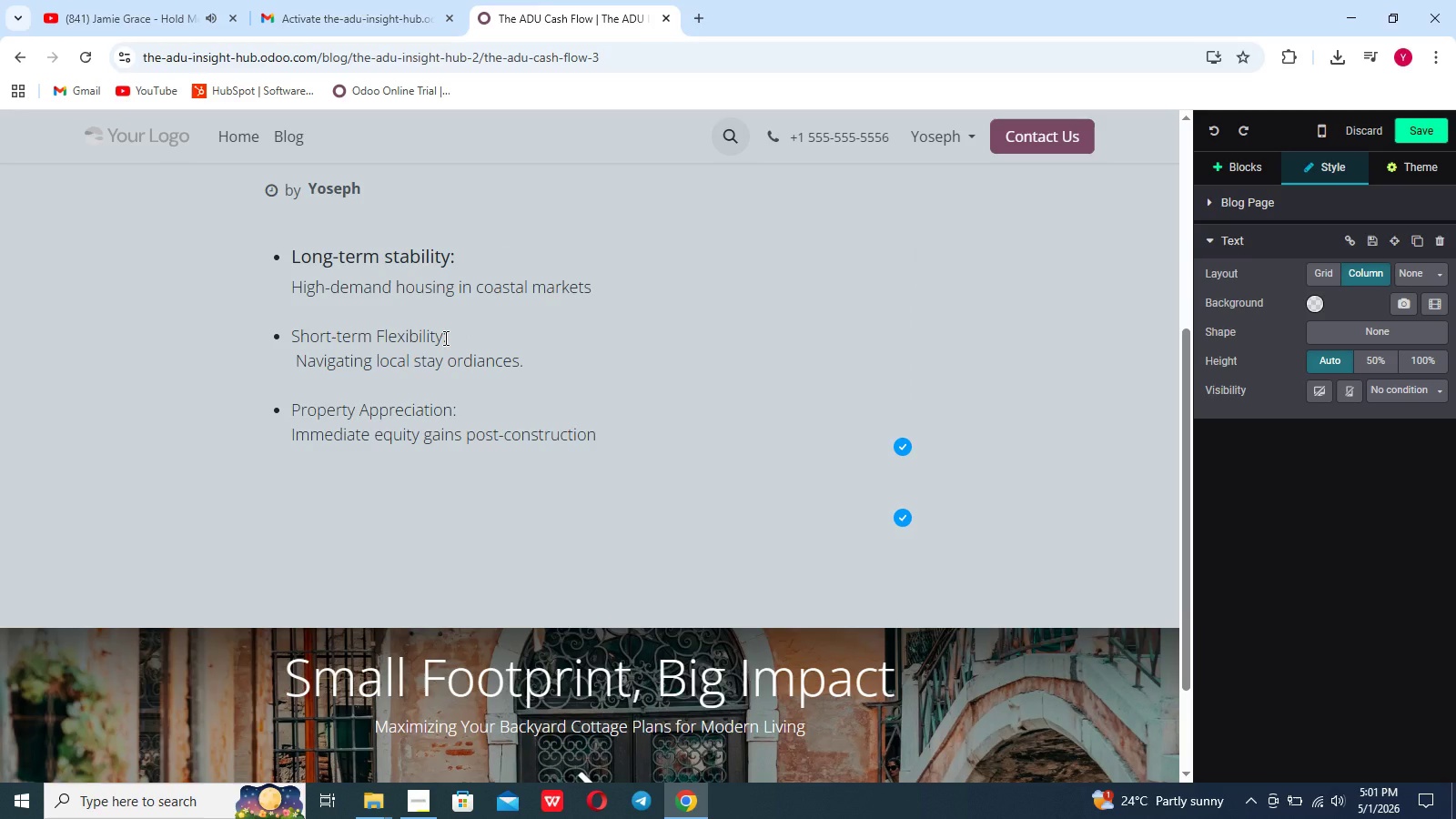 
key(Shift+Enter)
 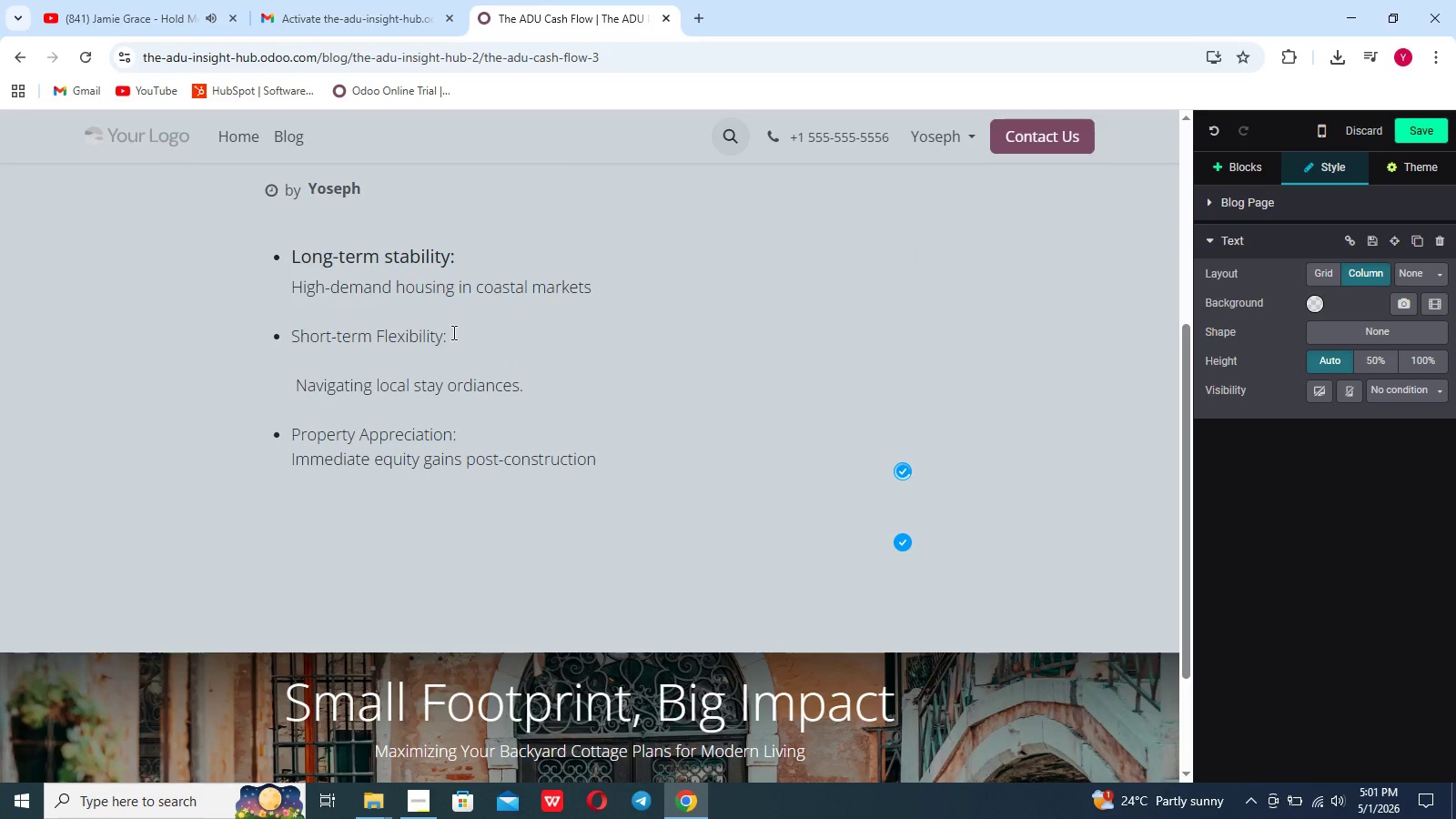 
left_click_drag(start_coordinate=[453, 329], to_coordinate=[435, 327])
 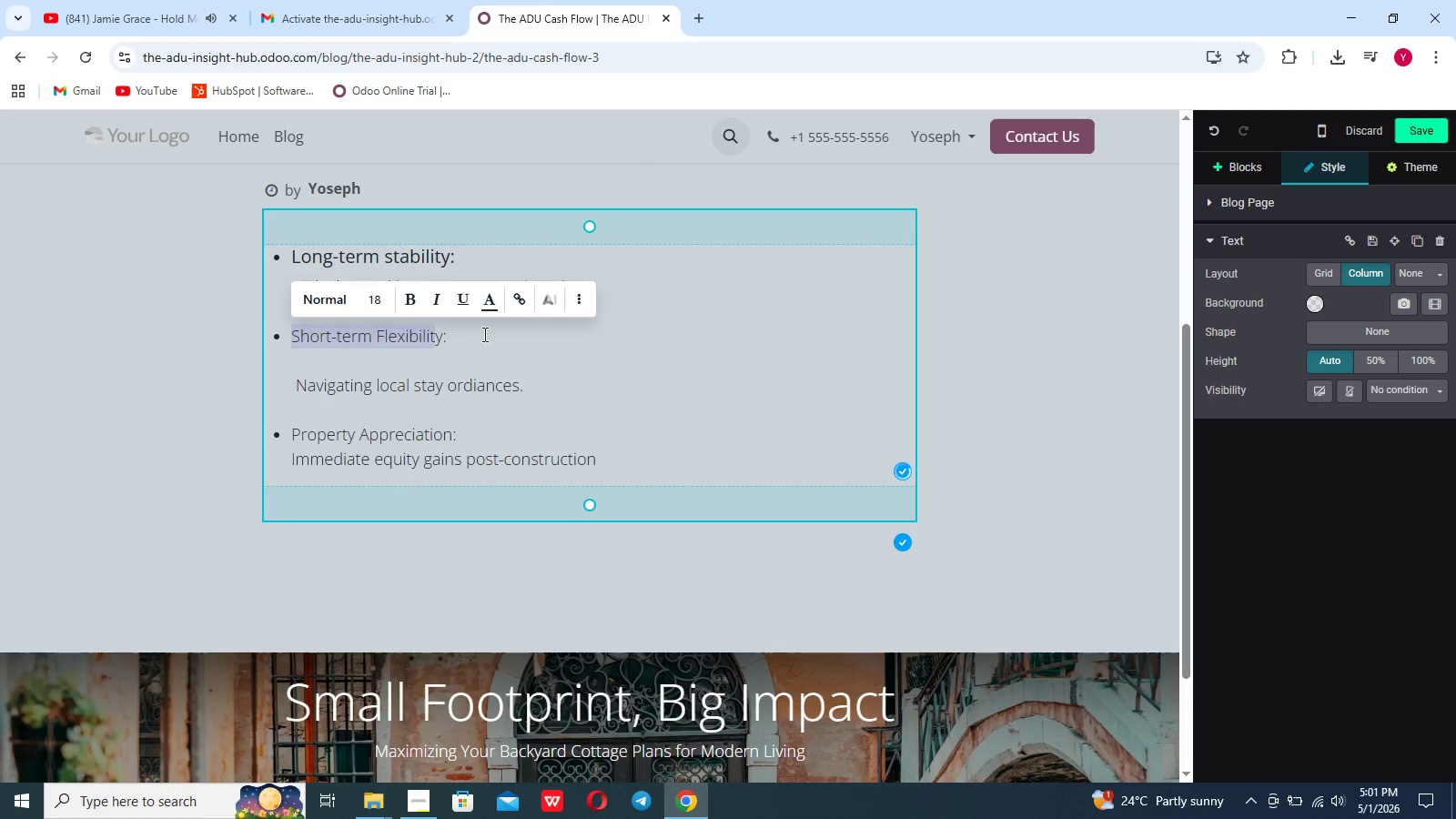 
left_click([455, 342])
 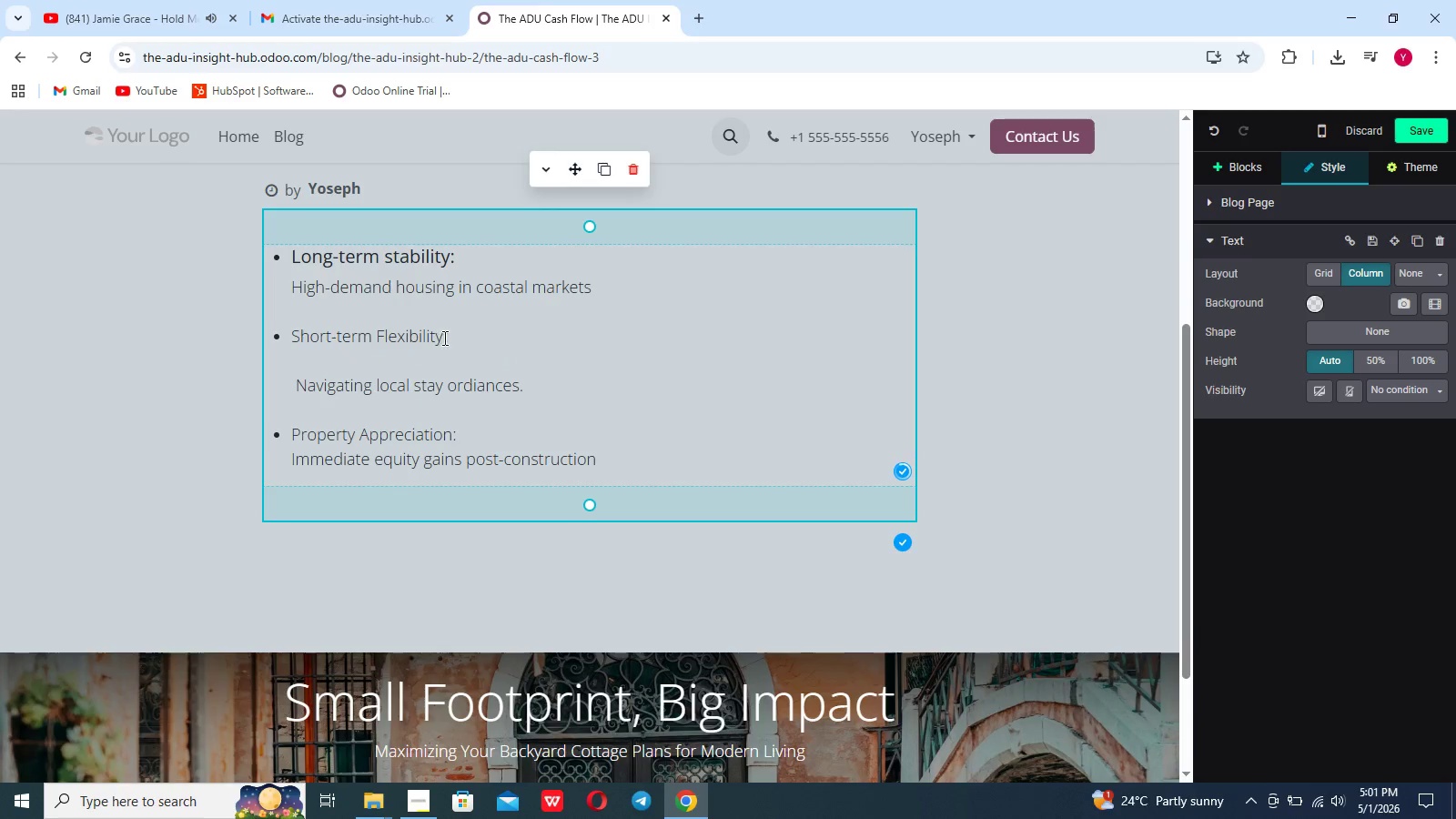 
left_click_drag(start_coordinate=[449, 337], to_coordinate=[342, 343])
 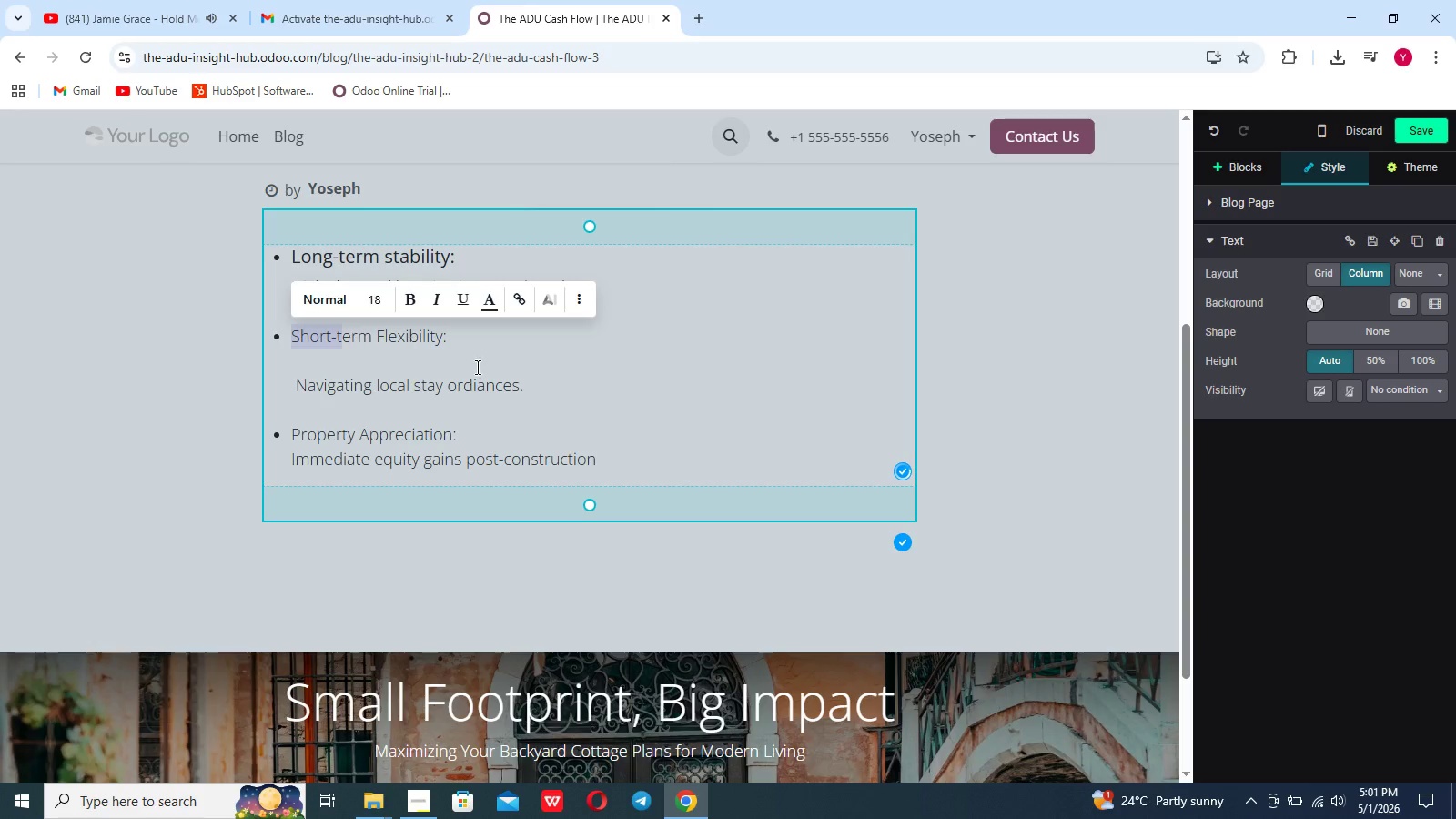 
left_click([478, 388])
 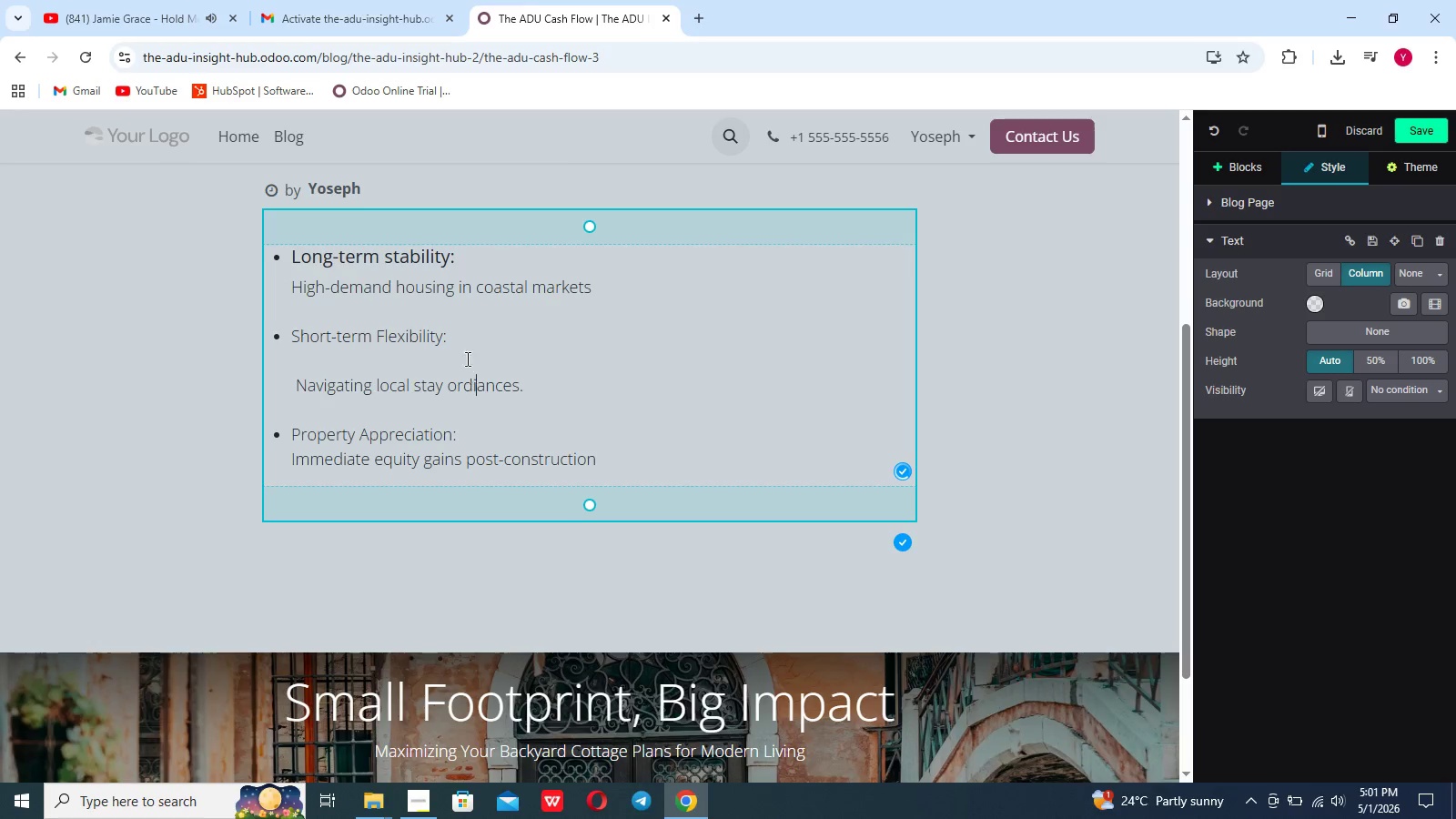 
left_click([451, 337])
 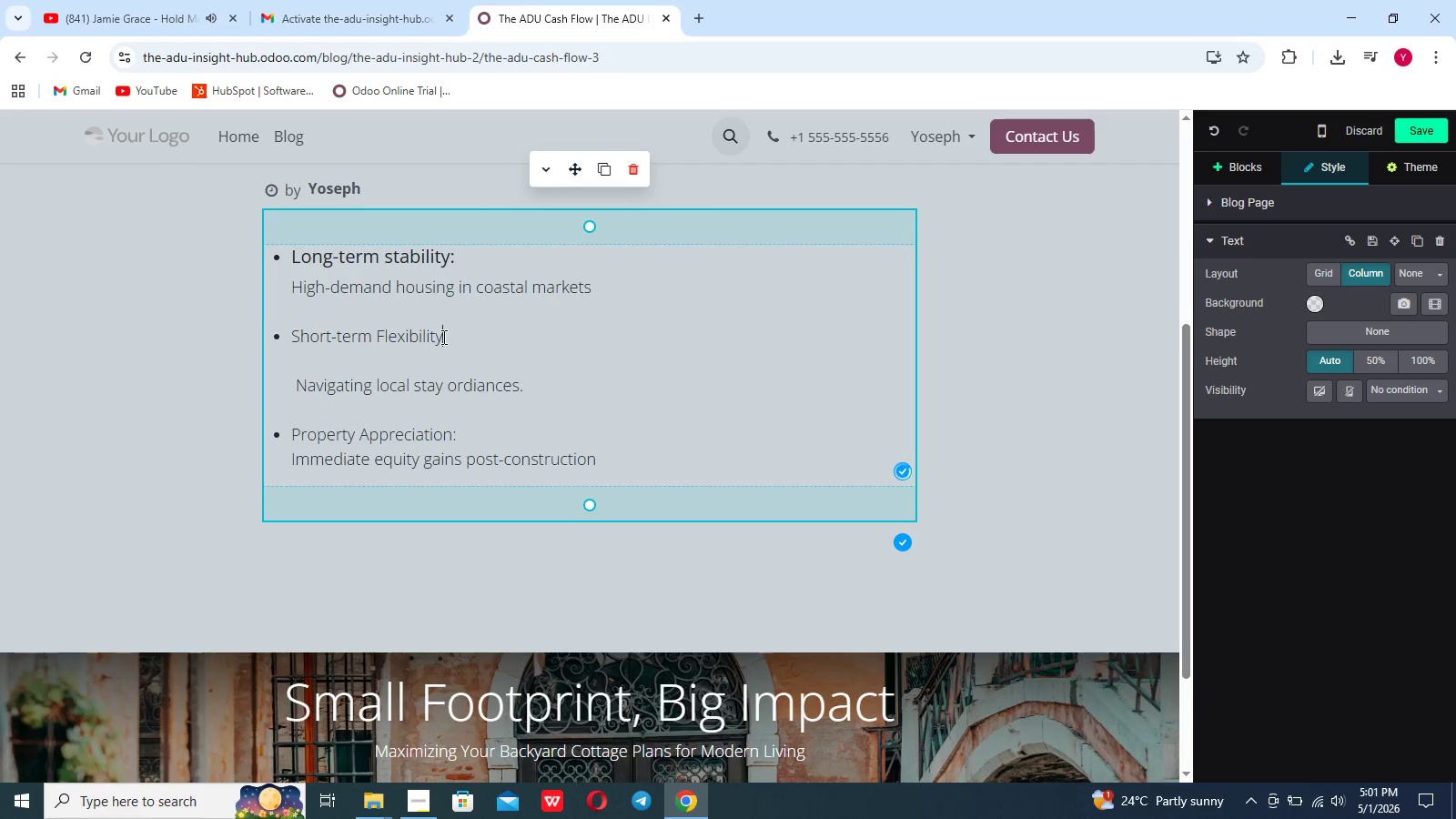 
left_click_drag(start_coordinate=[443, 336], to_coordinate=[279, 348])
 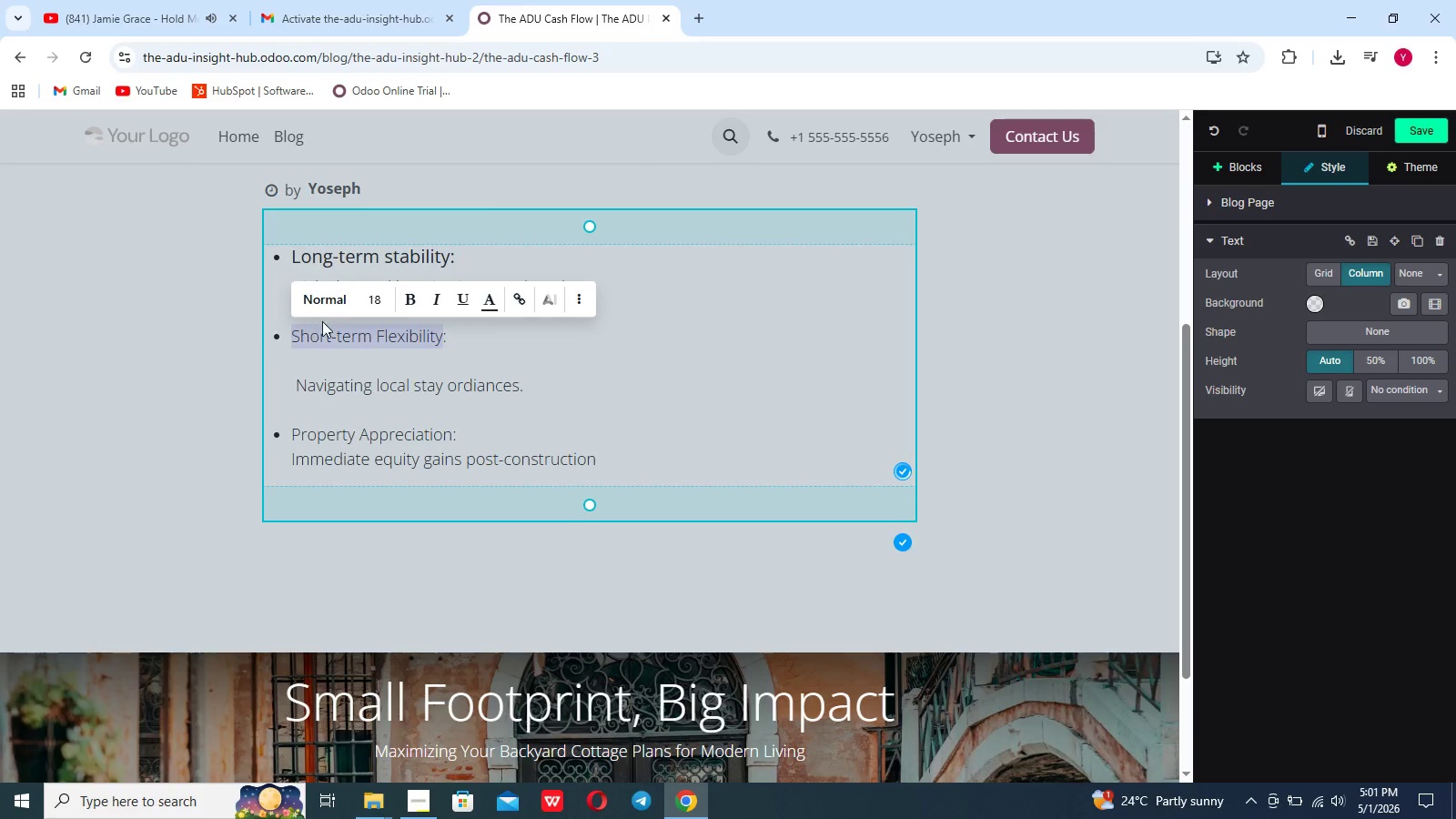 
left_click([329, 309])
 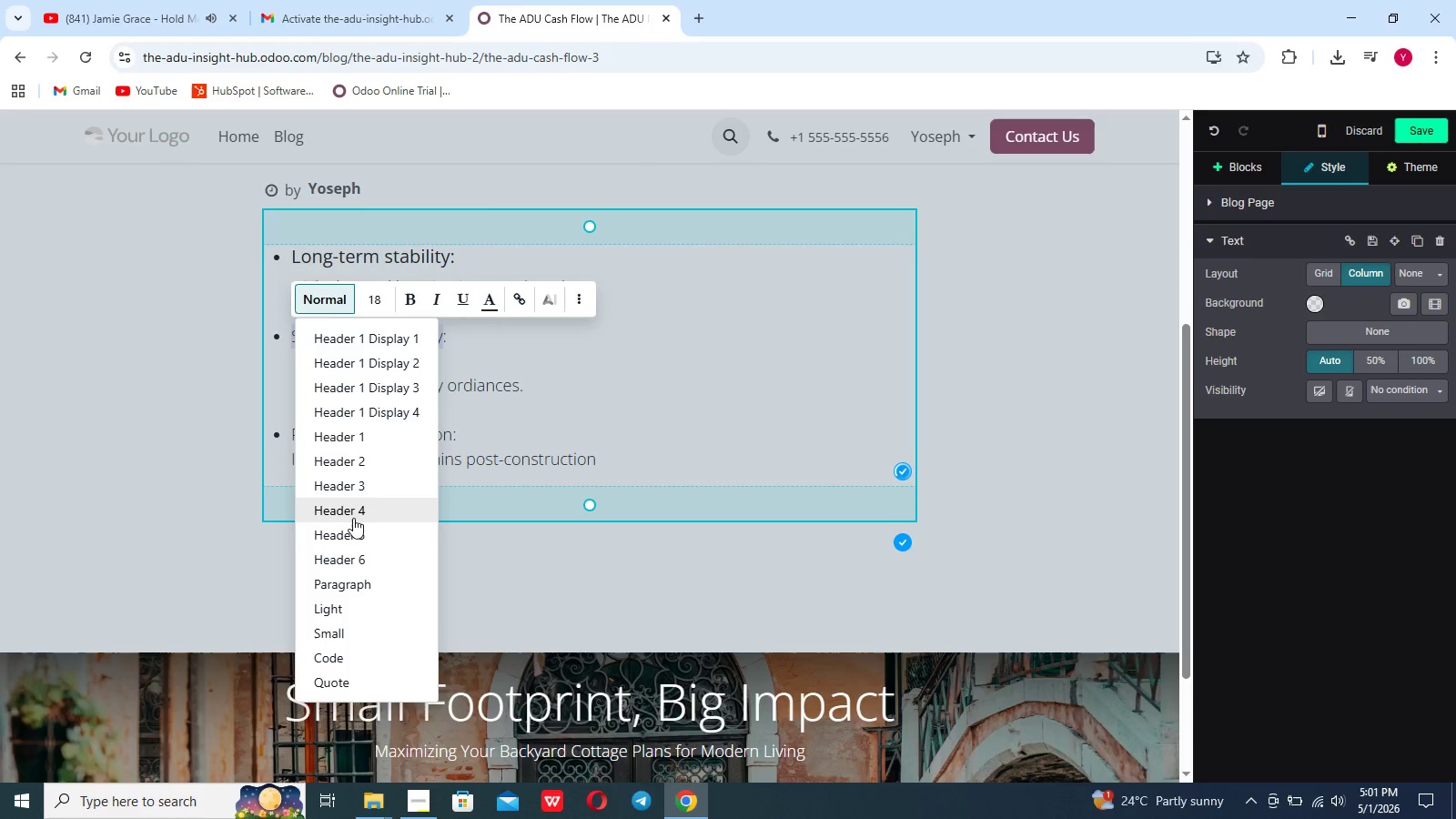 
left_click([352, 526])
 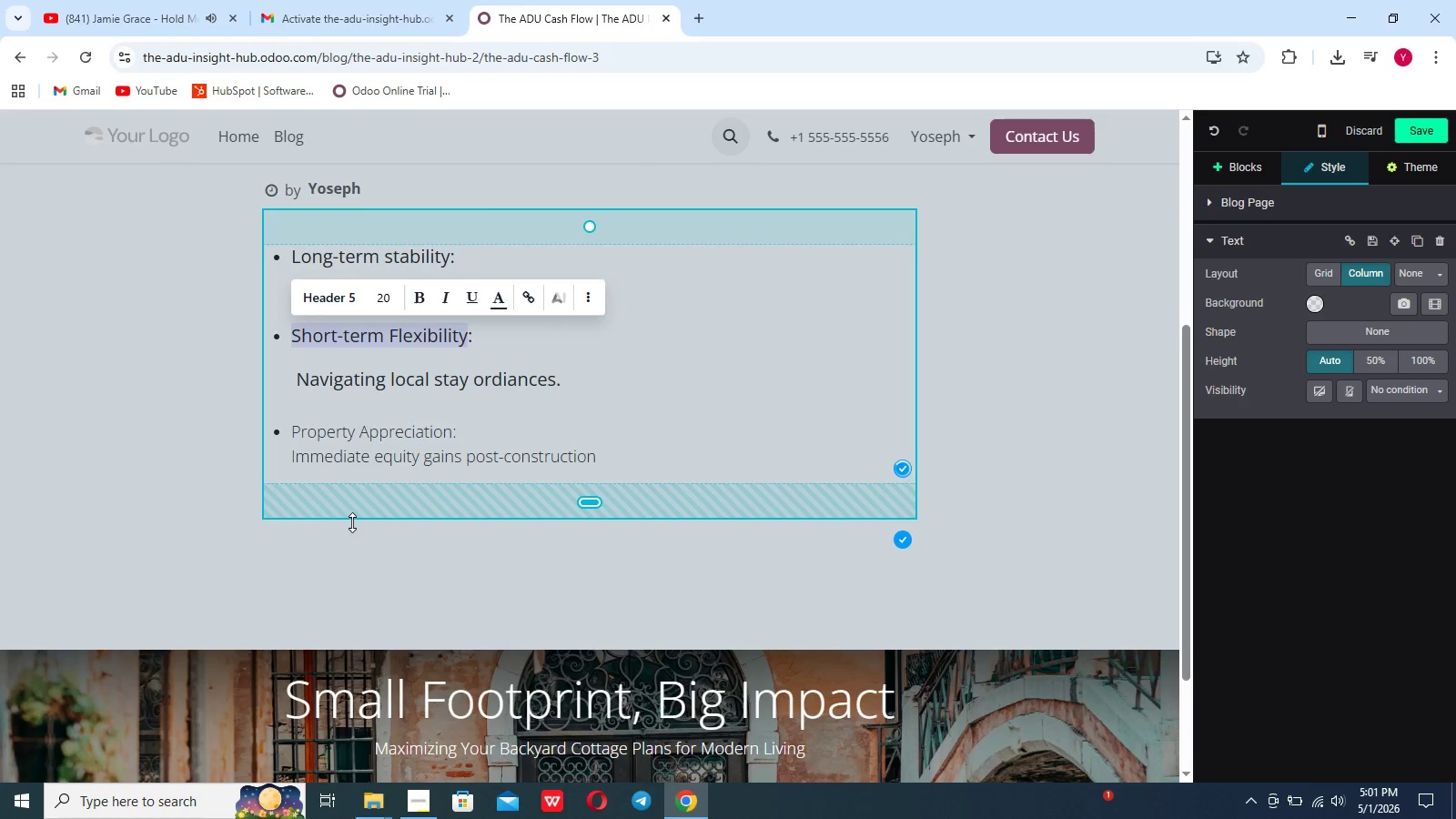 
key(Control+Z)
 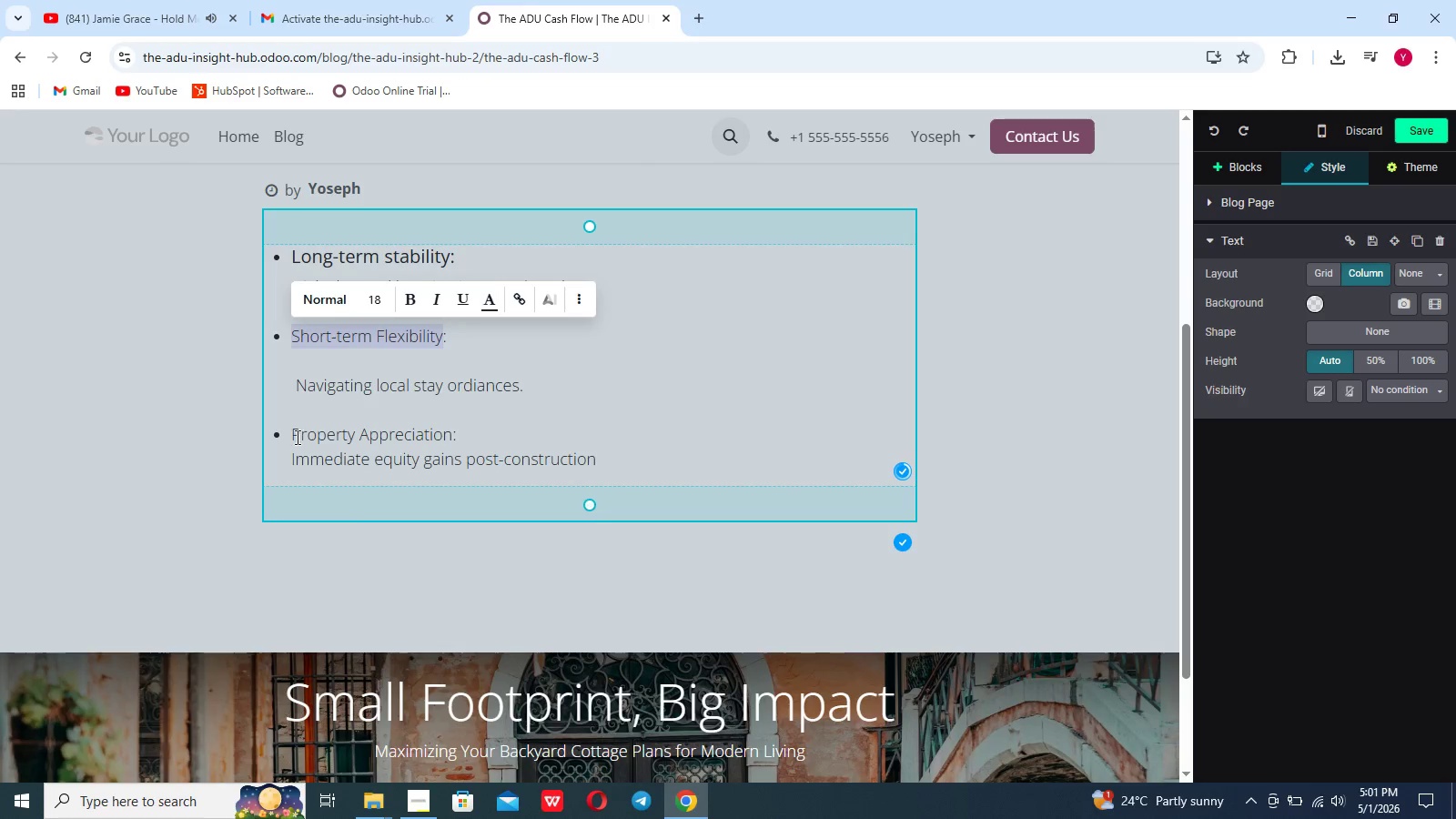 
left_click([295, 399])
 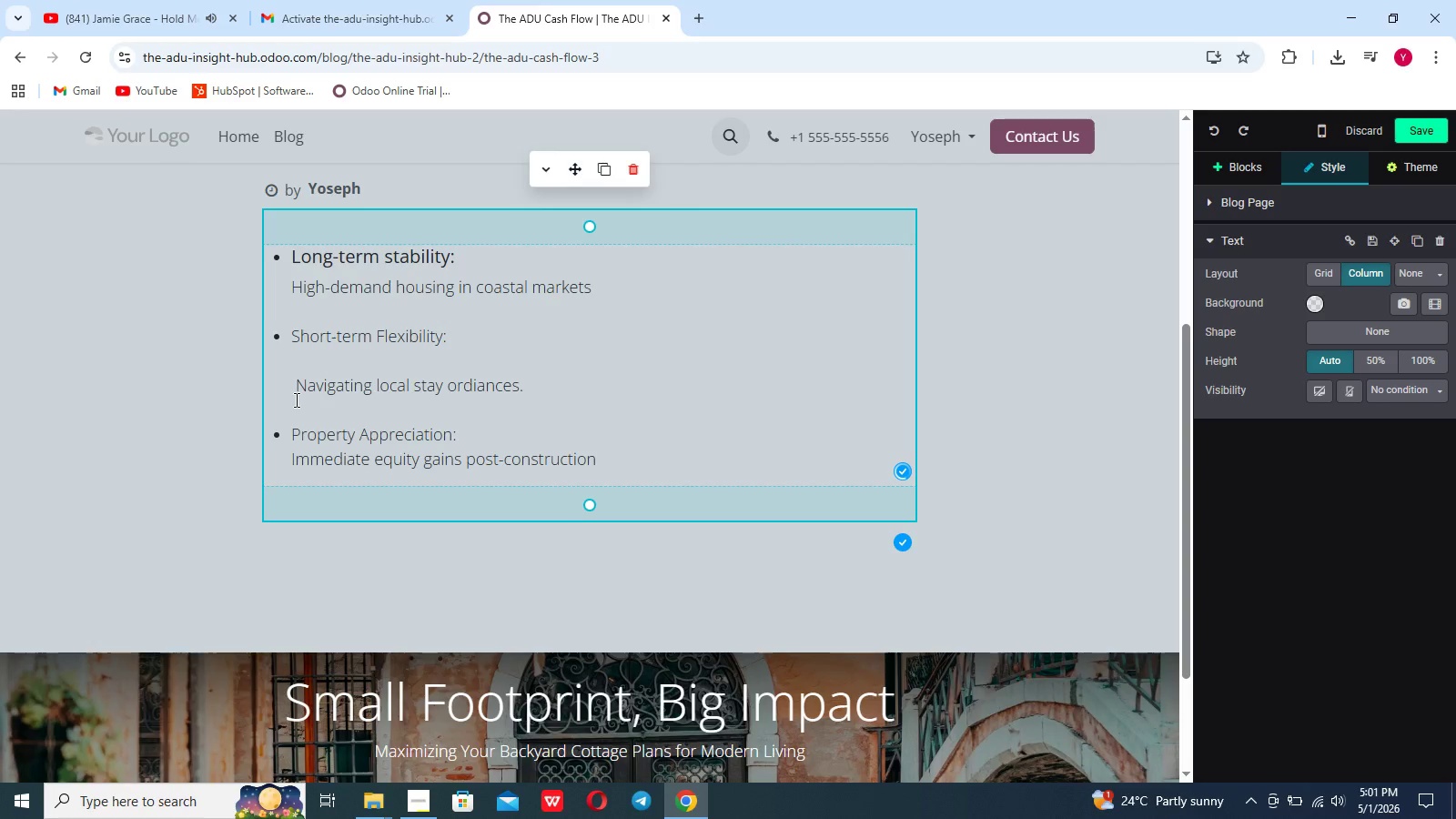 
key(ArrowUp)
 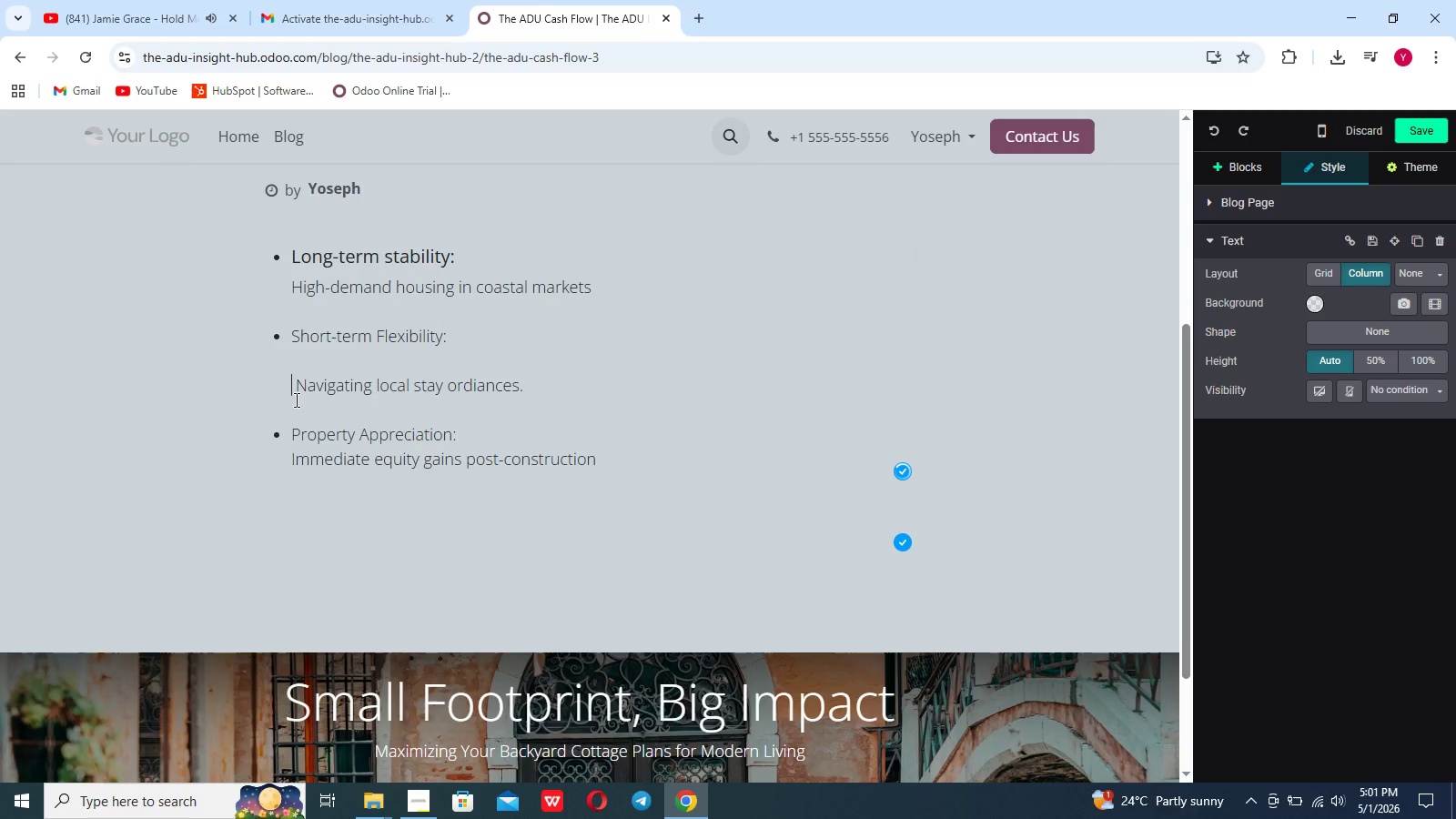 
key(Backspace)
 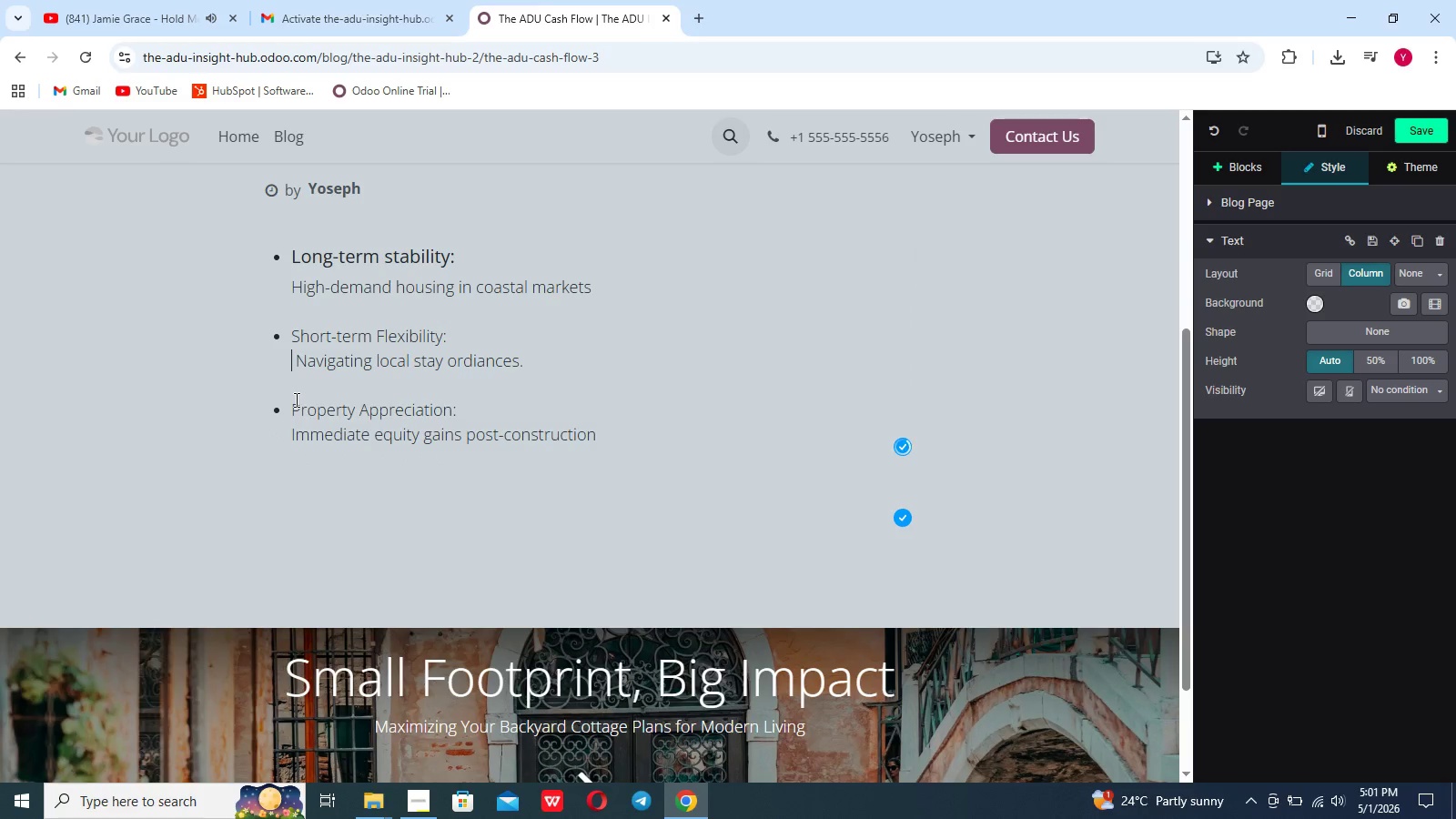 
key(Backspace)
 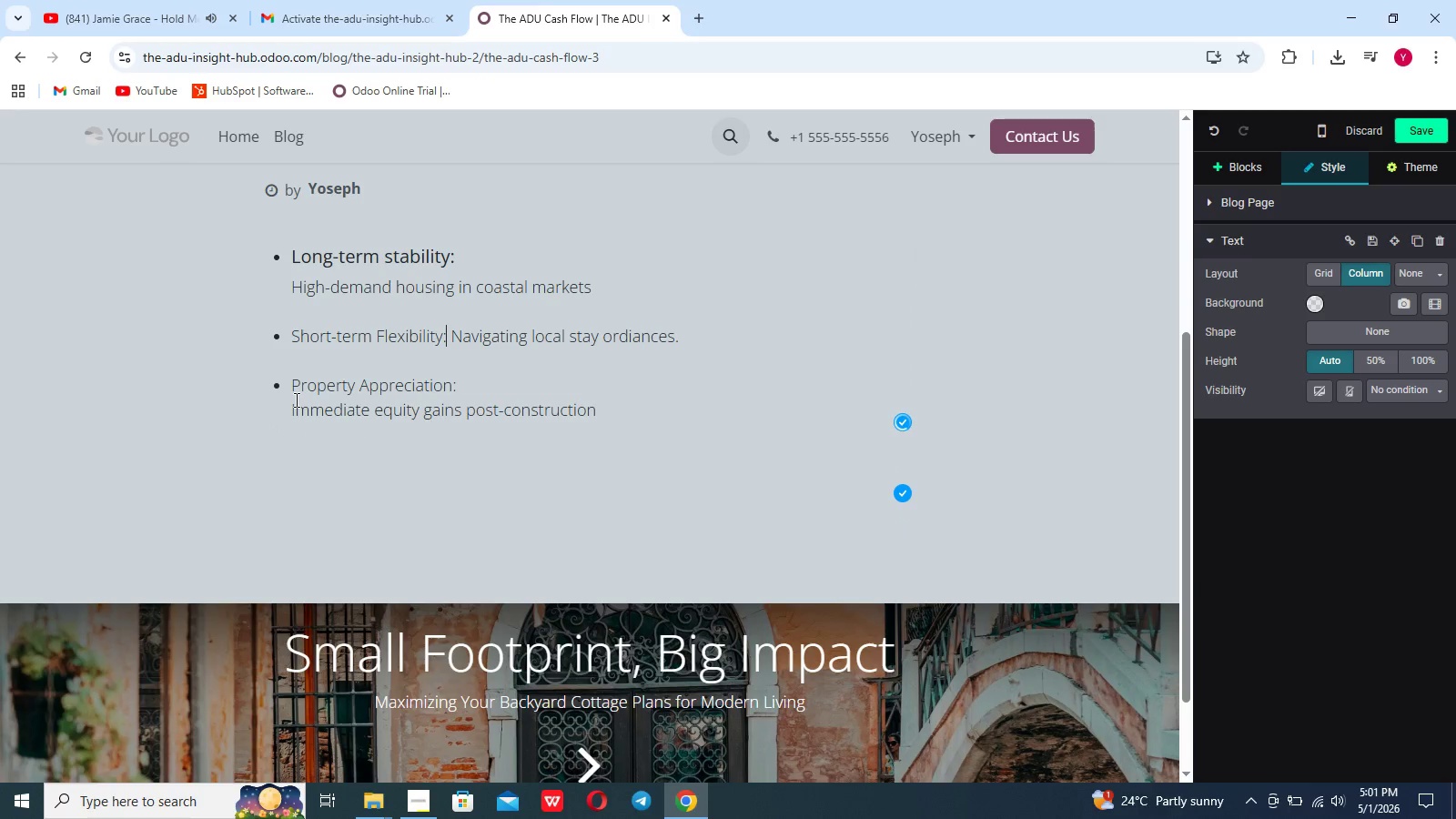 
key(ArrowRight)
 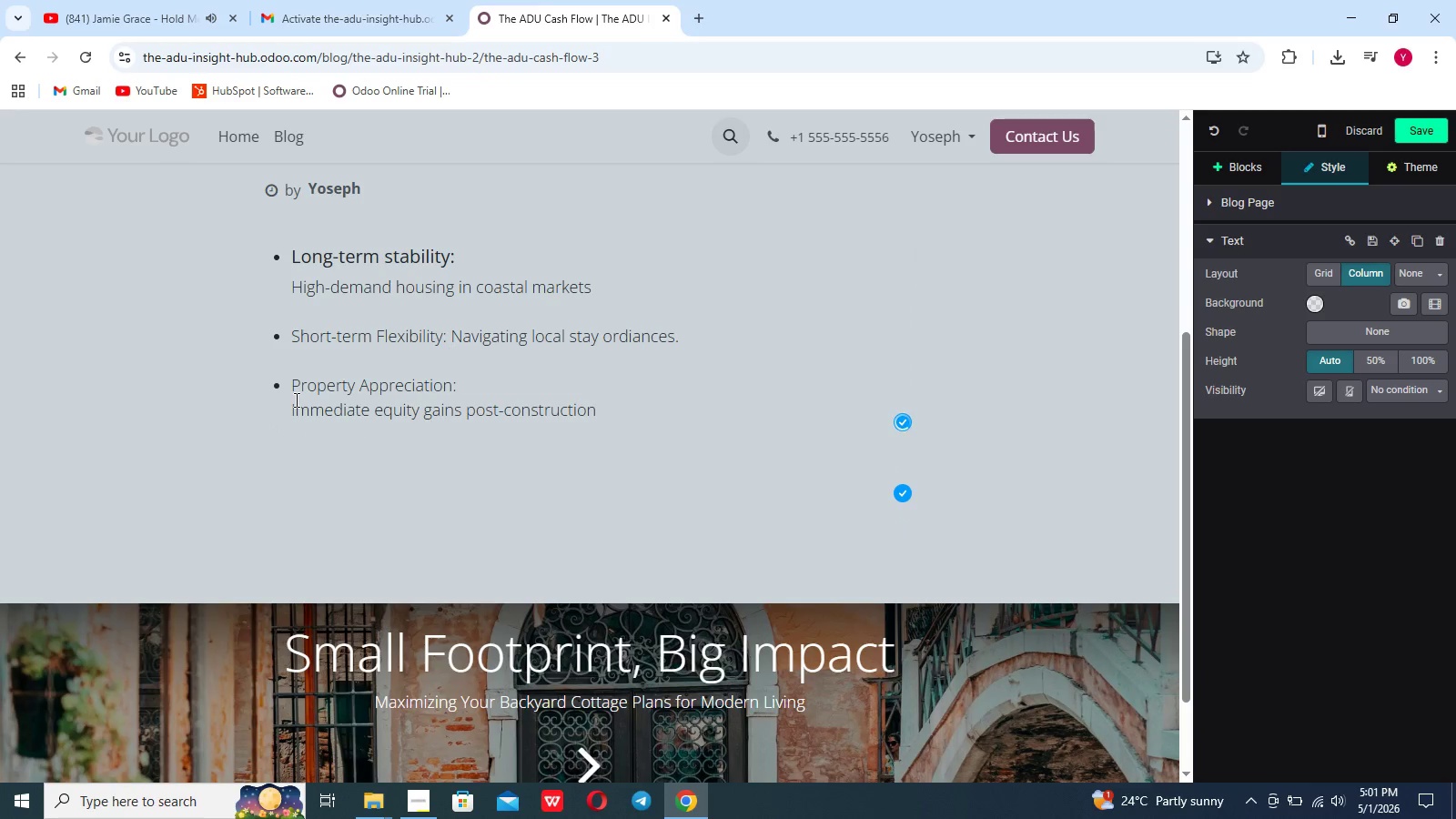 
key(Backspace)
 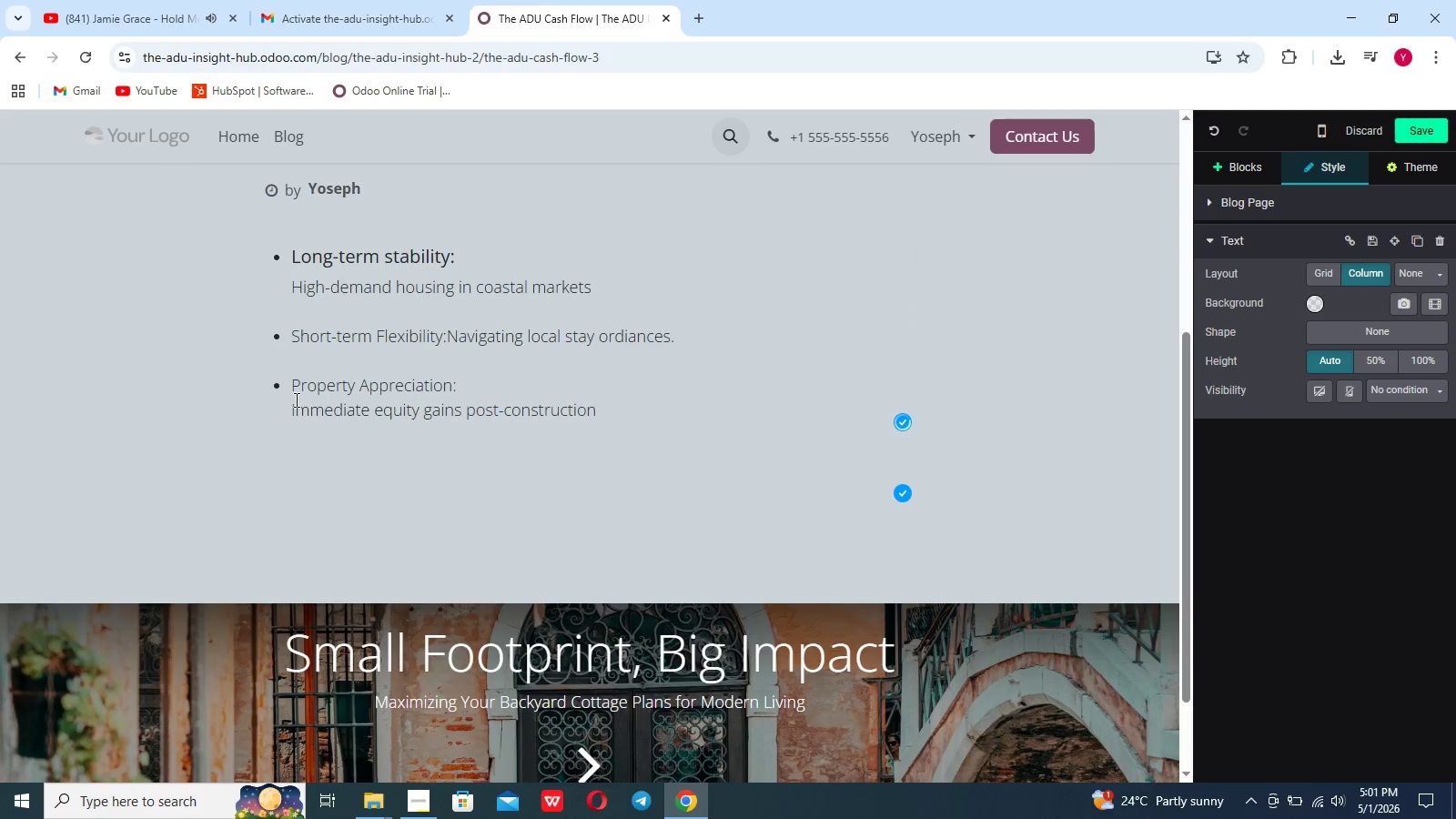 
hold_key(key=ShiftRight, duration=0.31)
 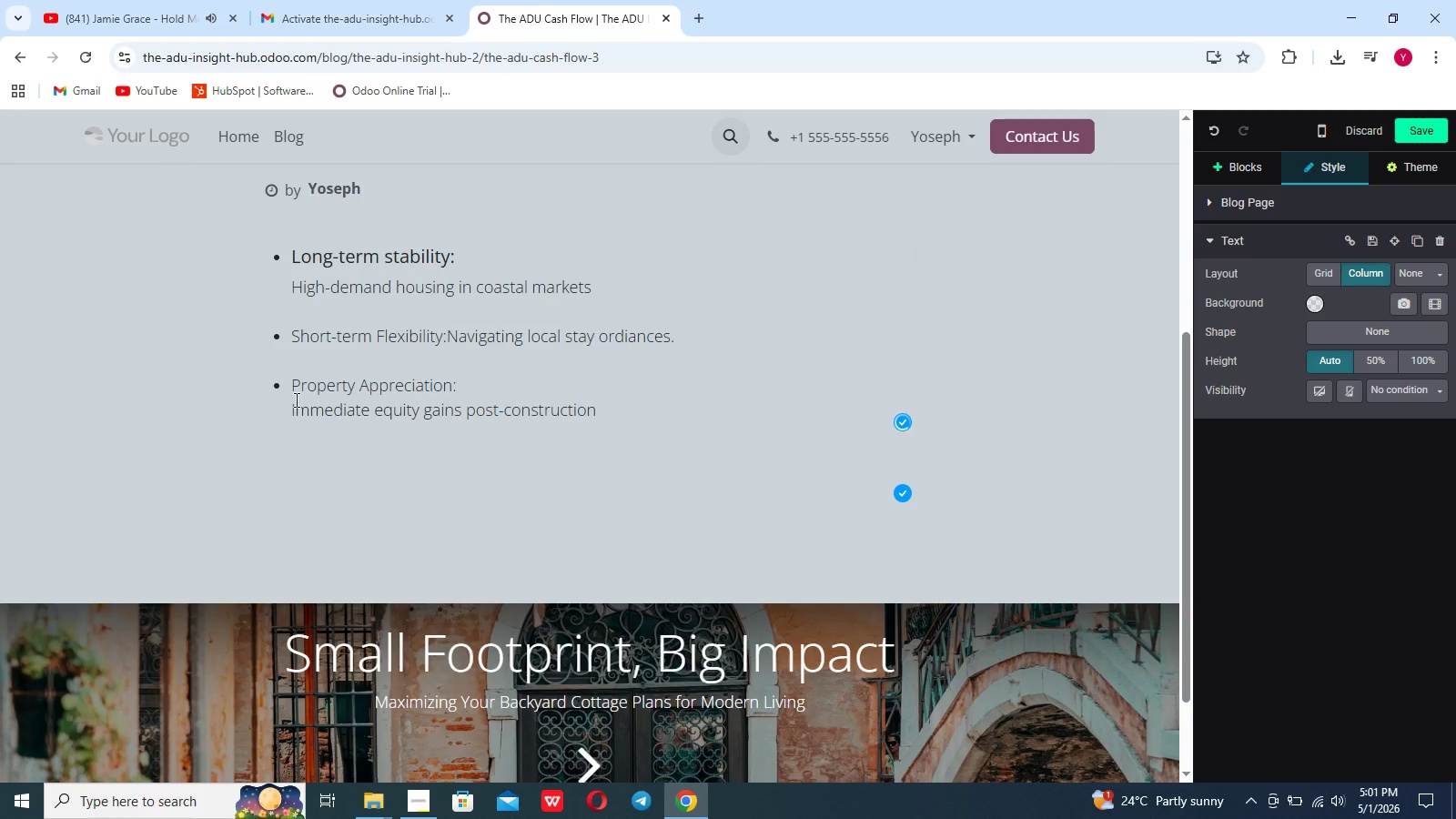 
key(Enter)
 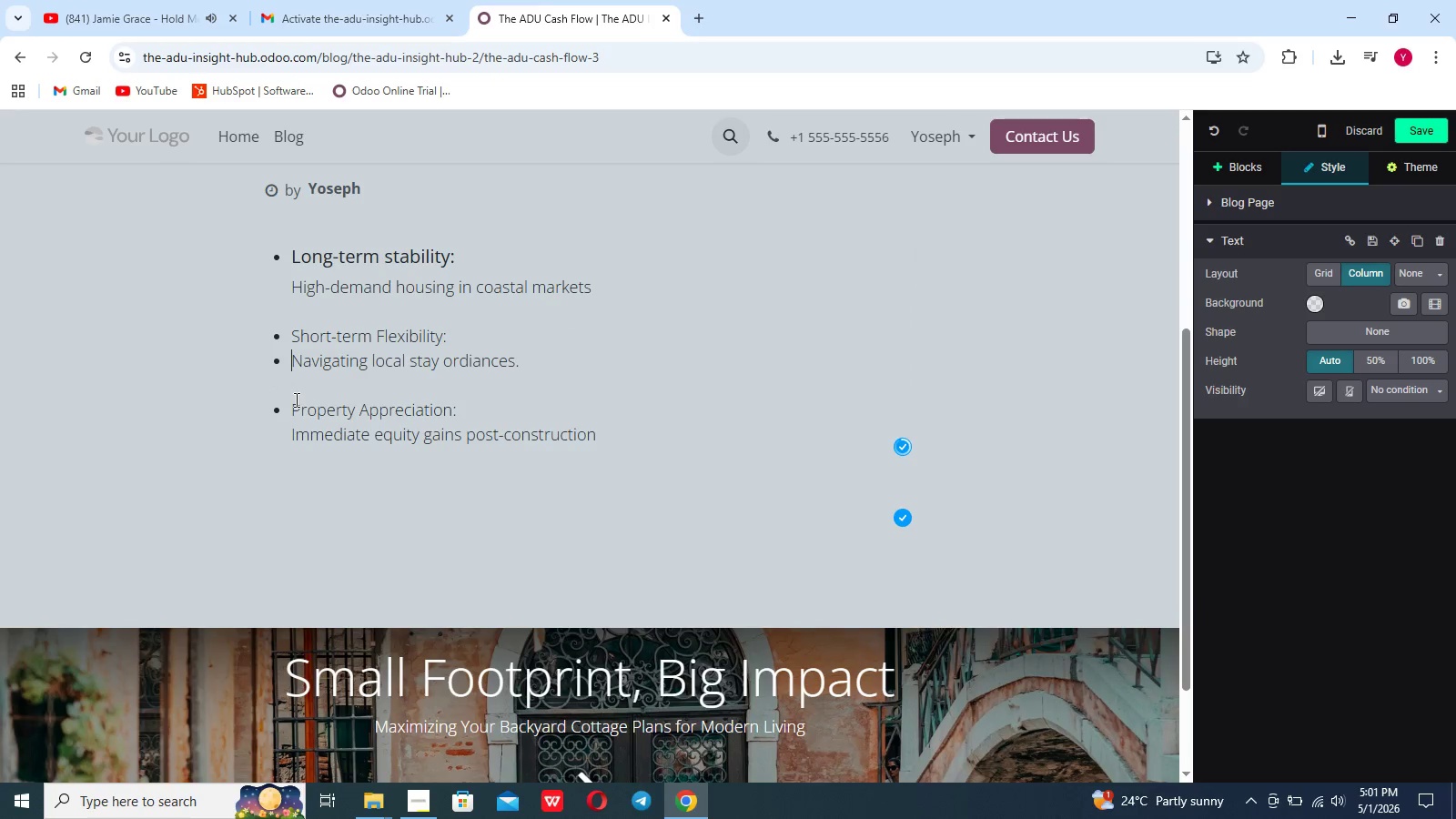 
key(Backspace)
 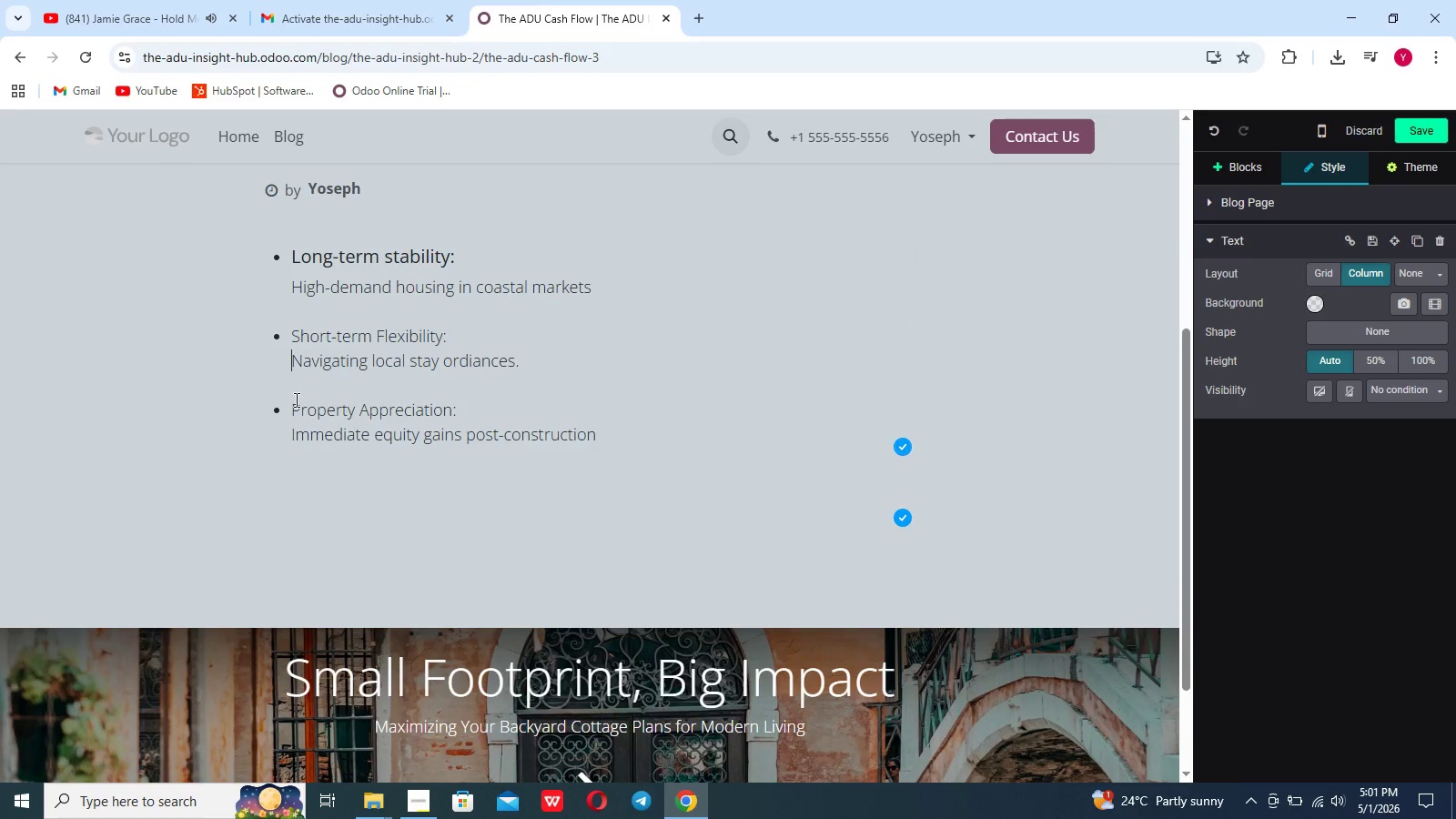 
key(Shift+Enter)
 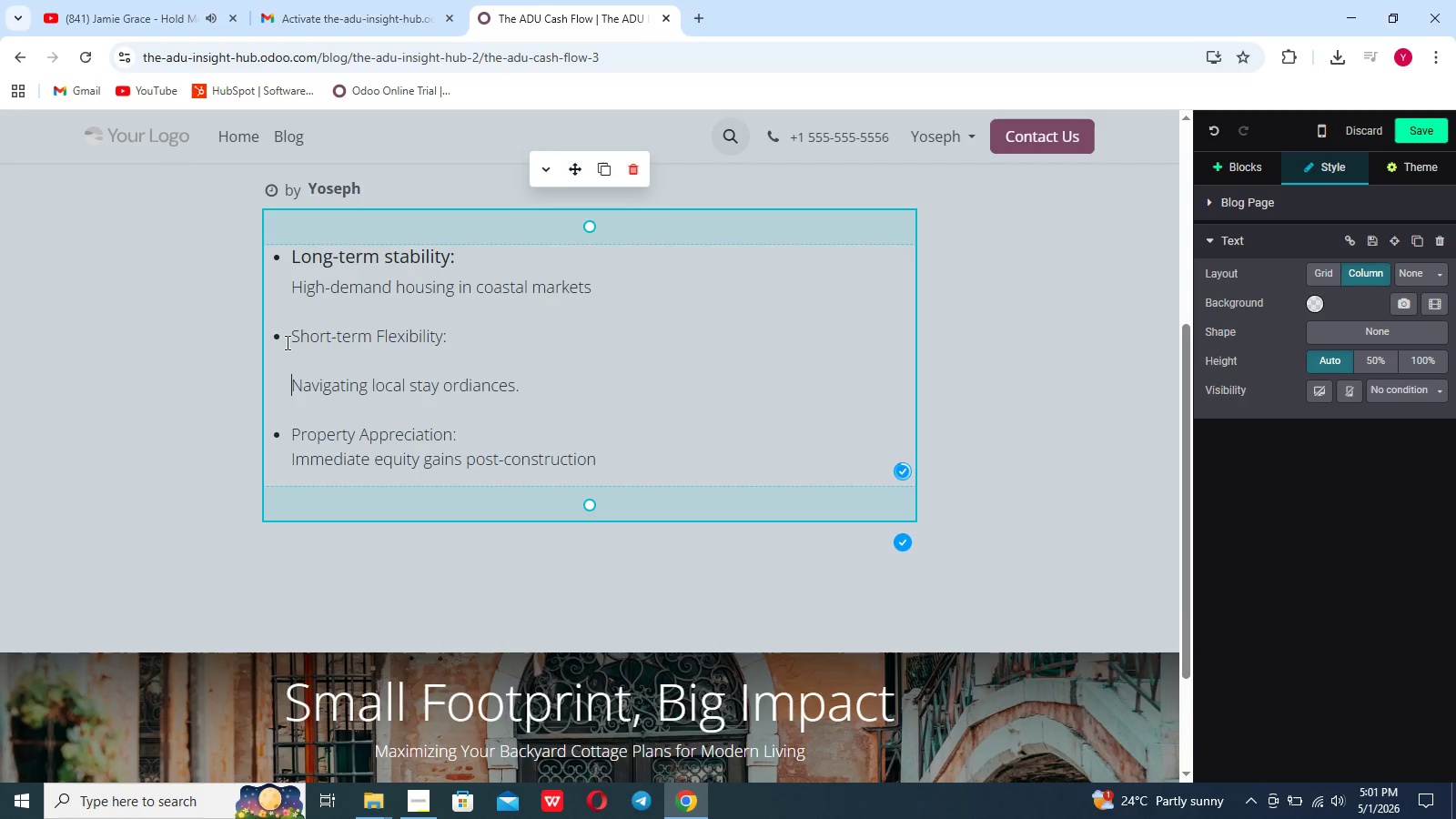 
left_click([379, 339])
 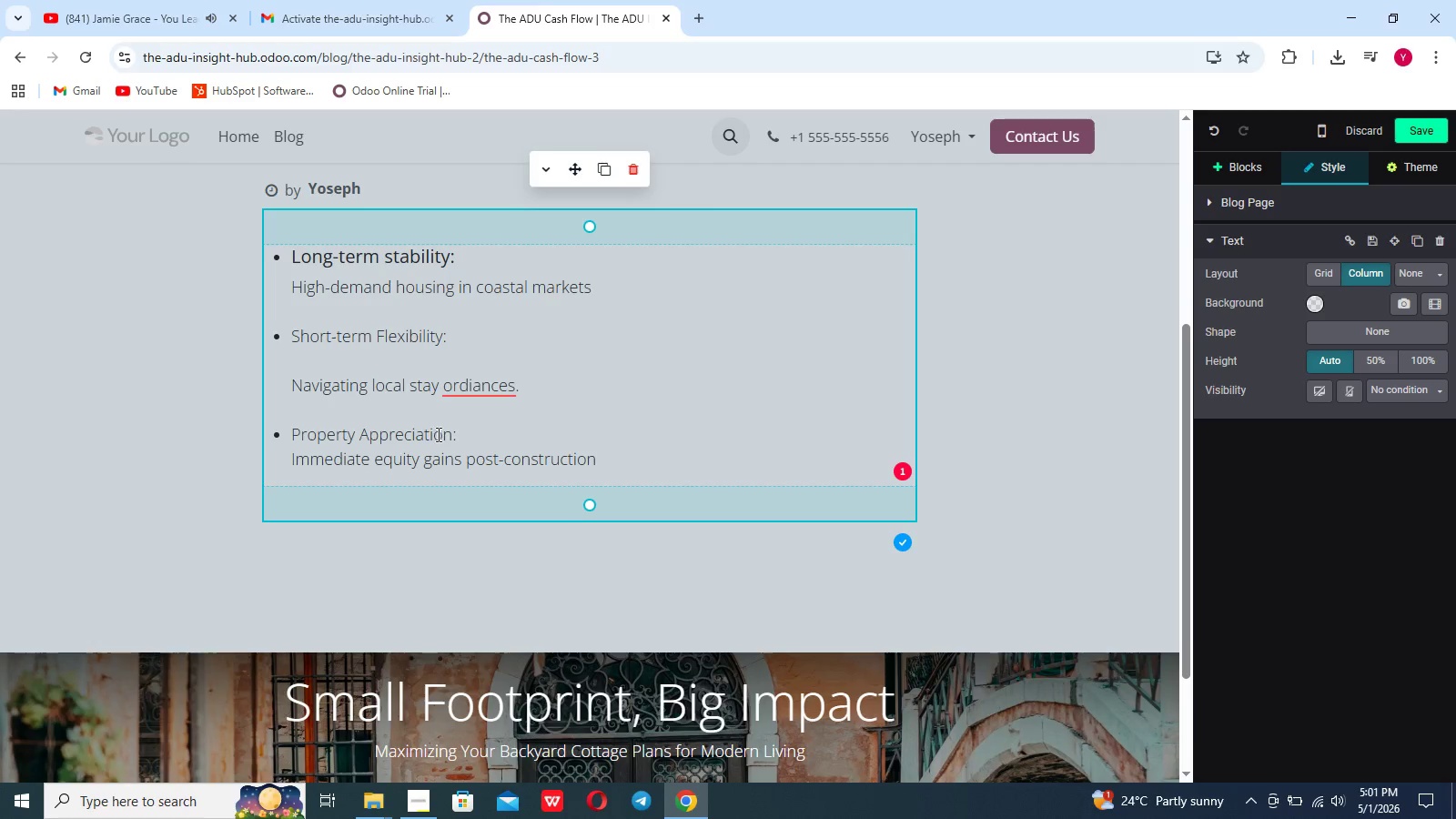 
left_click_drag(start_coordinate=[455, 434], to_coordinate=[291, 439])
 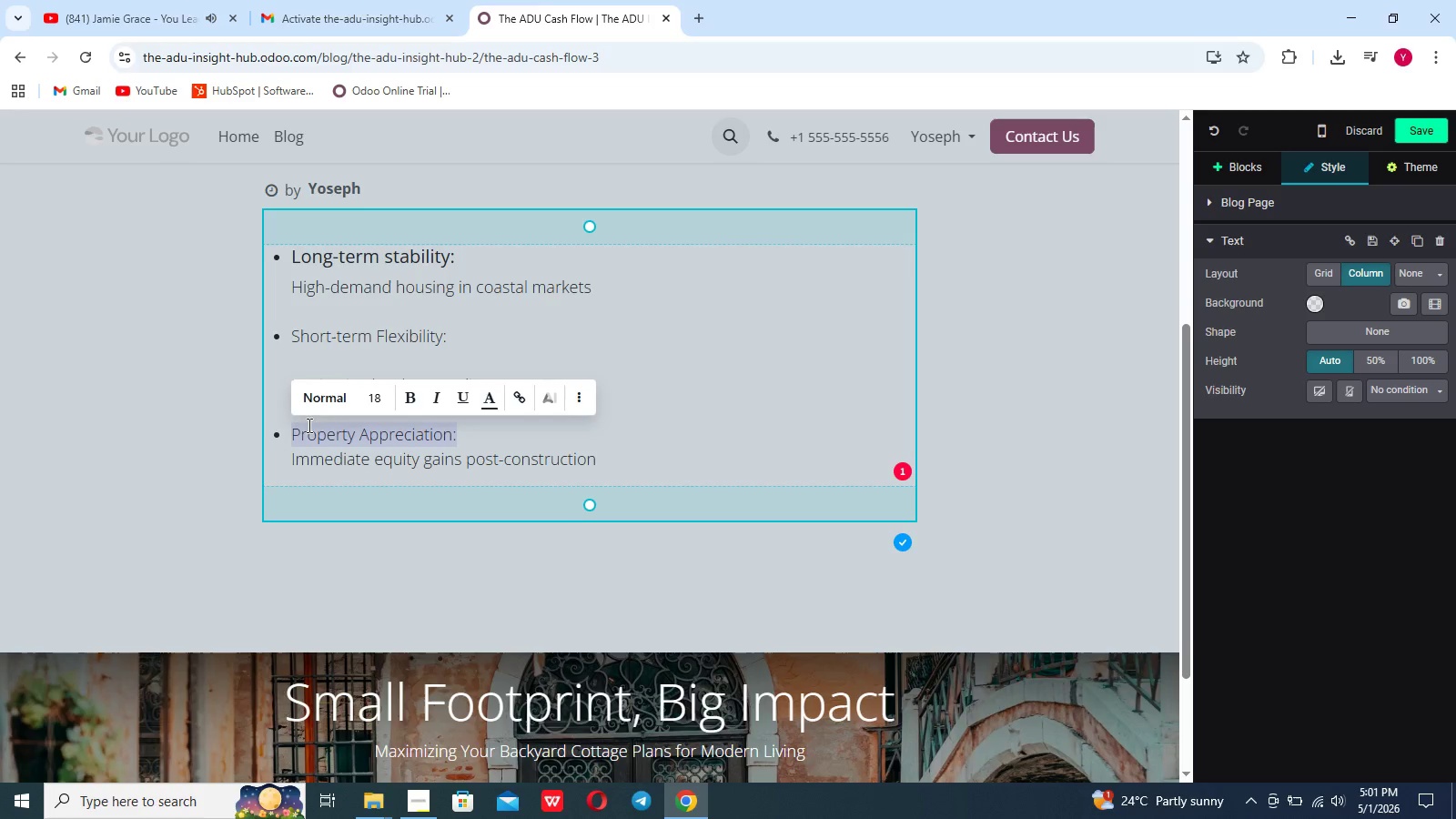 
mouse_move([326, 451])
 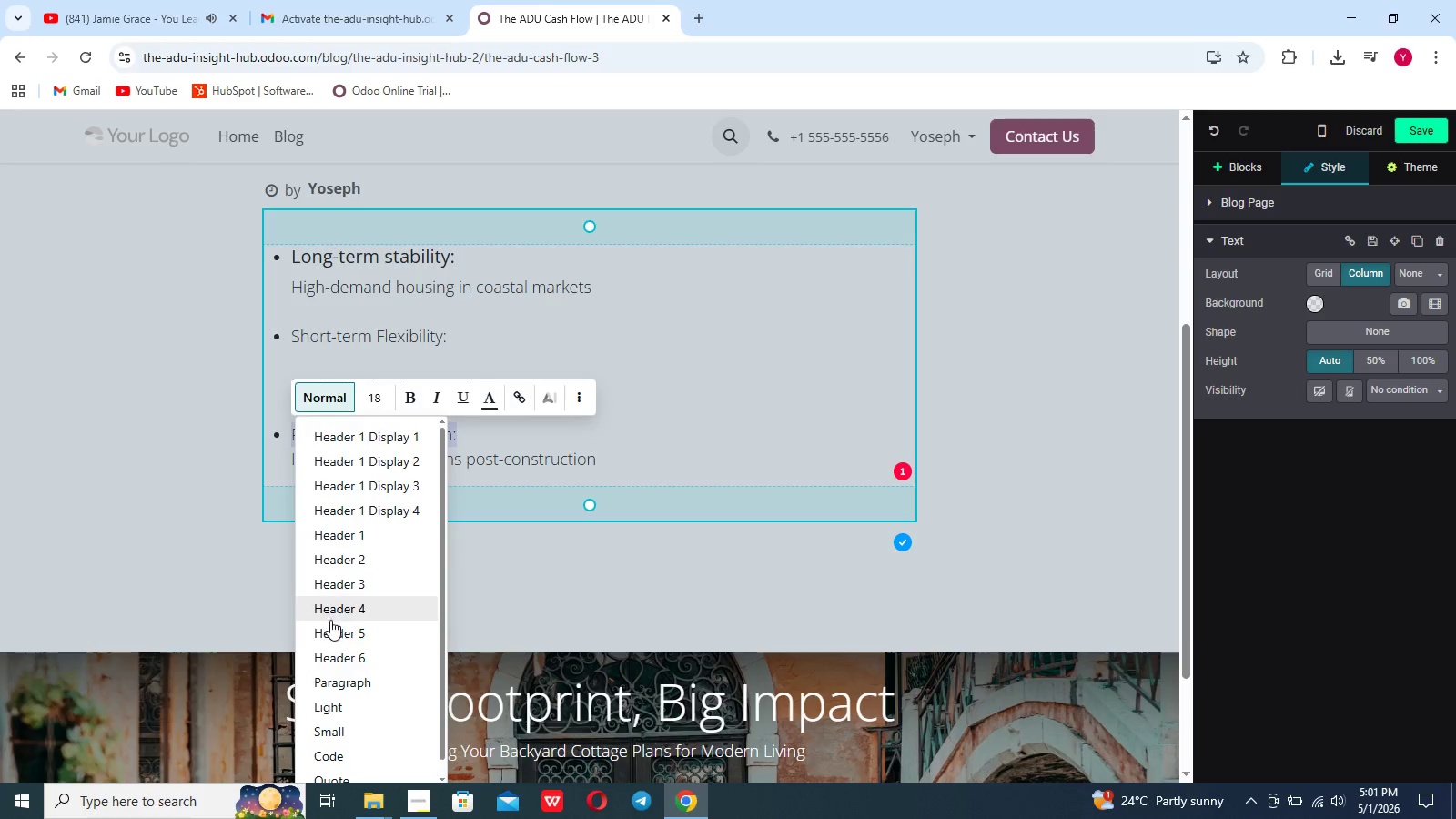 
left_click([332, 627])
 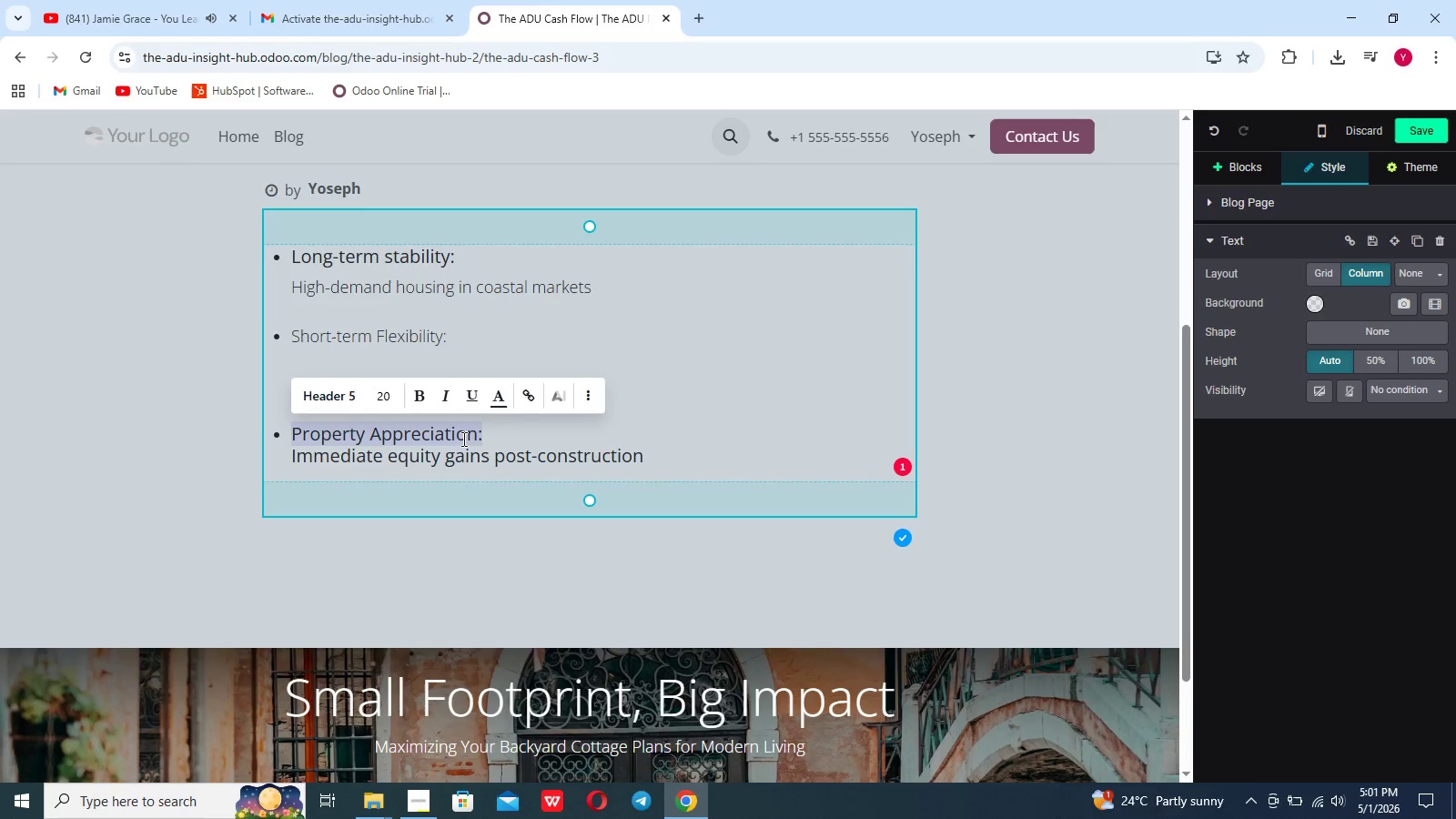 
left_click([493, 439])
 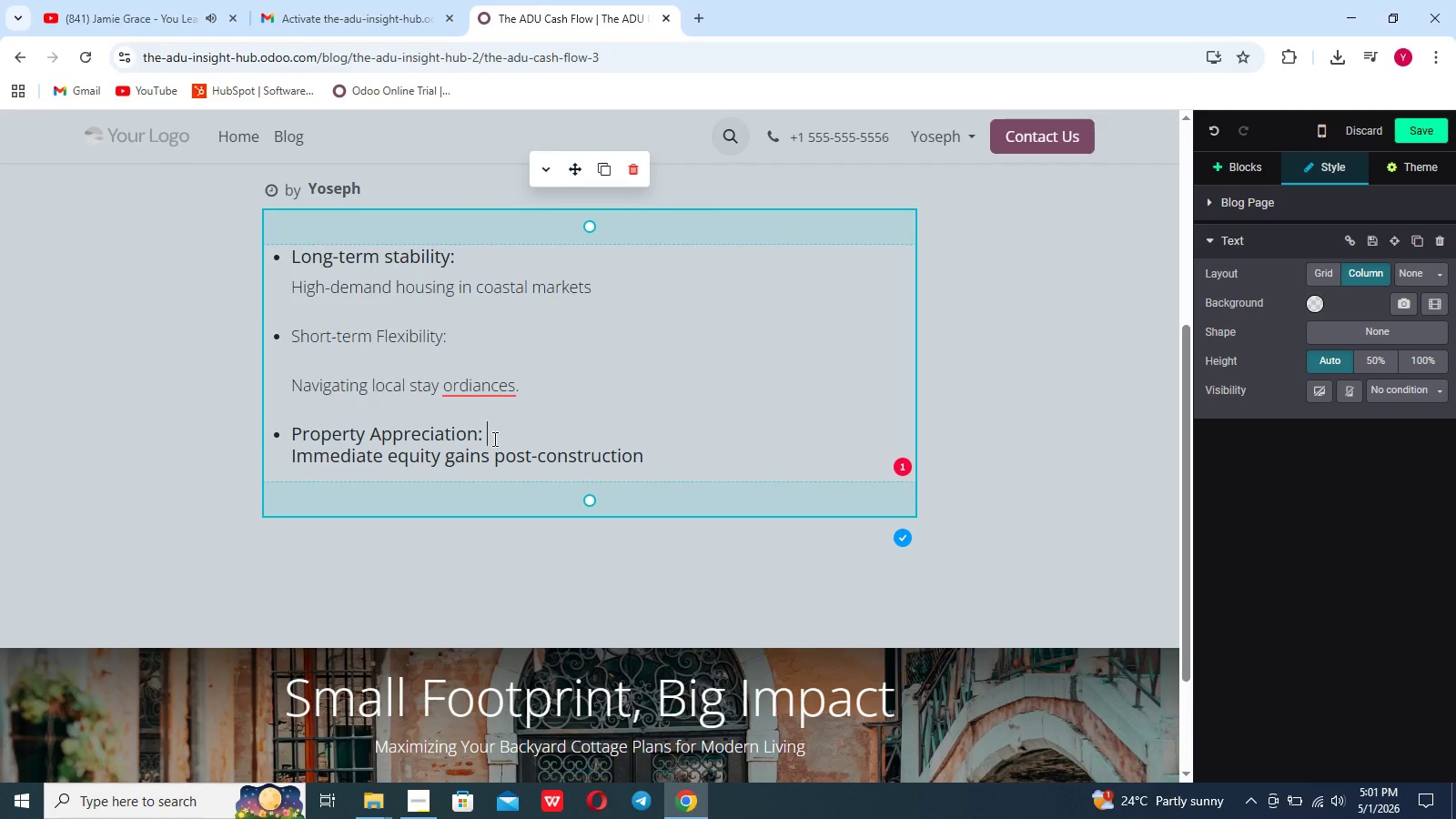 
key(Control+Z)
 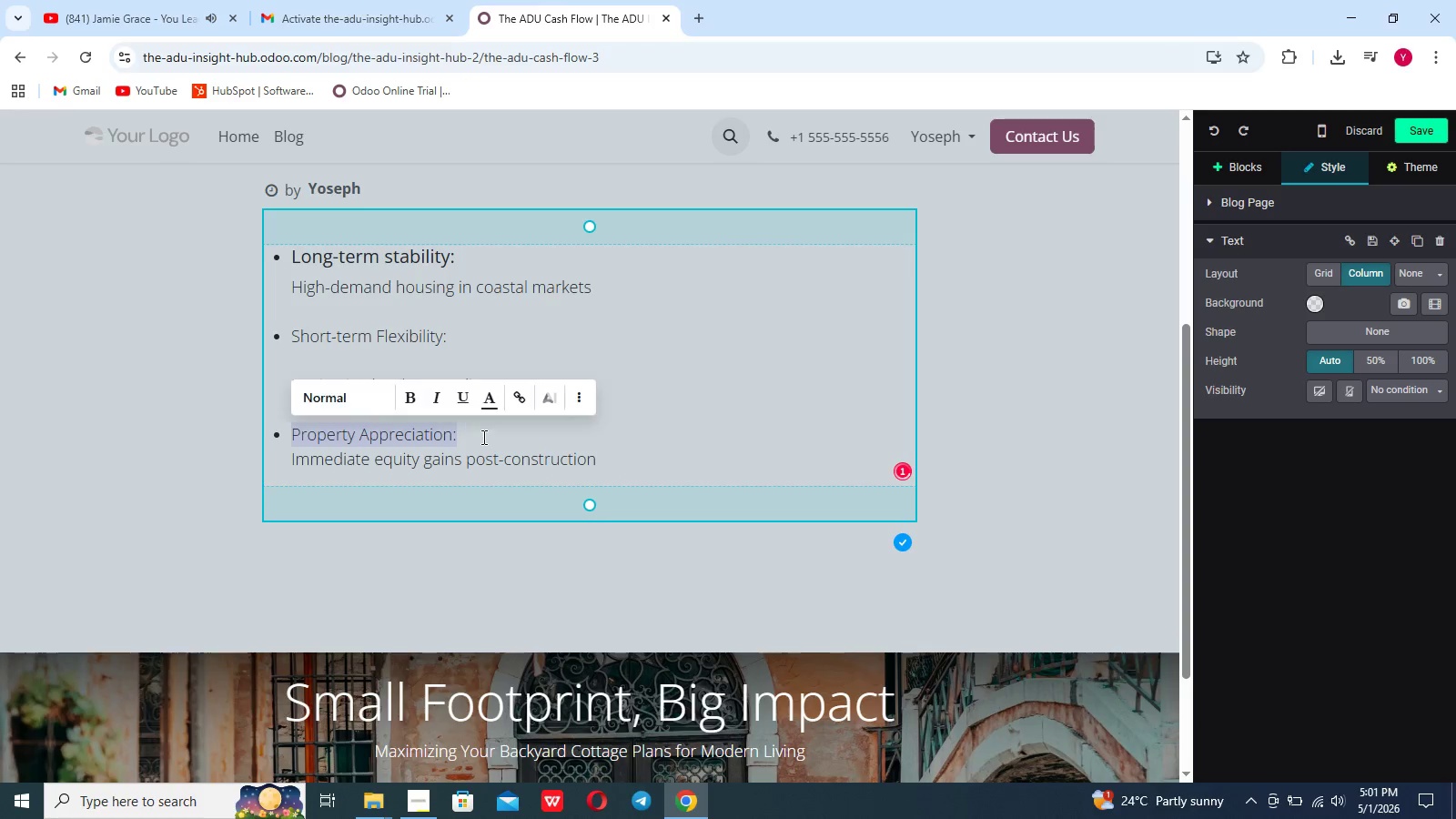 
left_click([482, 437])
 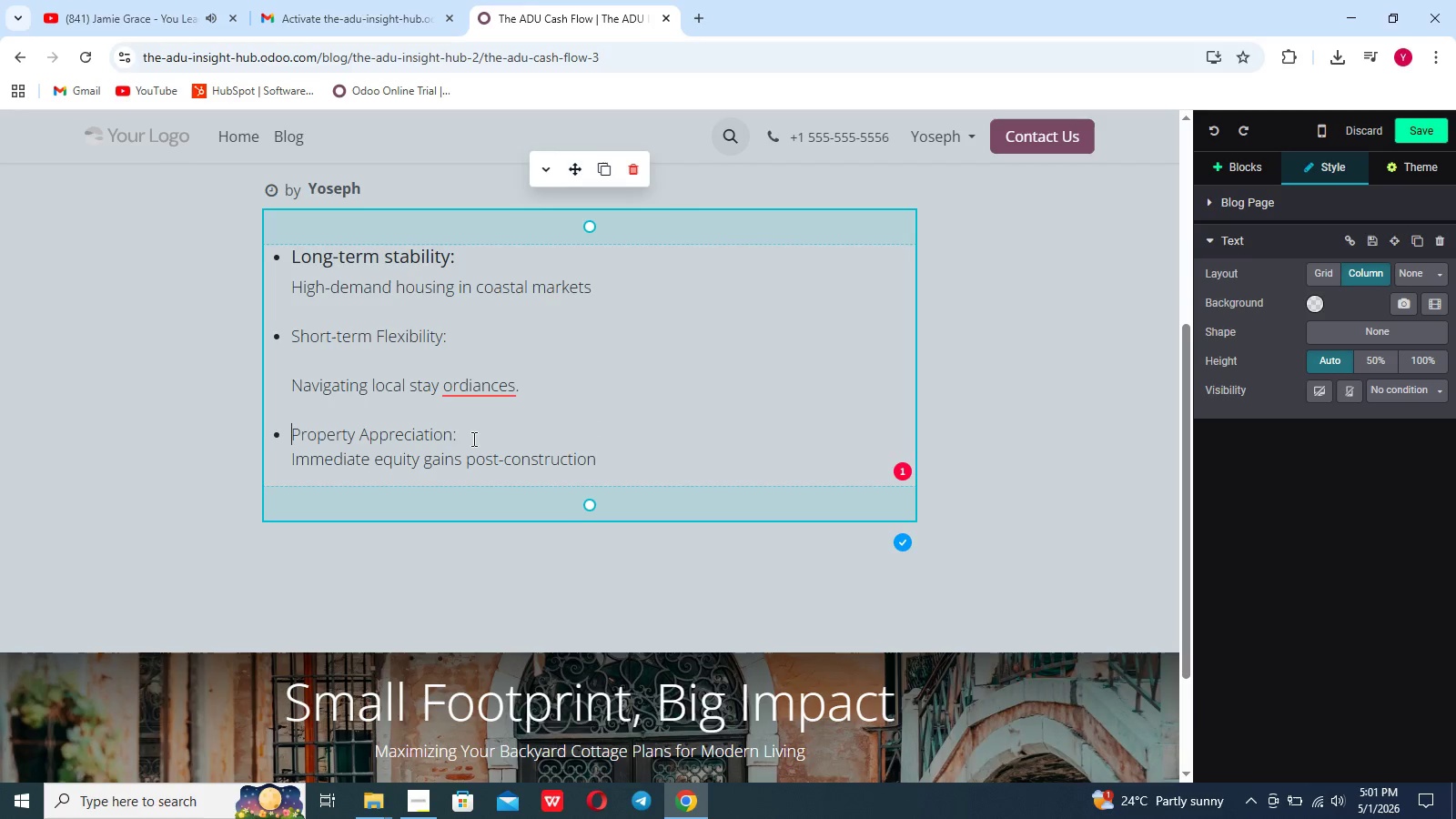 
left_click([463, 439])
 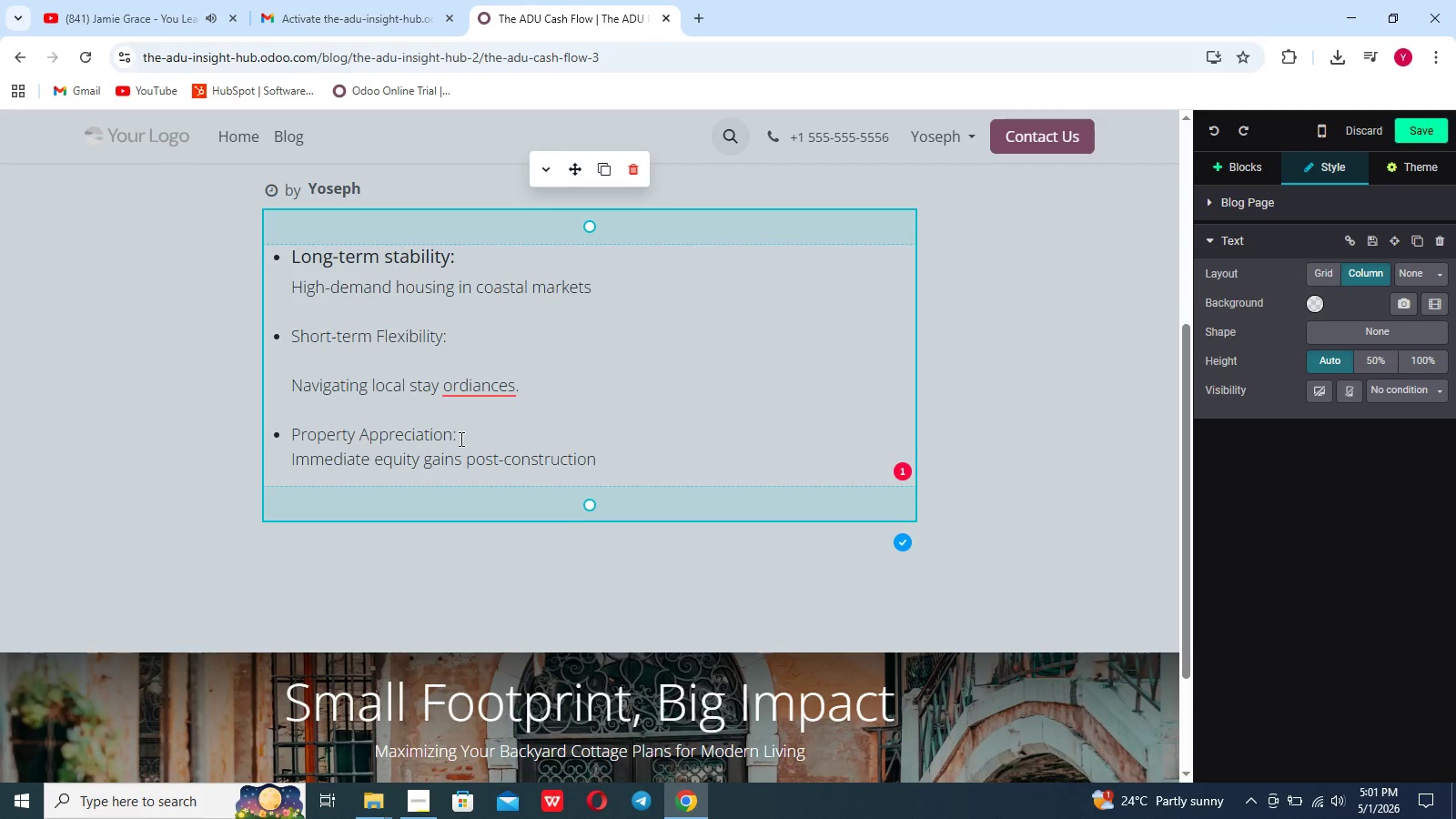 
left_click([460, 439])
 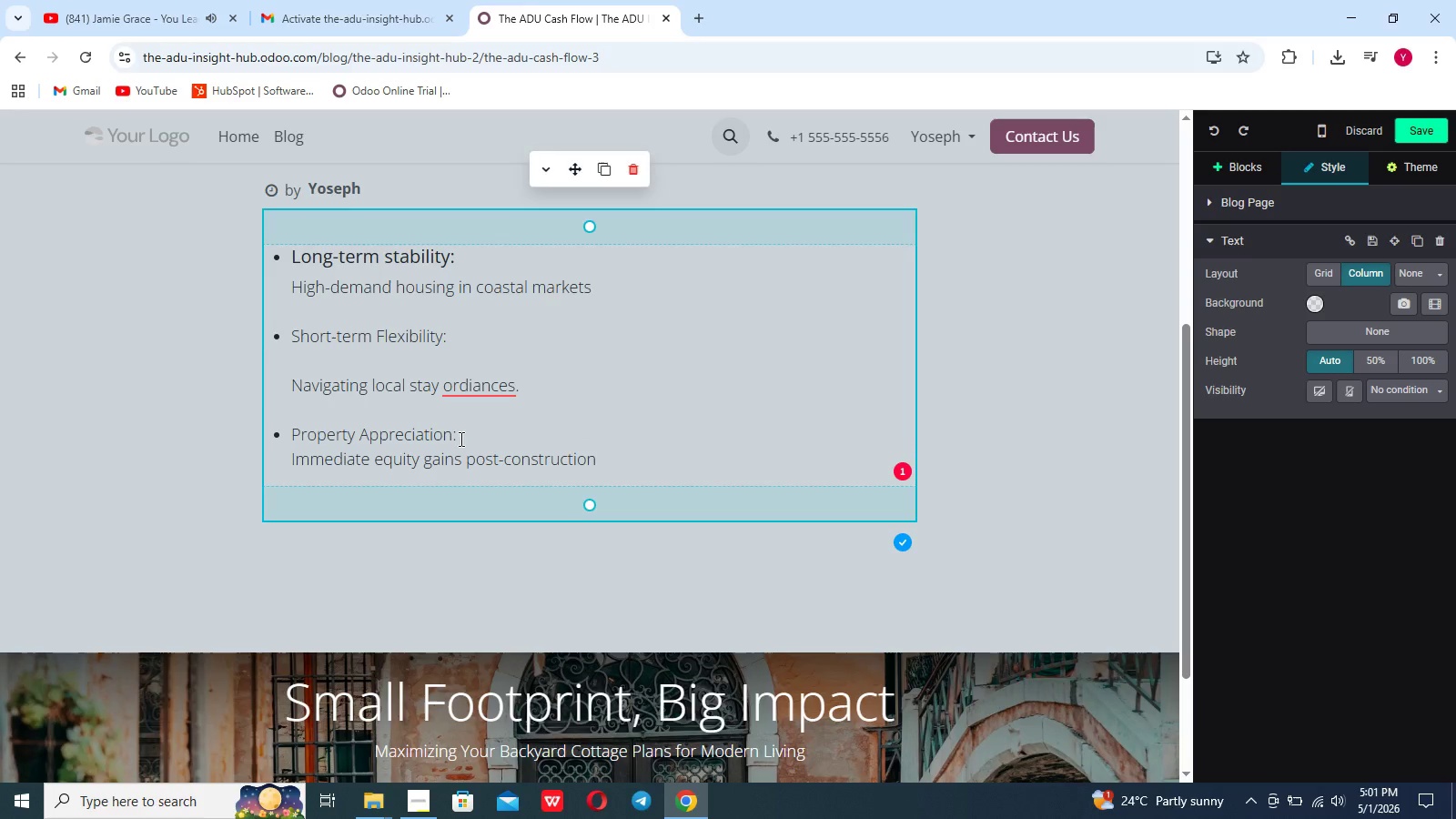 
key(Shift+Enter)
 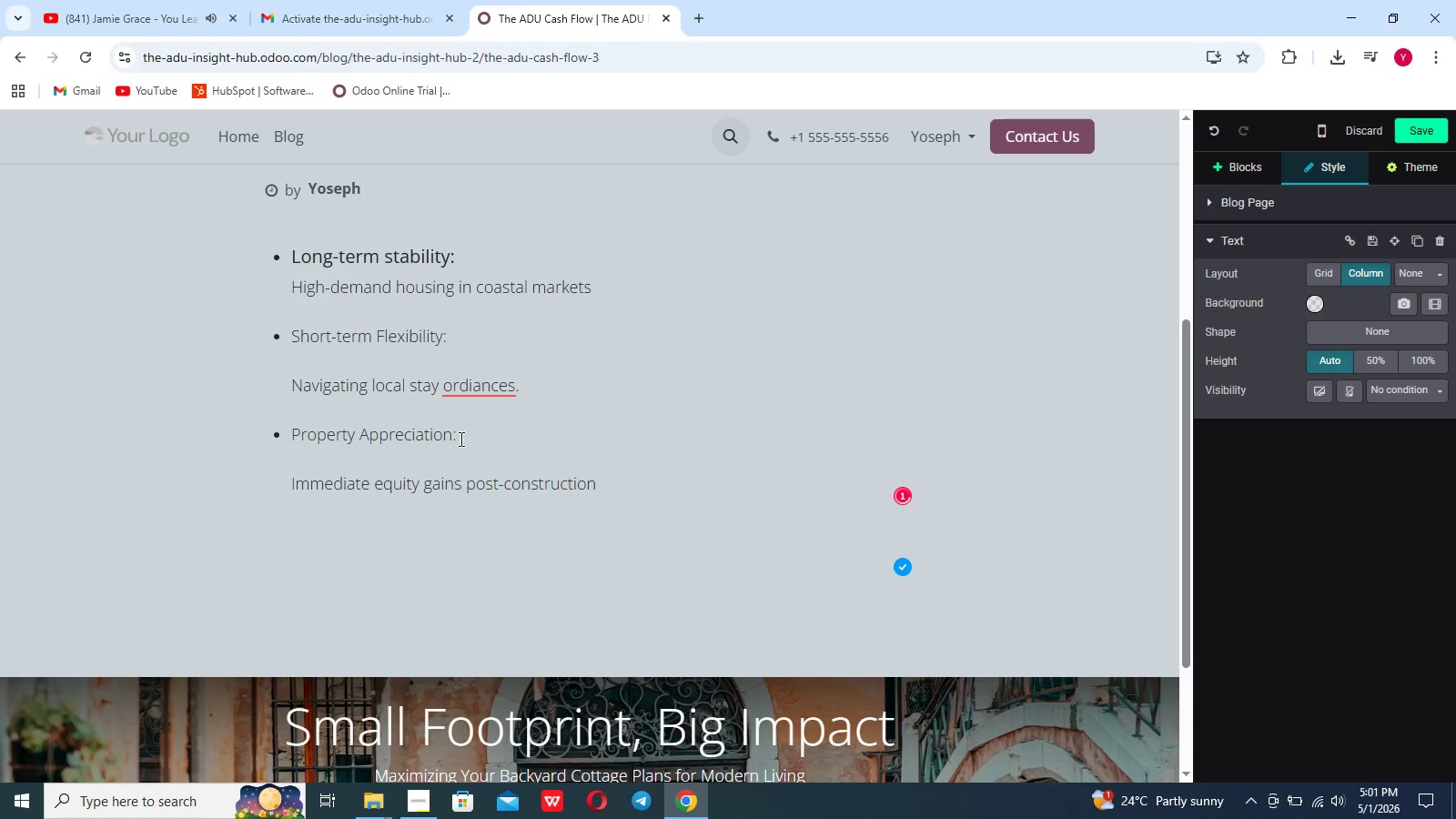 
left_click_drag(start_coordinate=[468, 433], to_coordinate=[467, 427])
 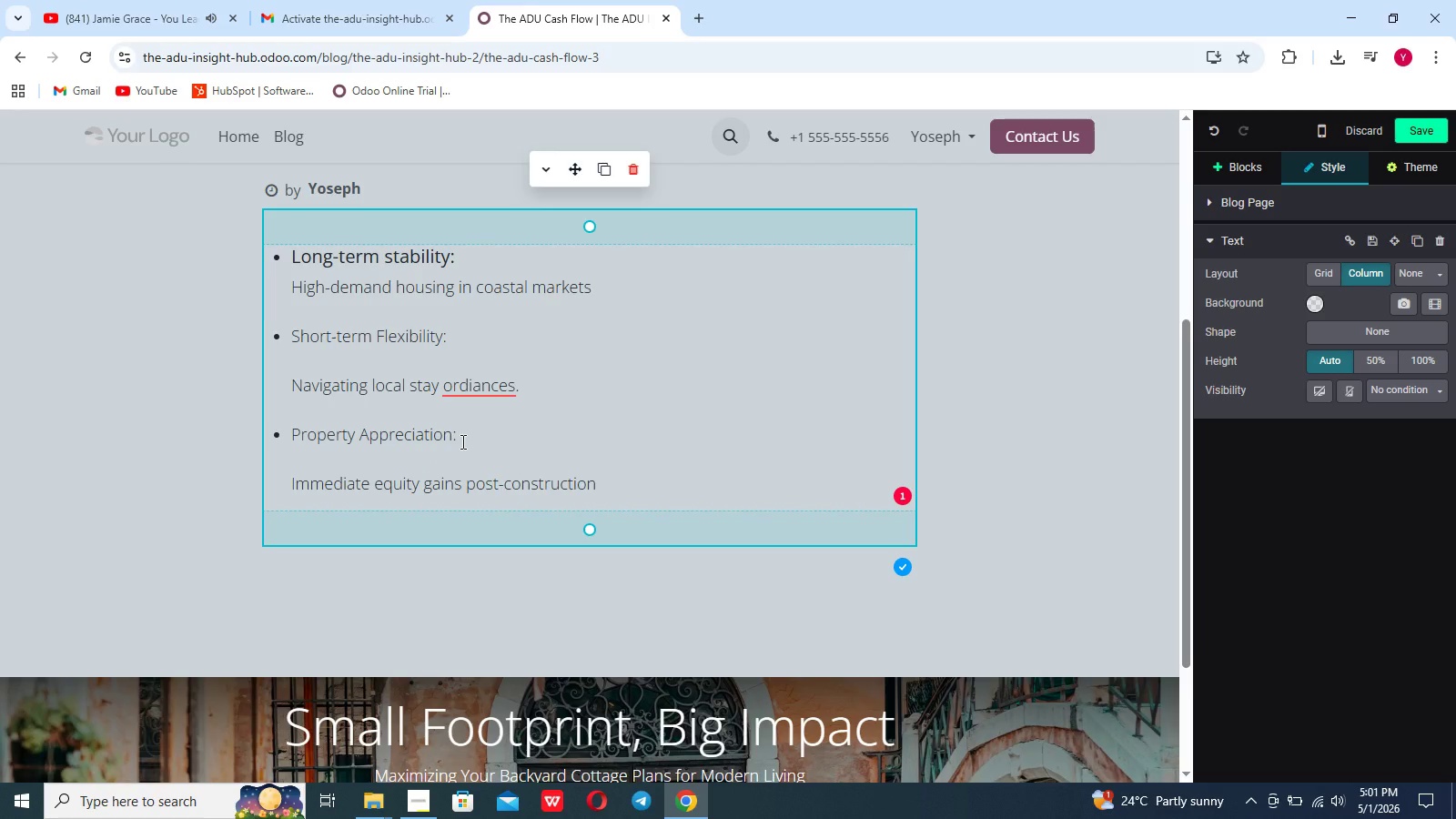 
left_click([461, 441])
 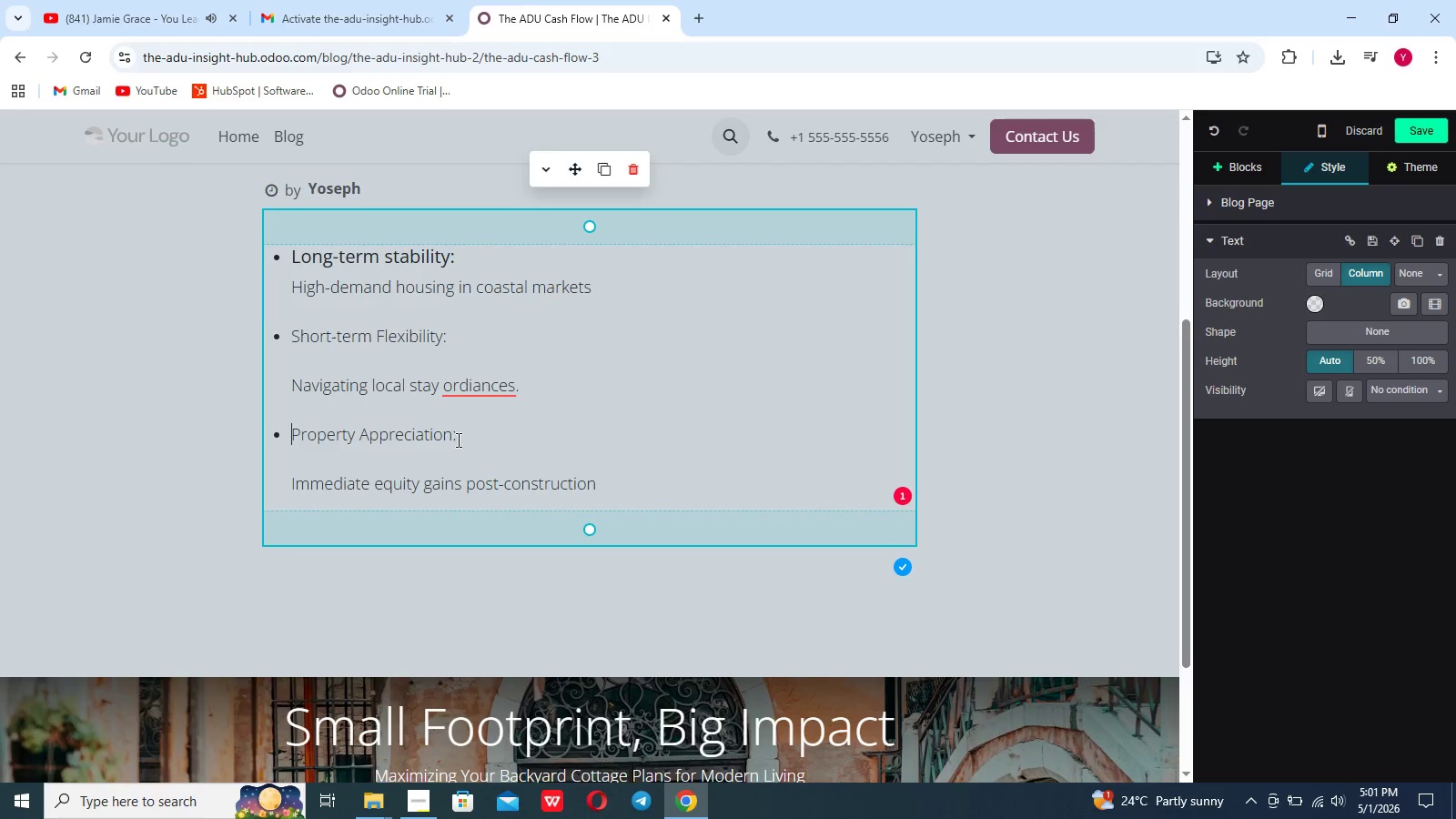 
left_click_drag(start_coordinate=[455, 438], to_coordinate=[268, 430])
 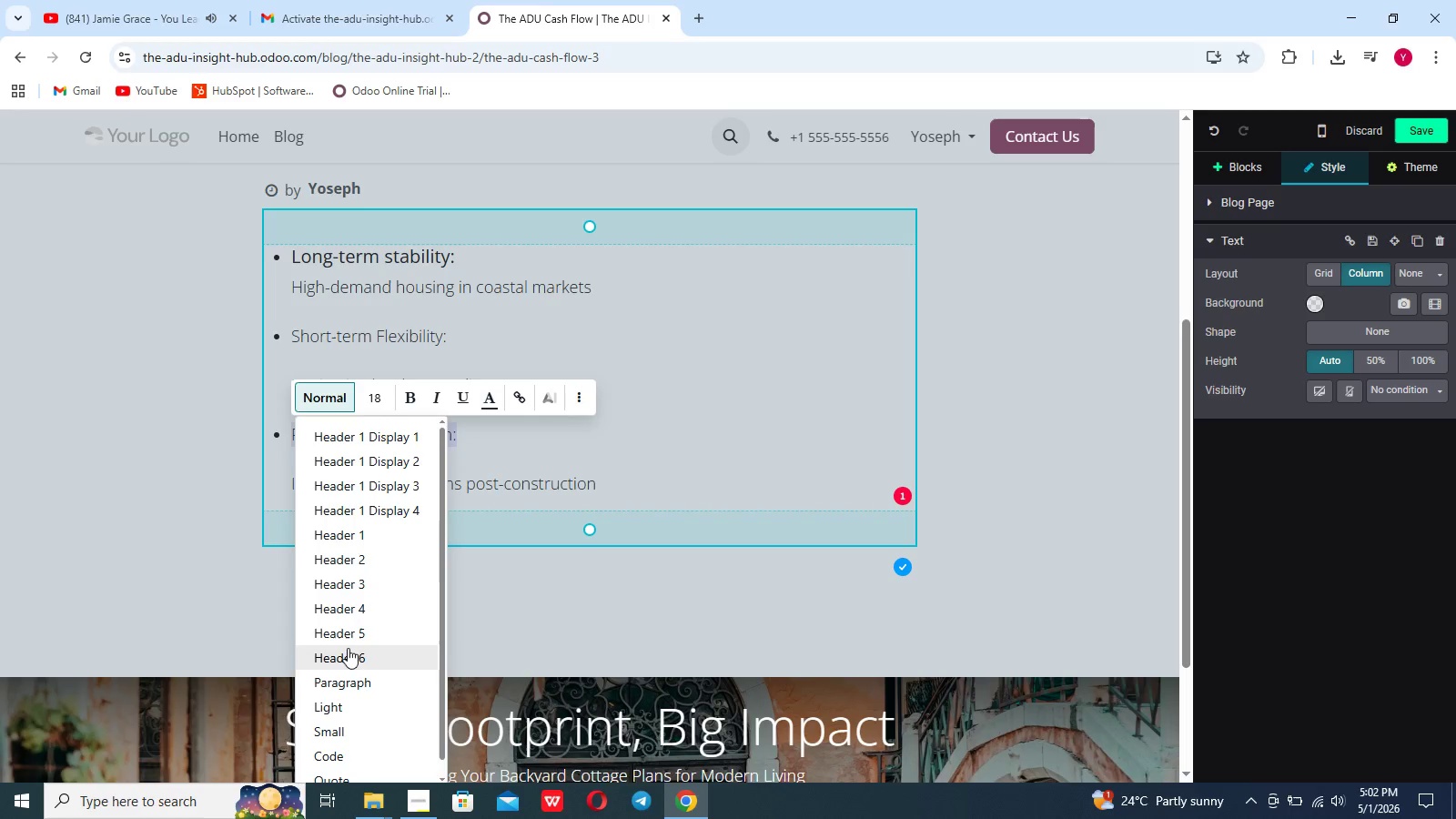 
left_click([351, 637])
 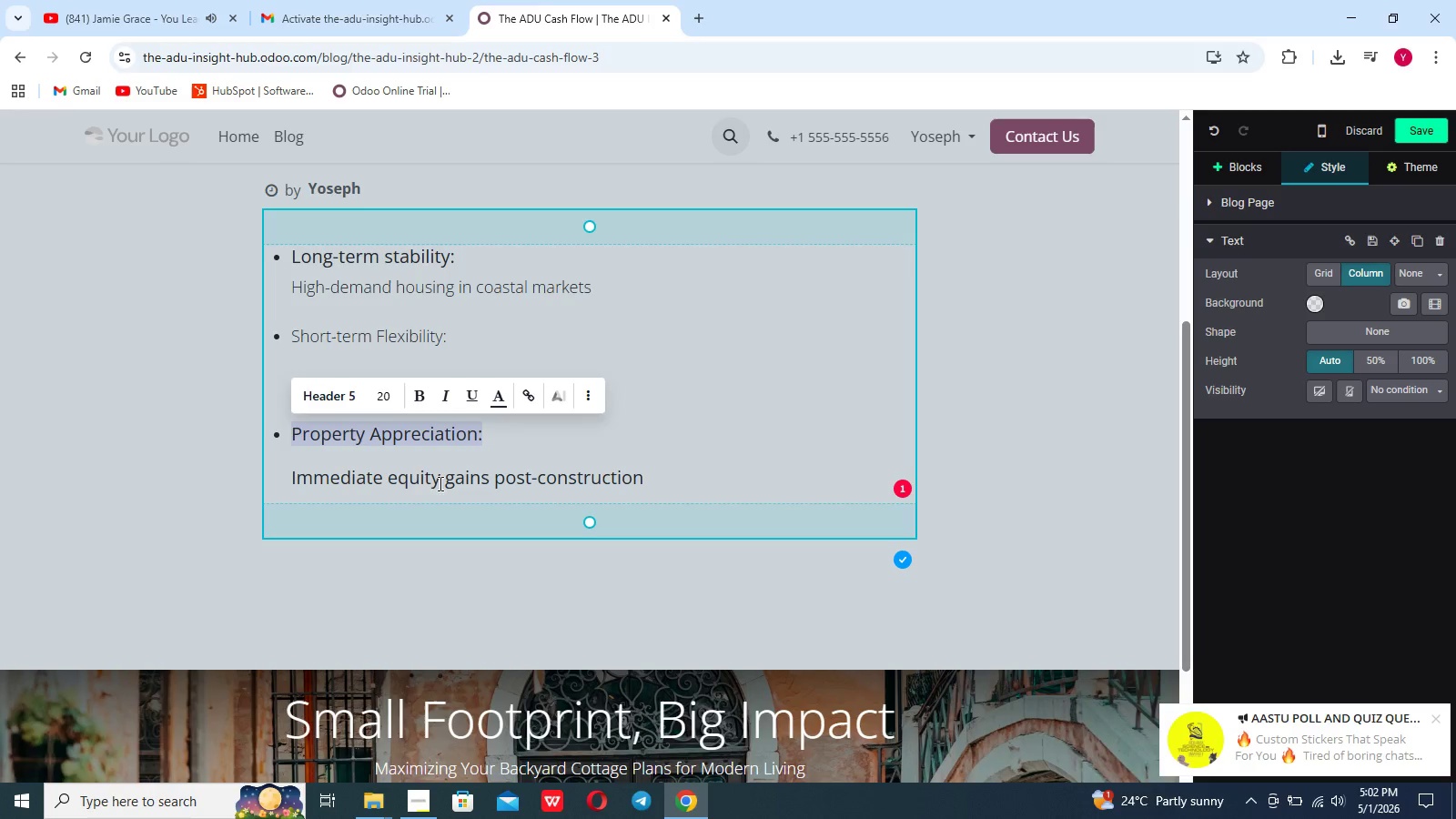 
left_click([492, 442])
 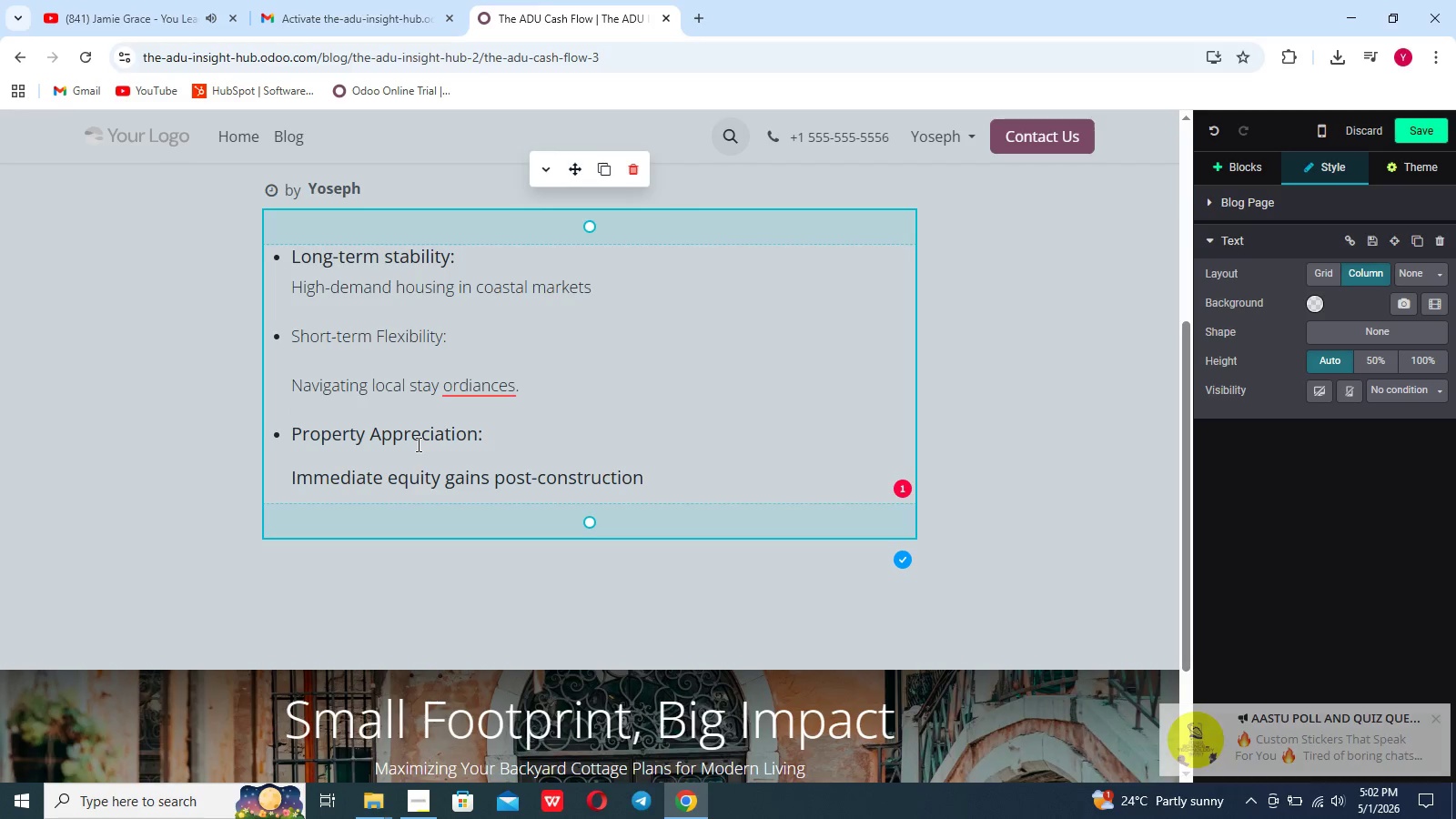 
key(Control+Z)
 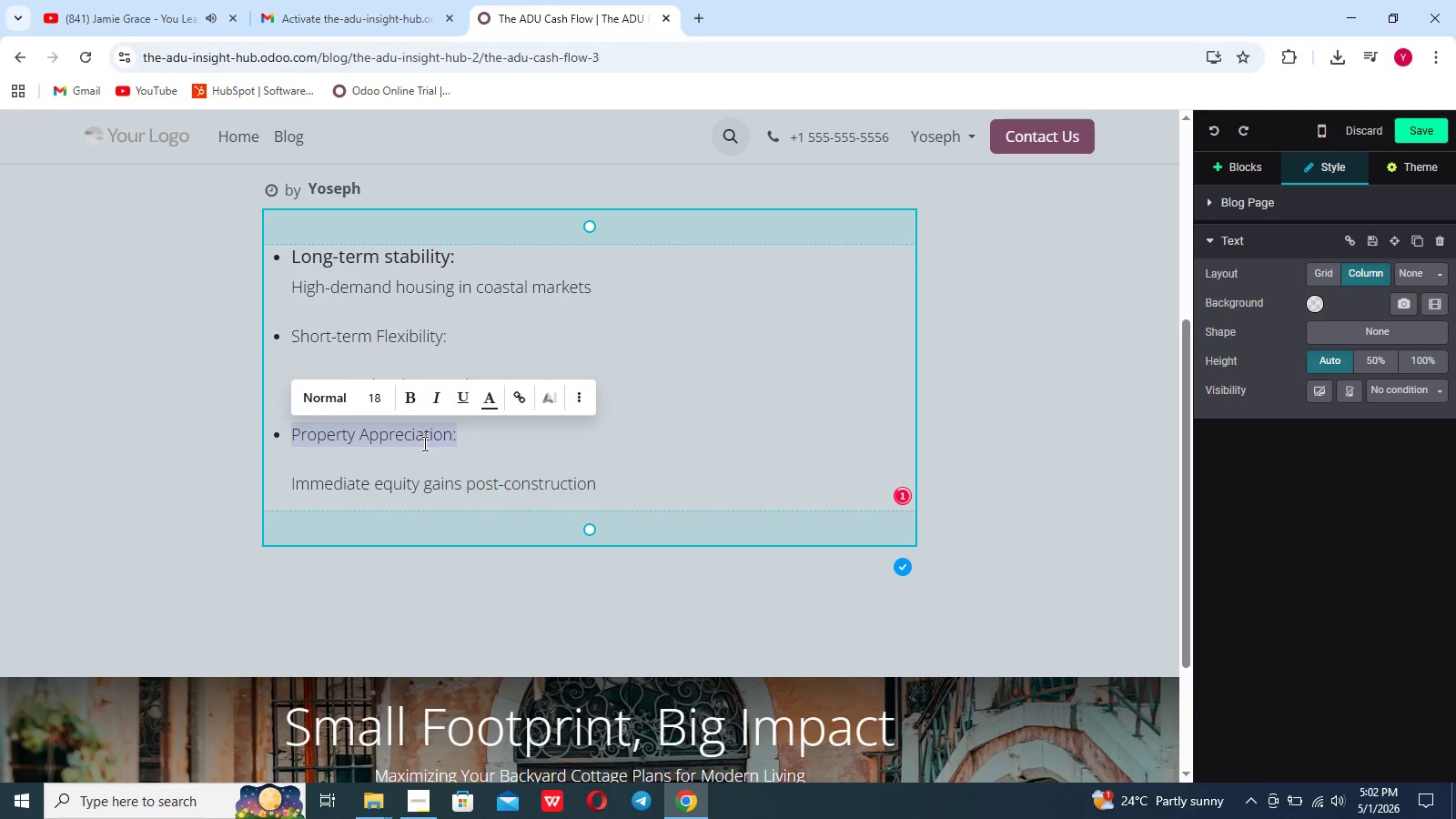 
left_click([437, 441])
 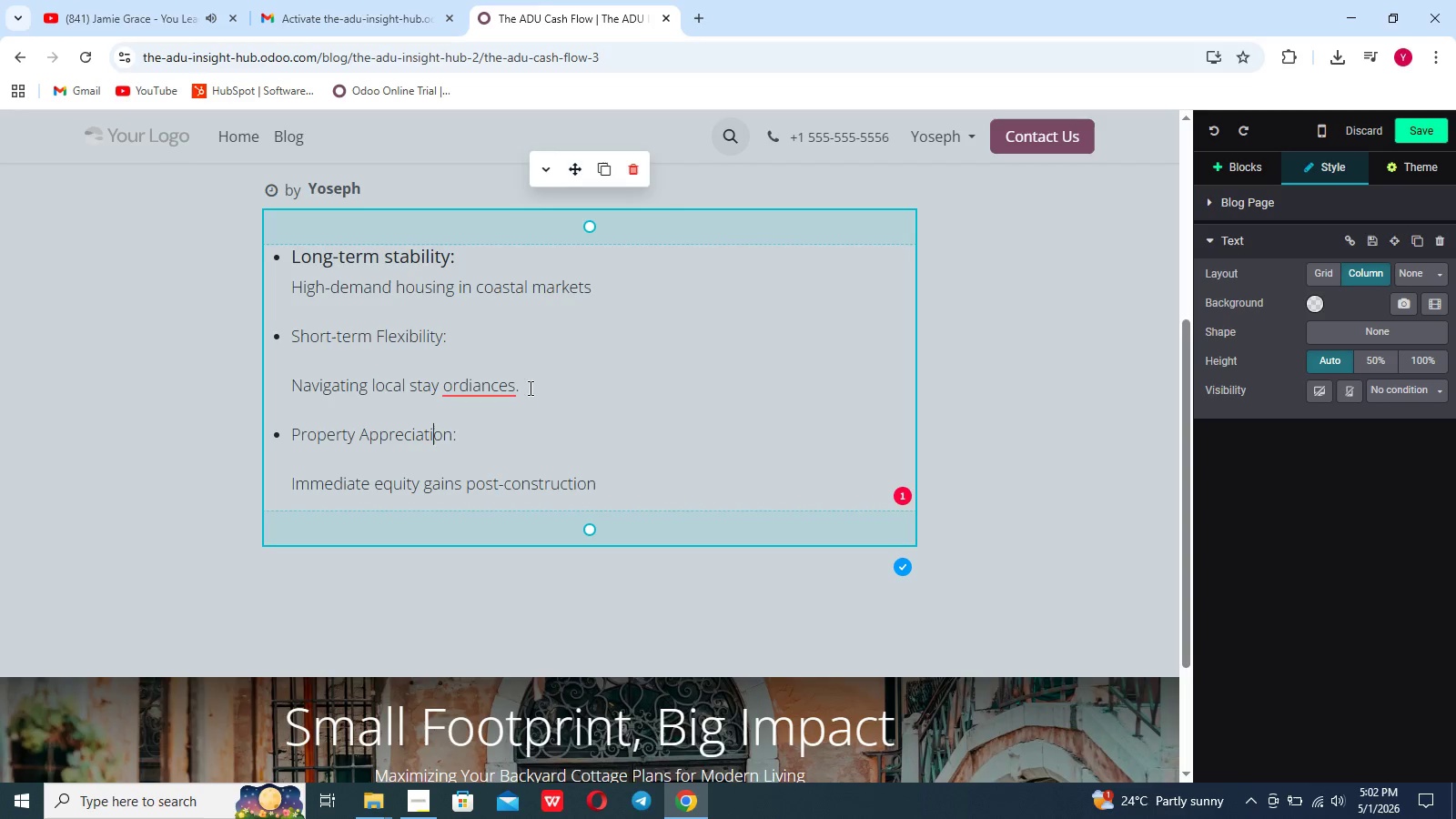 
left_click([504, 389])
 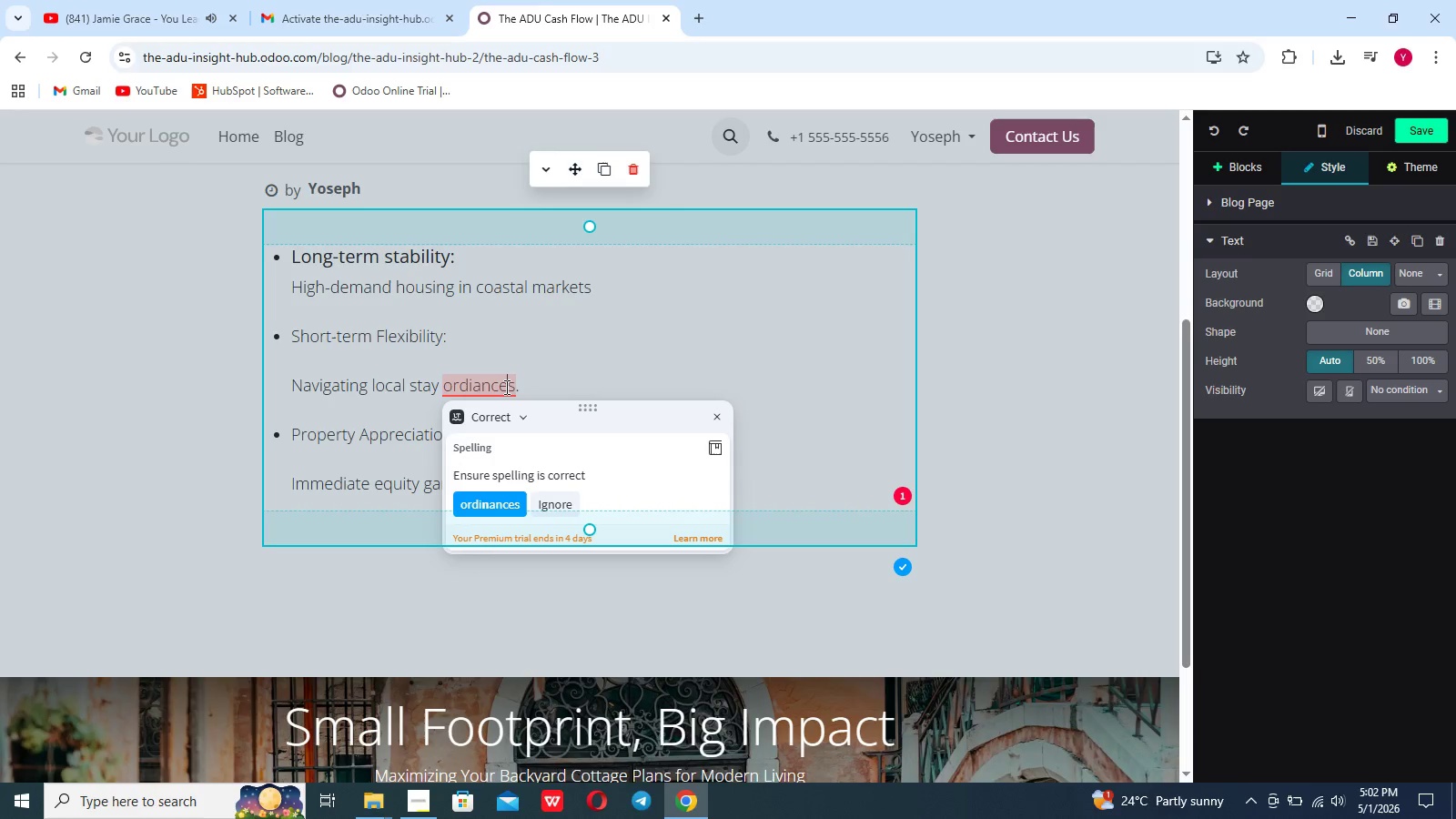 
wait(12.38)
 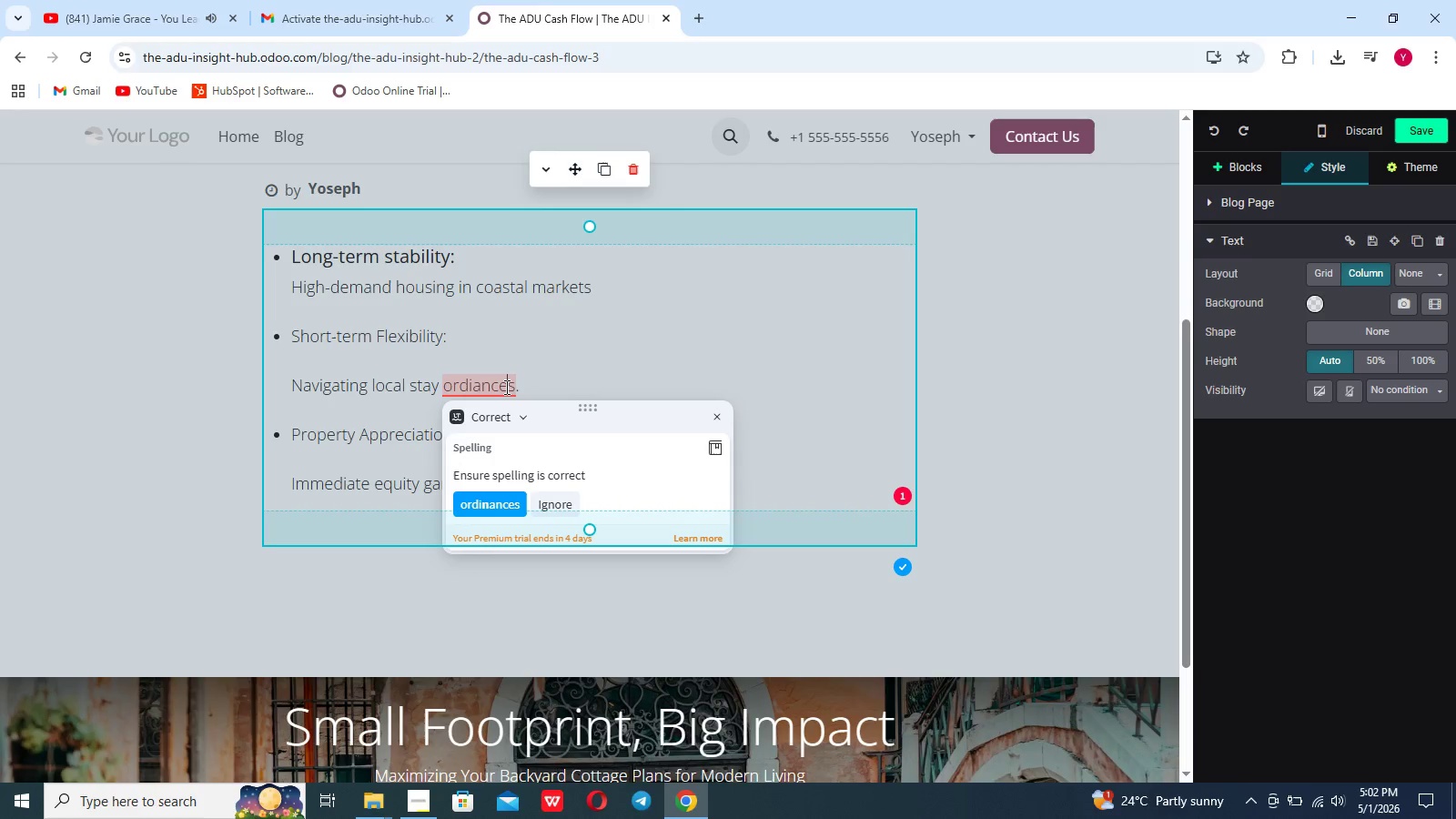 
left_click([501, 388])
 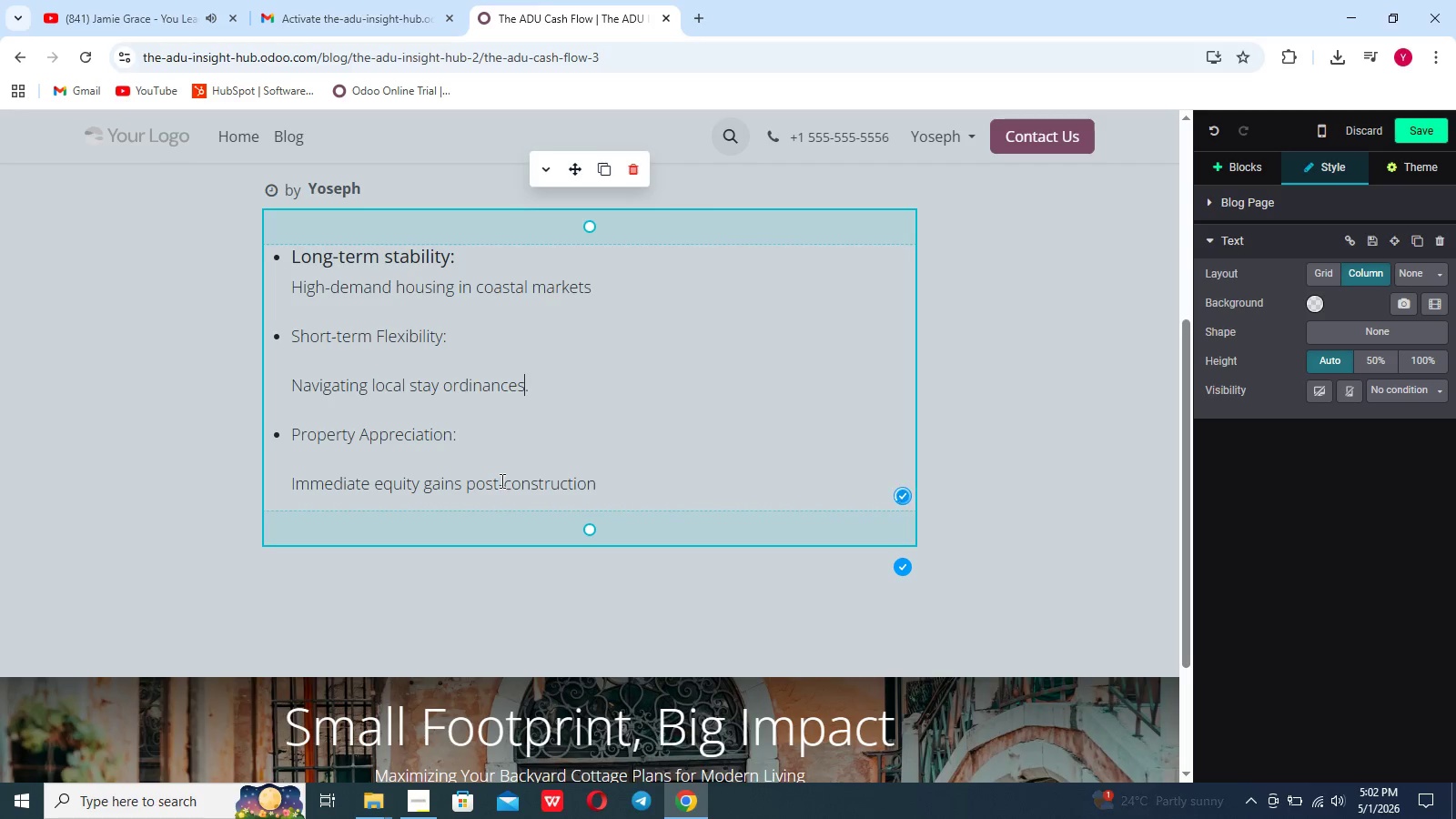 
left_click([575, 387])
 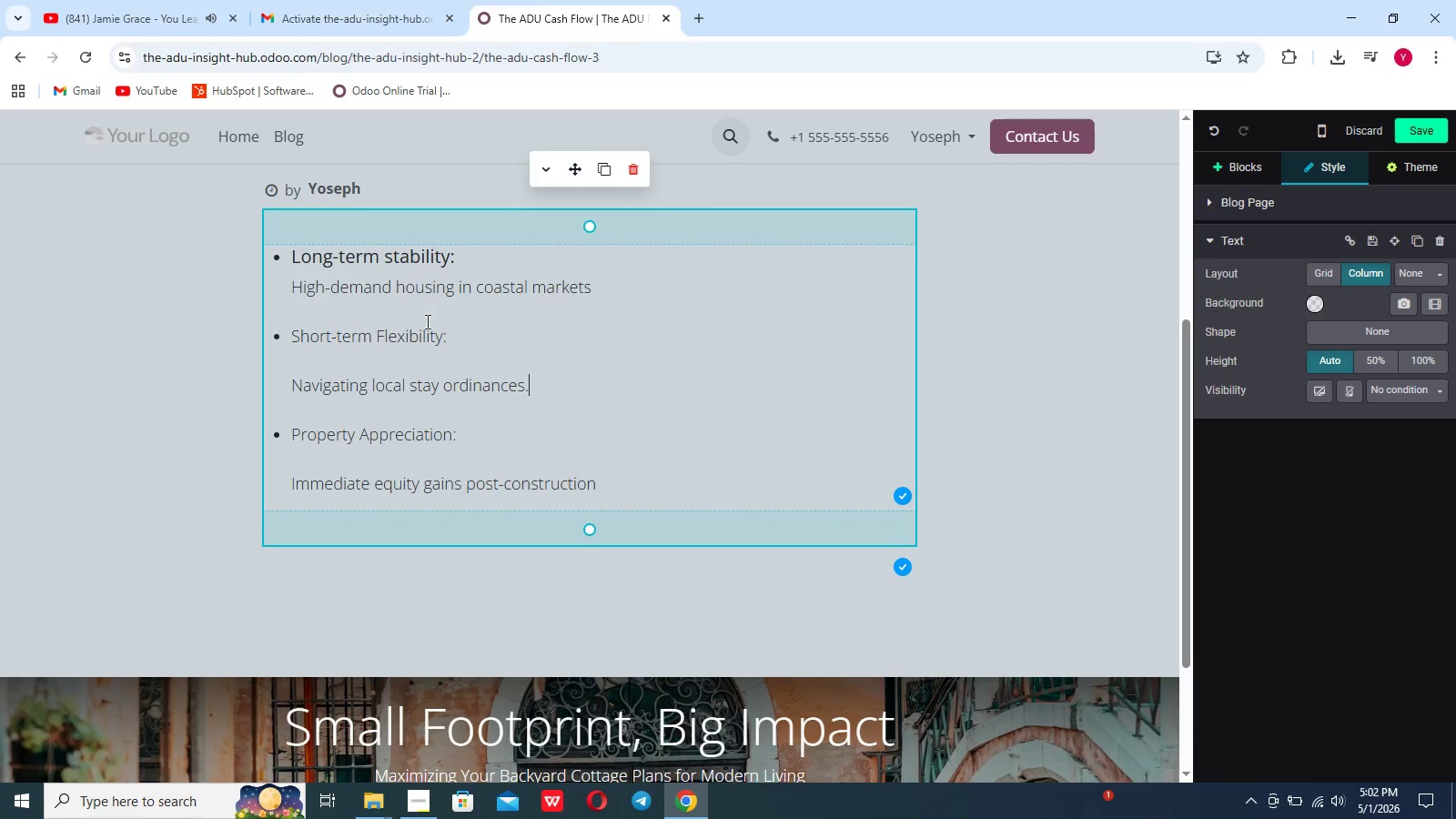 
left_click([455, 331])
 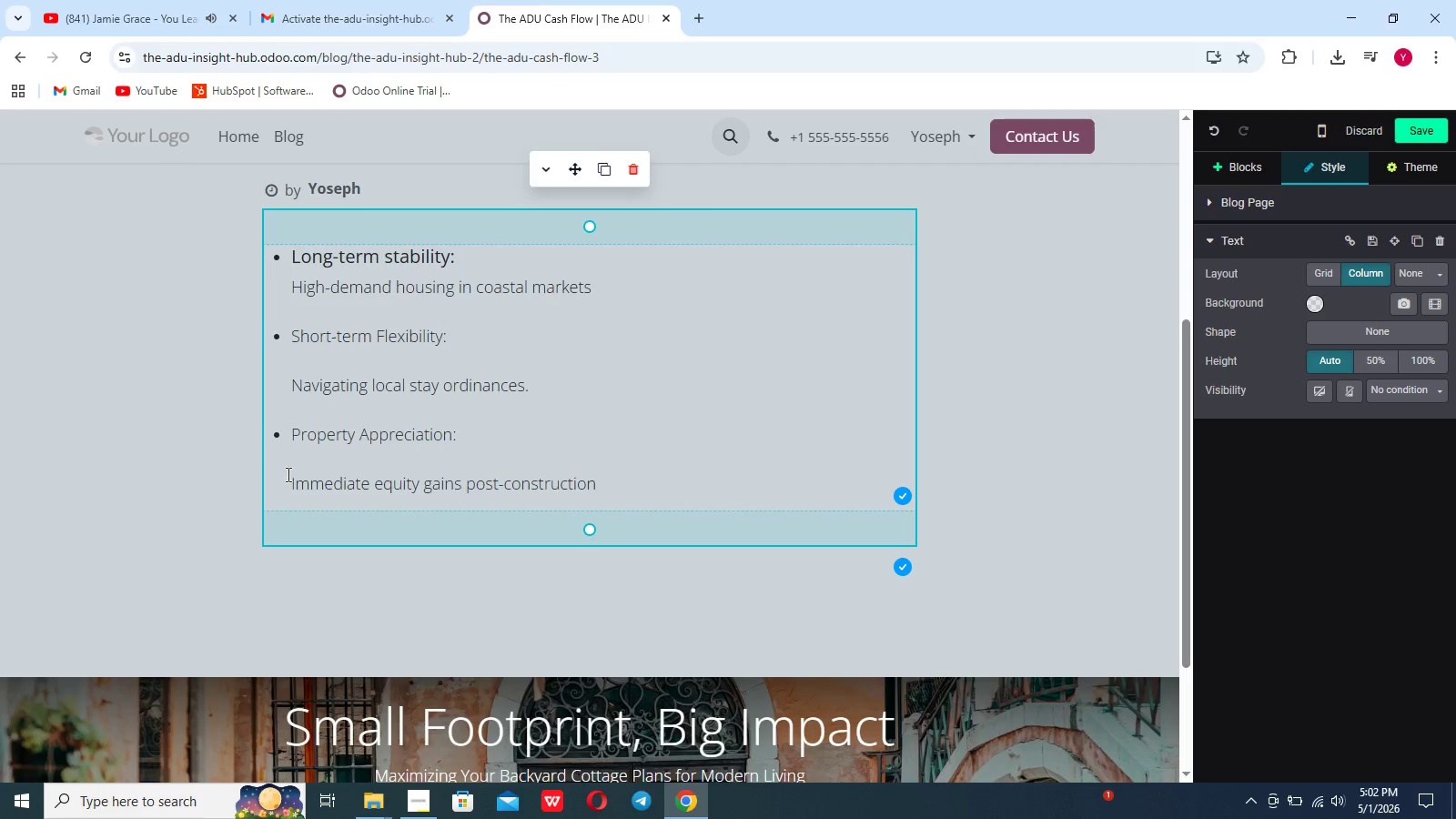 
left_click([293, 479])
 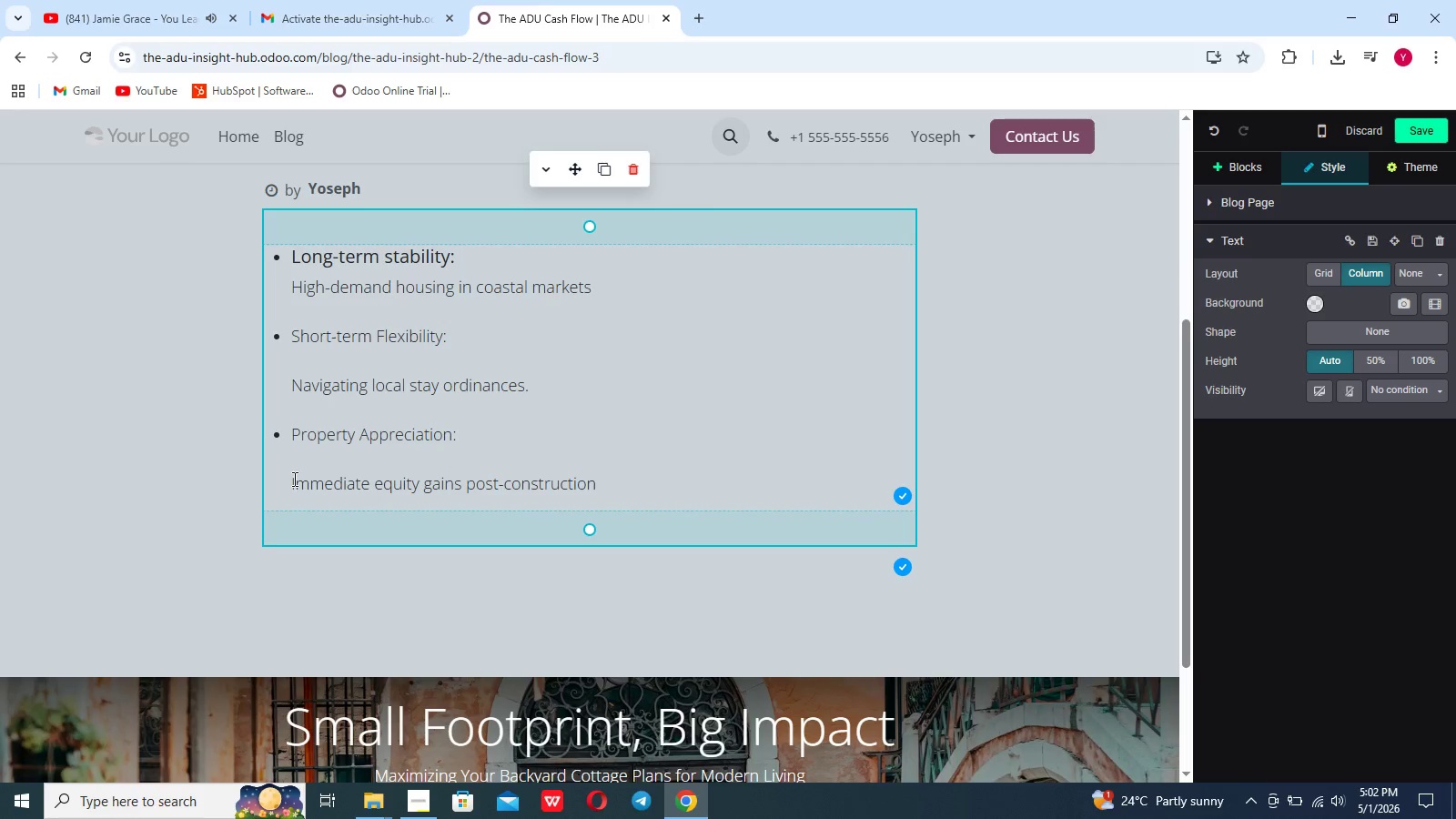 
key(Backspace)
 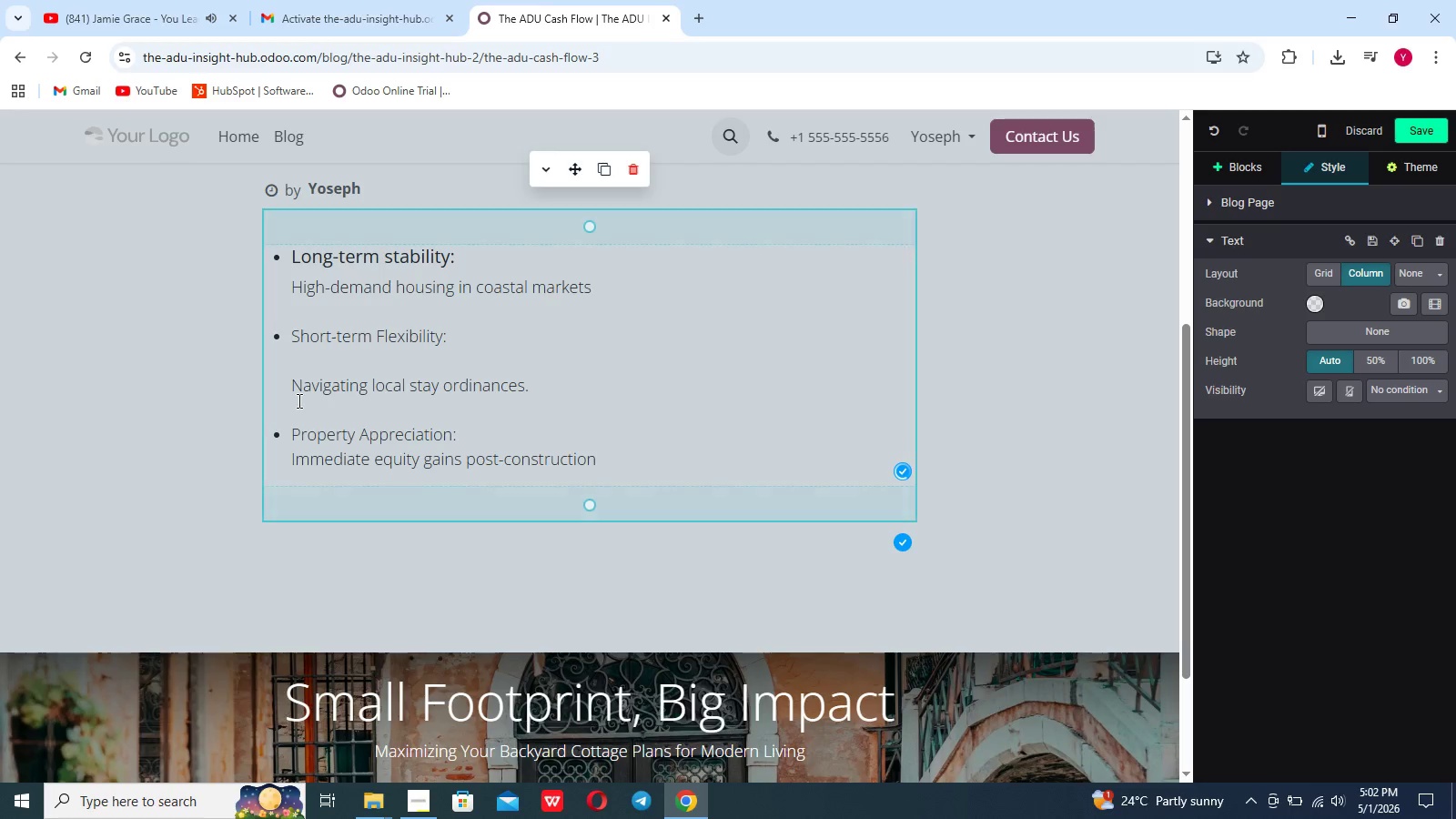 
left_click([290, 395])
 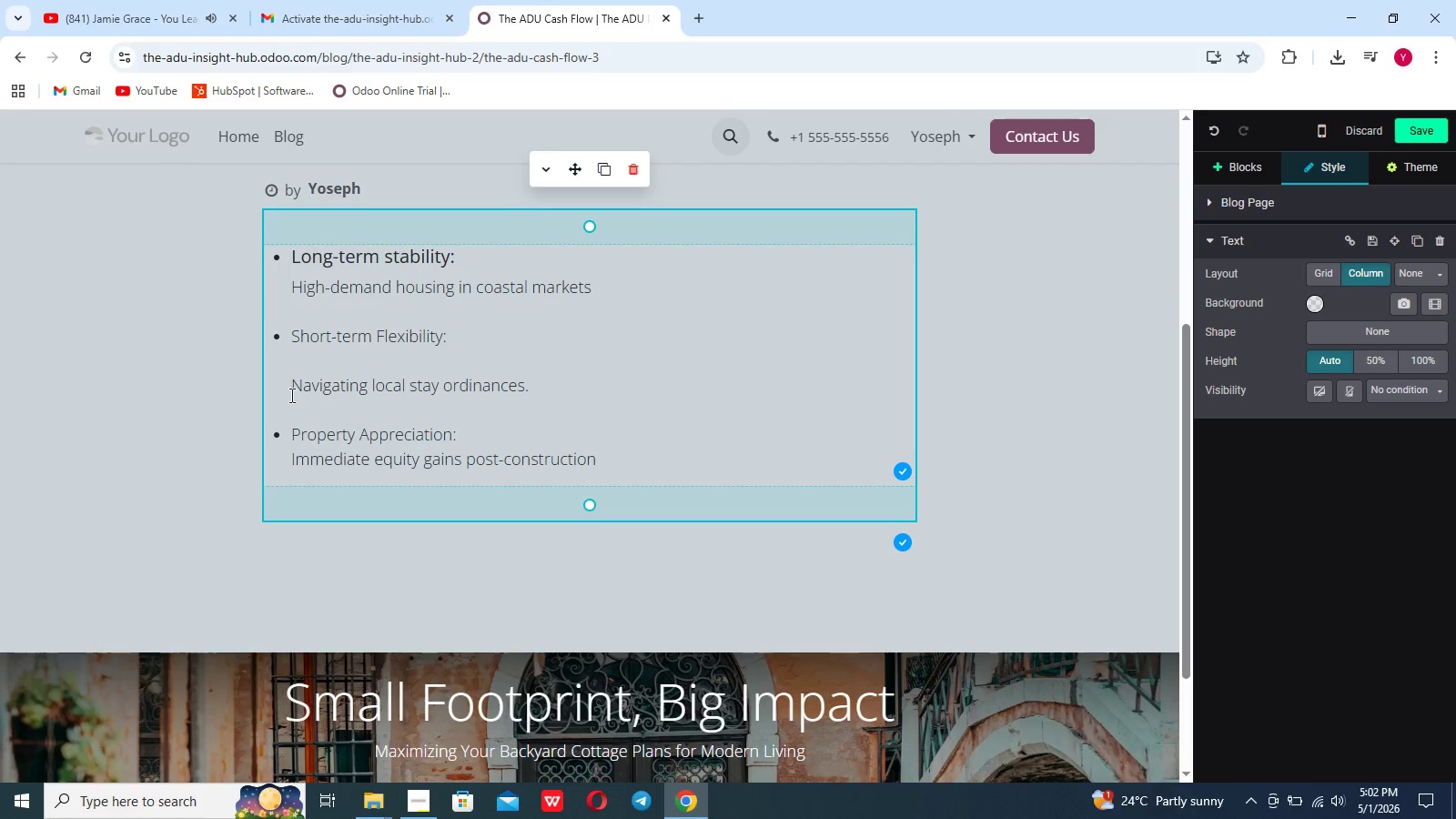 
key(Backspace)
 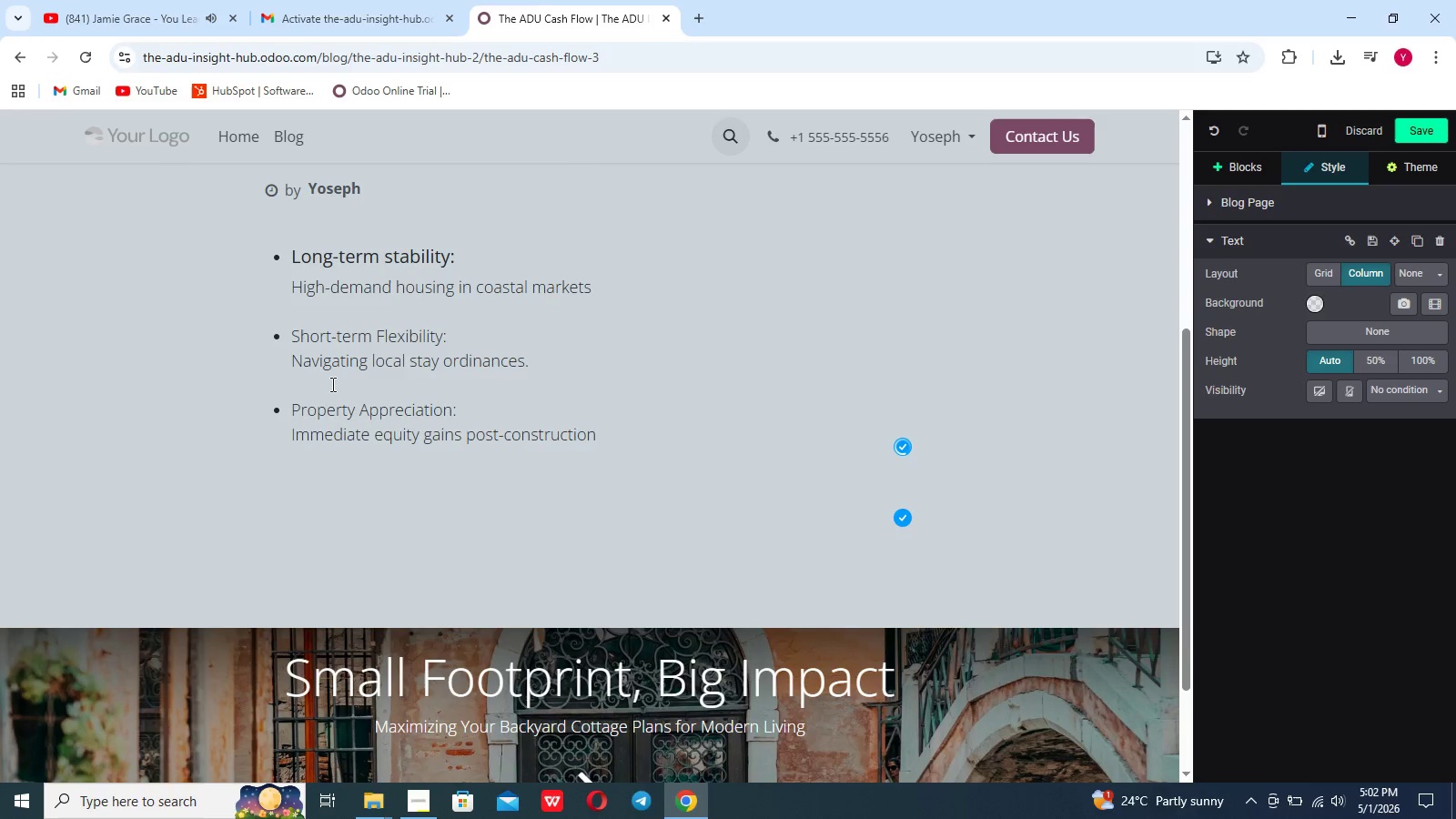 
left_click([551, 371])
 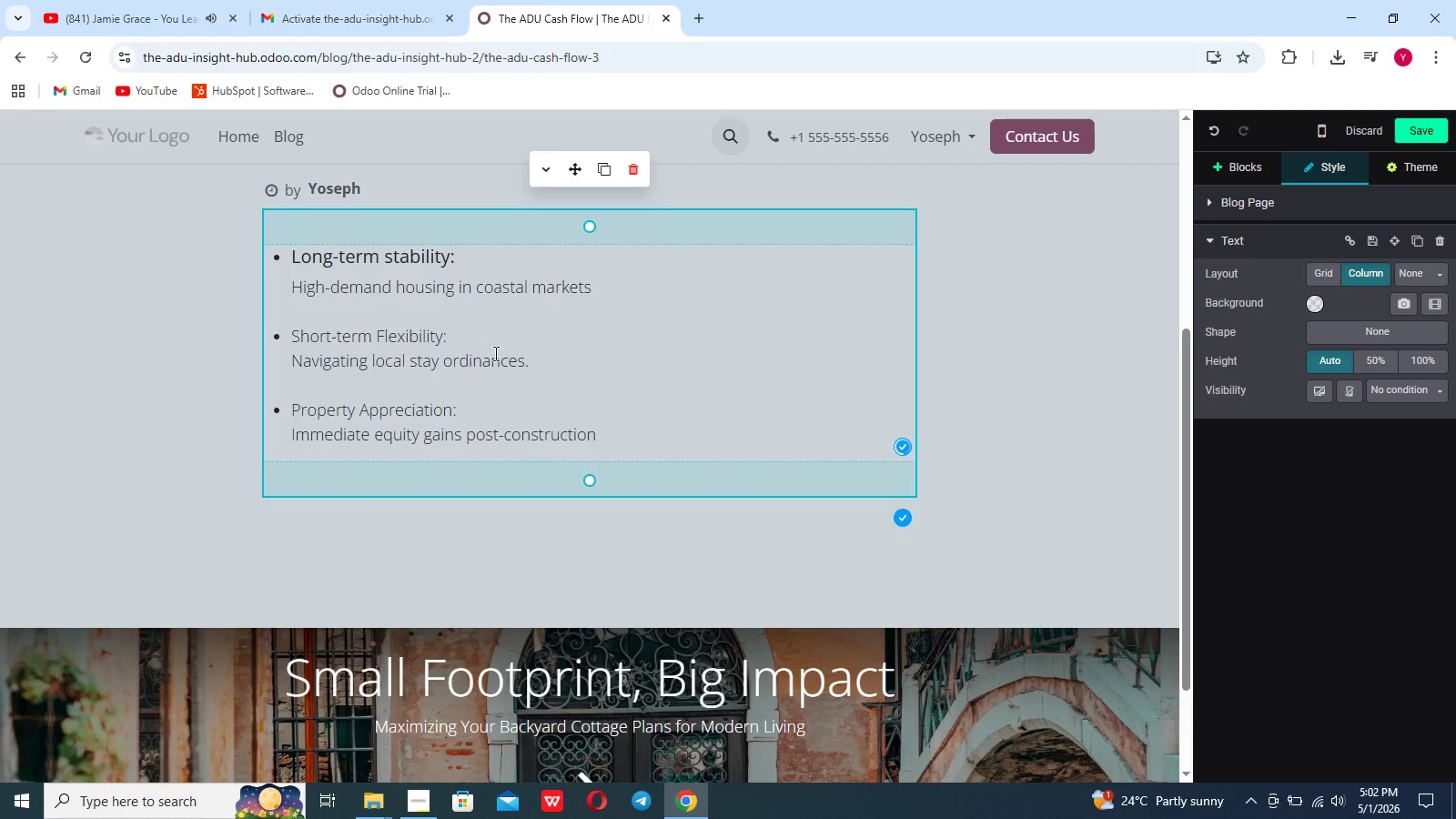 
left_click([459, 340])
 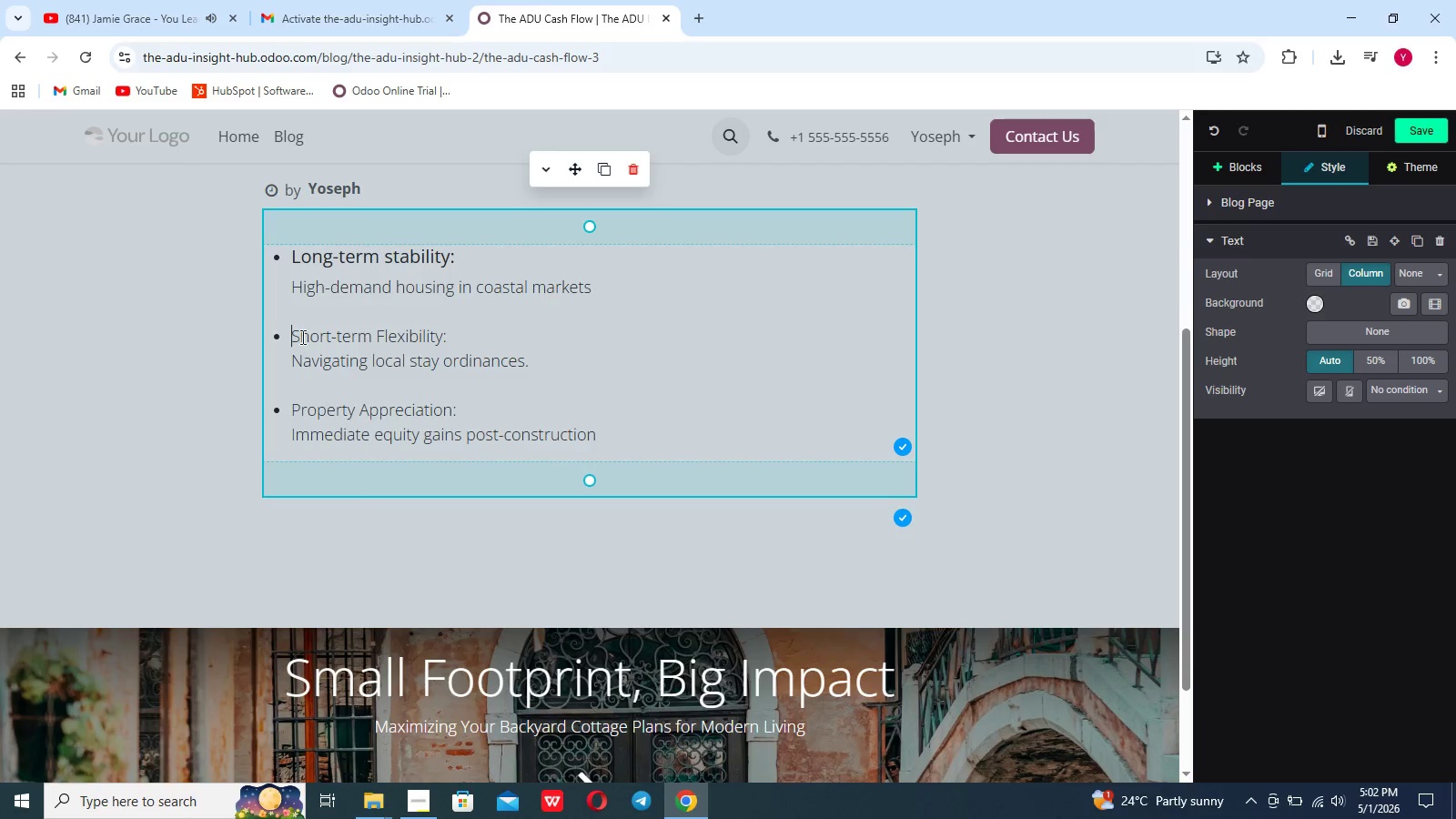 
left_click_drag(start_coordinate=[289, 333], to_coordinate=[442, 333])
 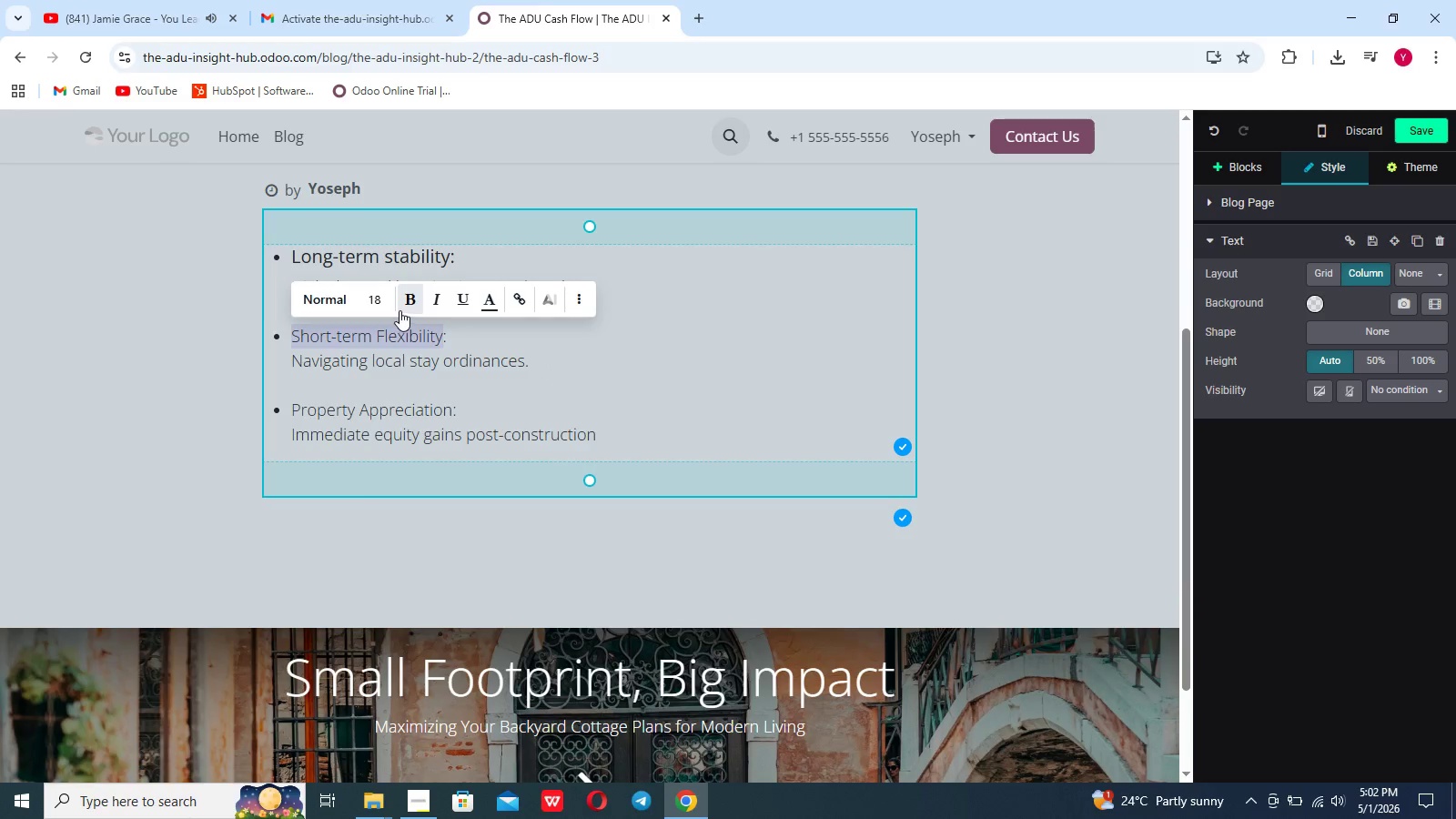 
left_click([404, 302])
 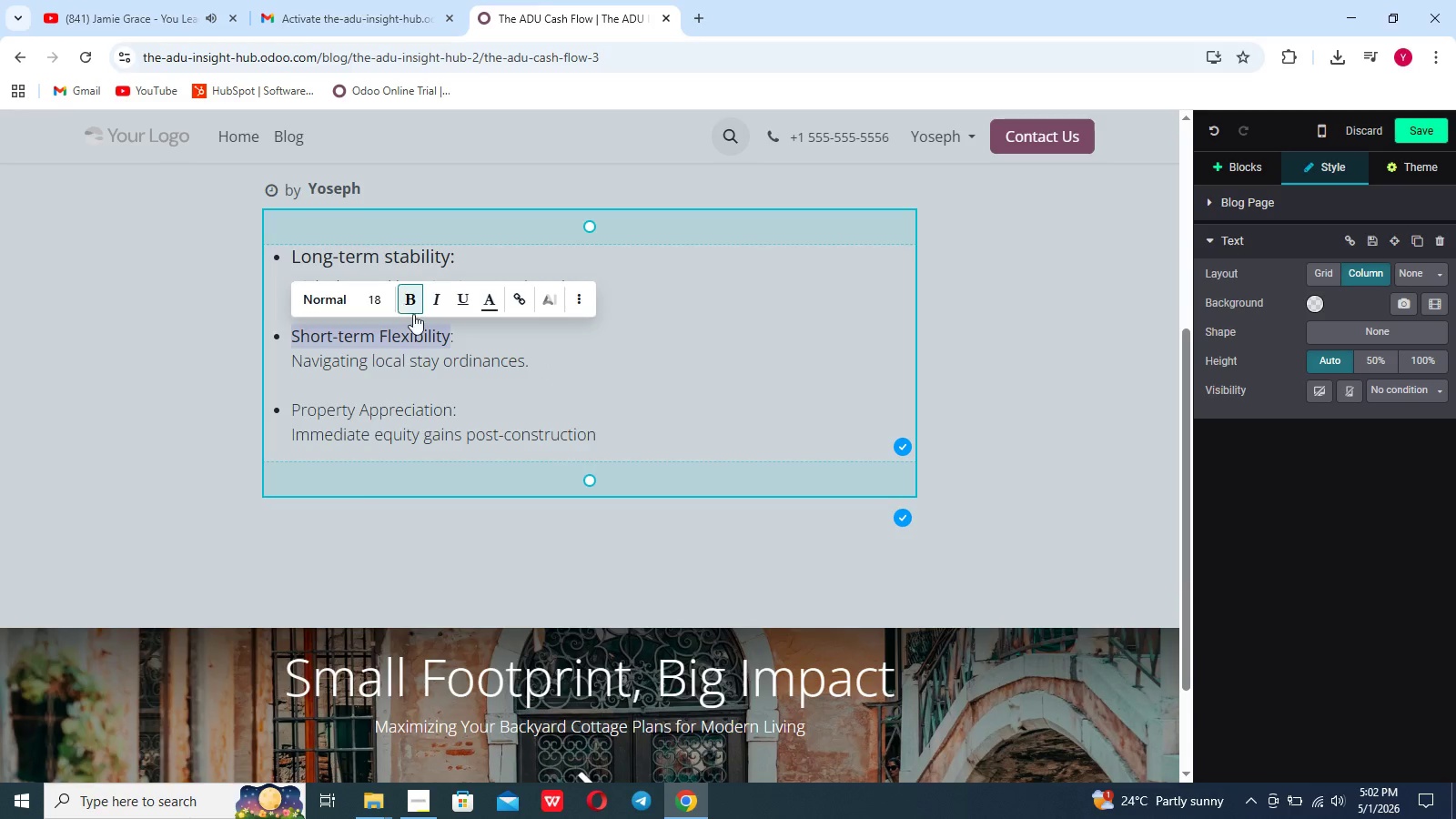 
left_click([501, 485])
 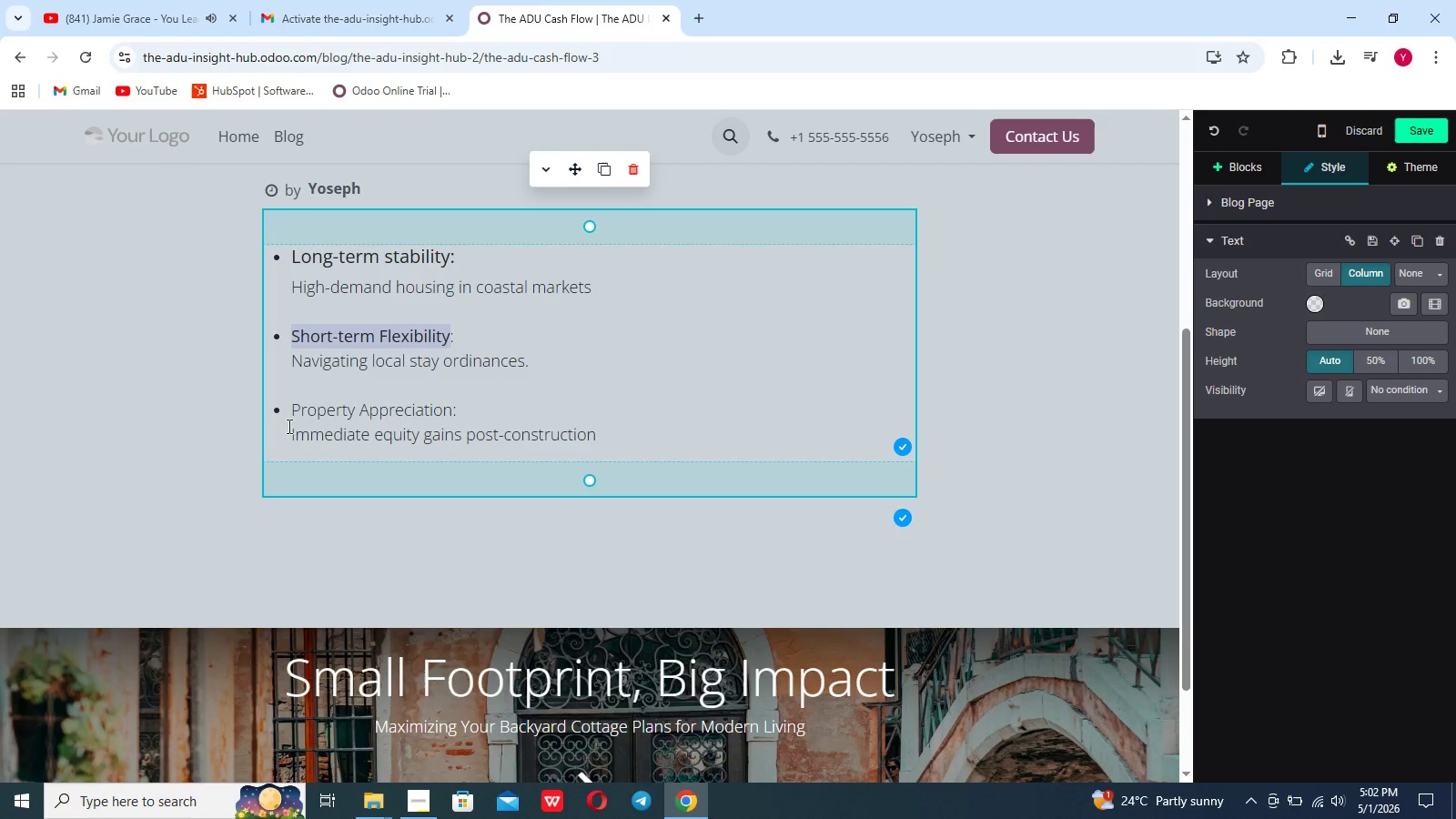 
left_click_drag(start_coordinate=[286, 412], to_coordinate=[460, 411])
 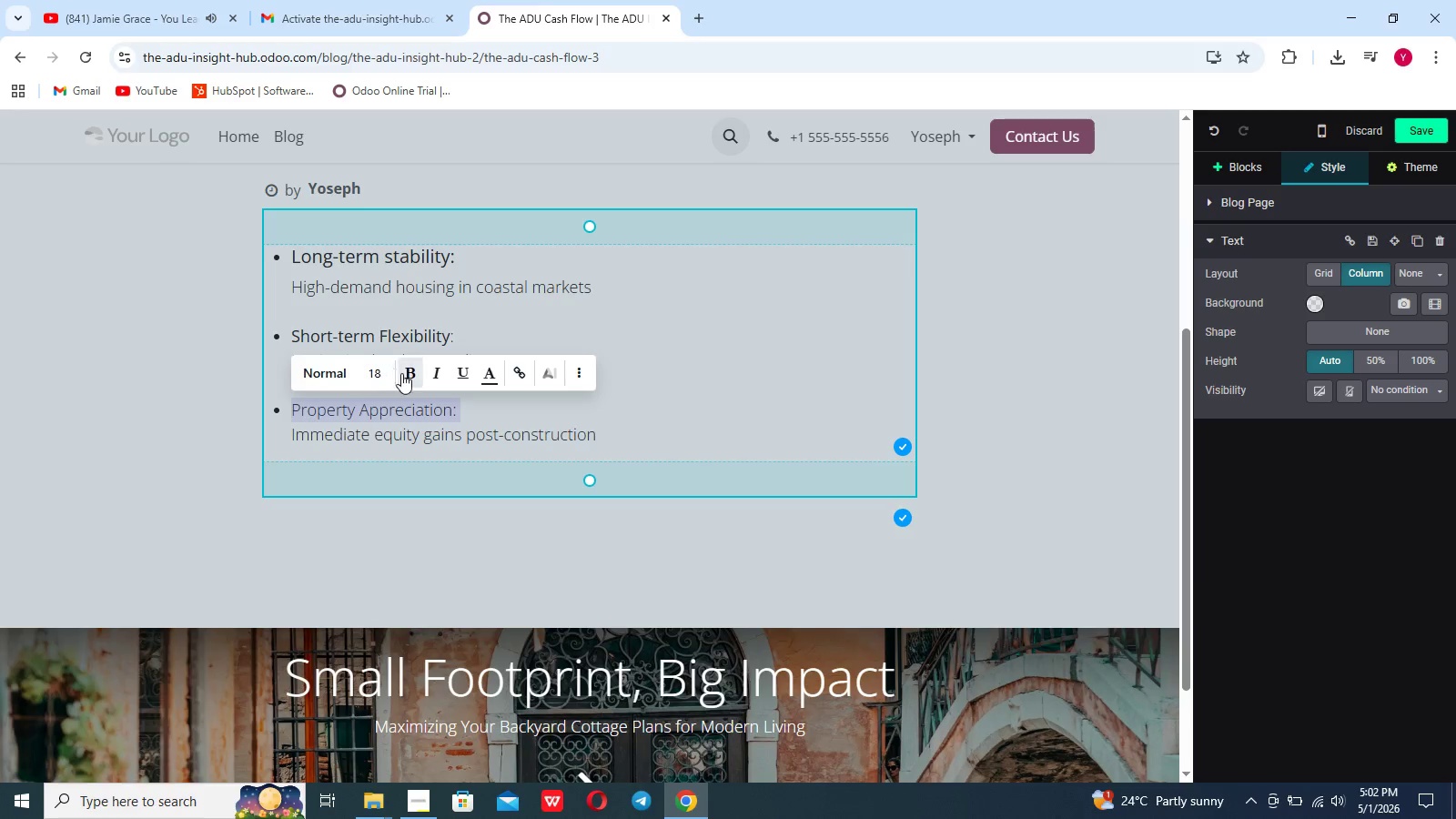 
left_click([409, 373])
 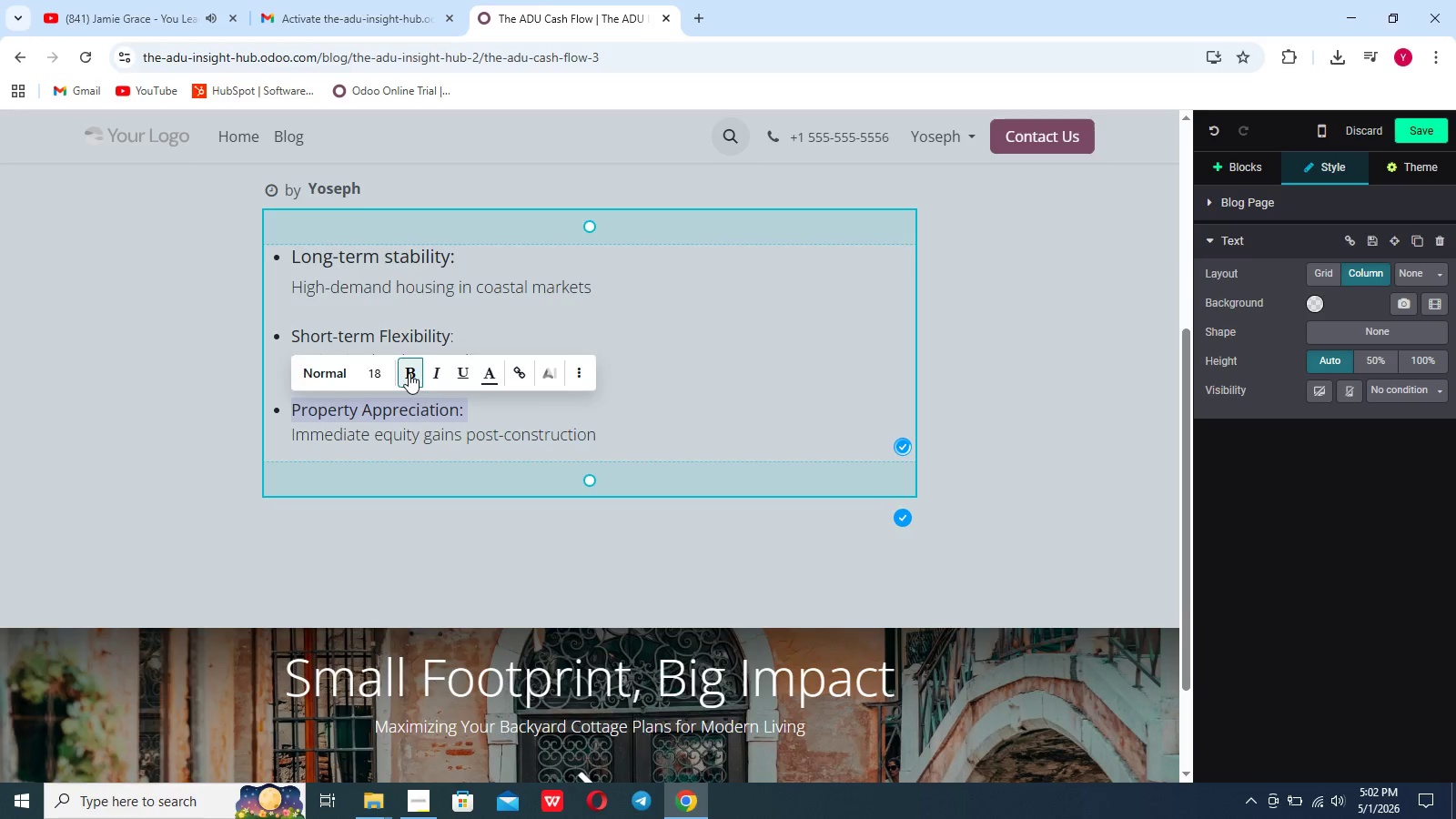 
left_click([701, 376])
 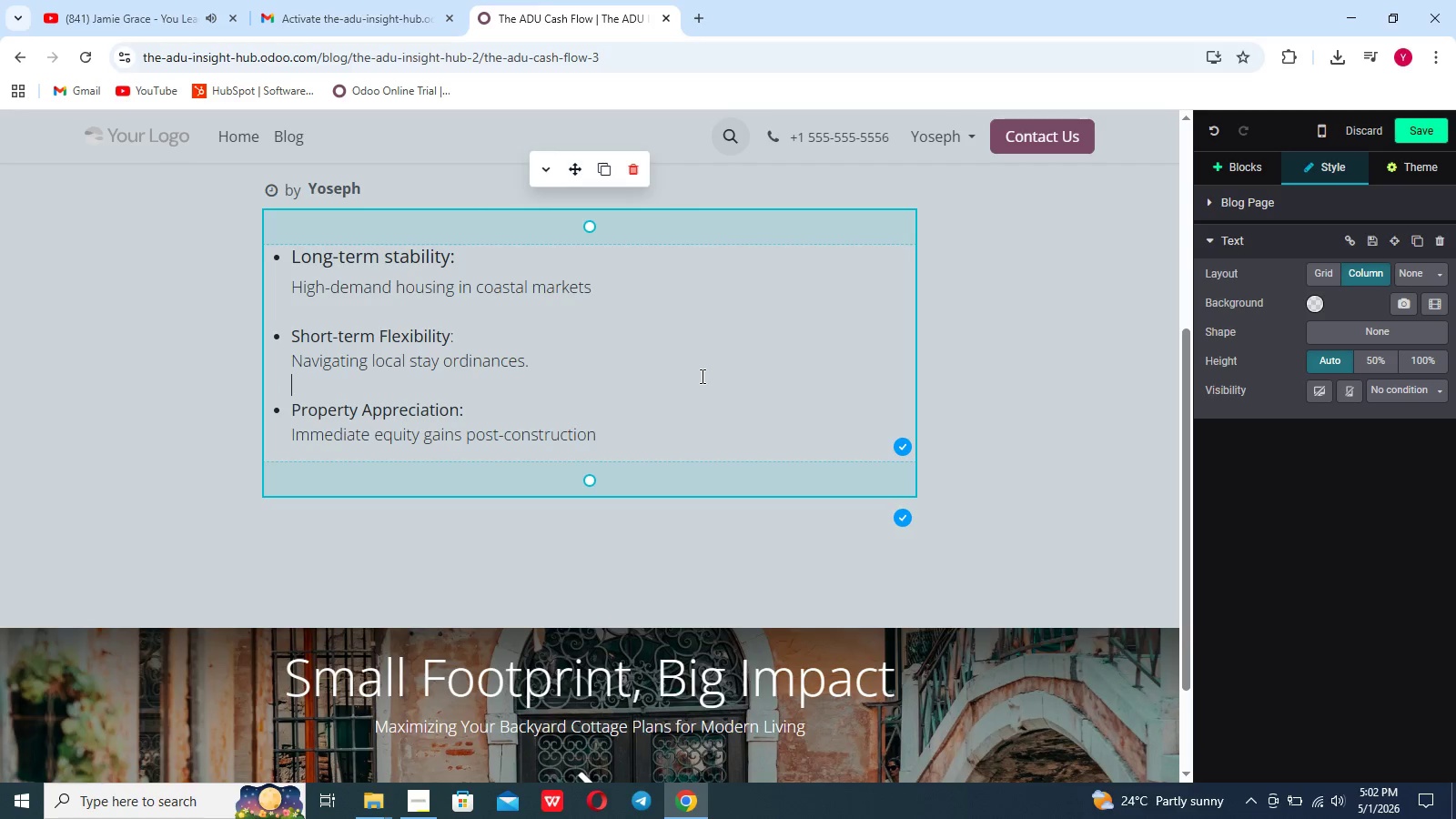 
wait(5.74)
 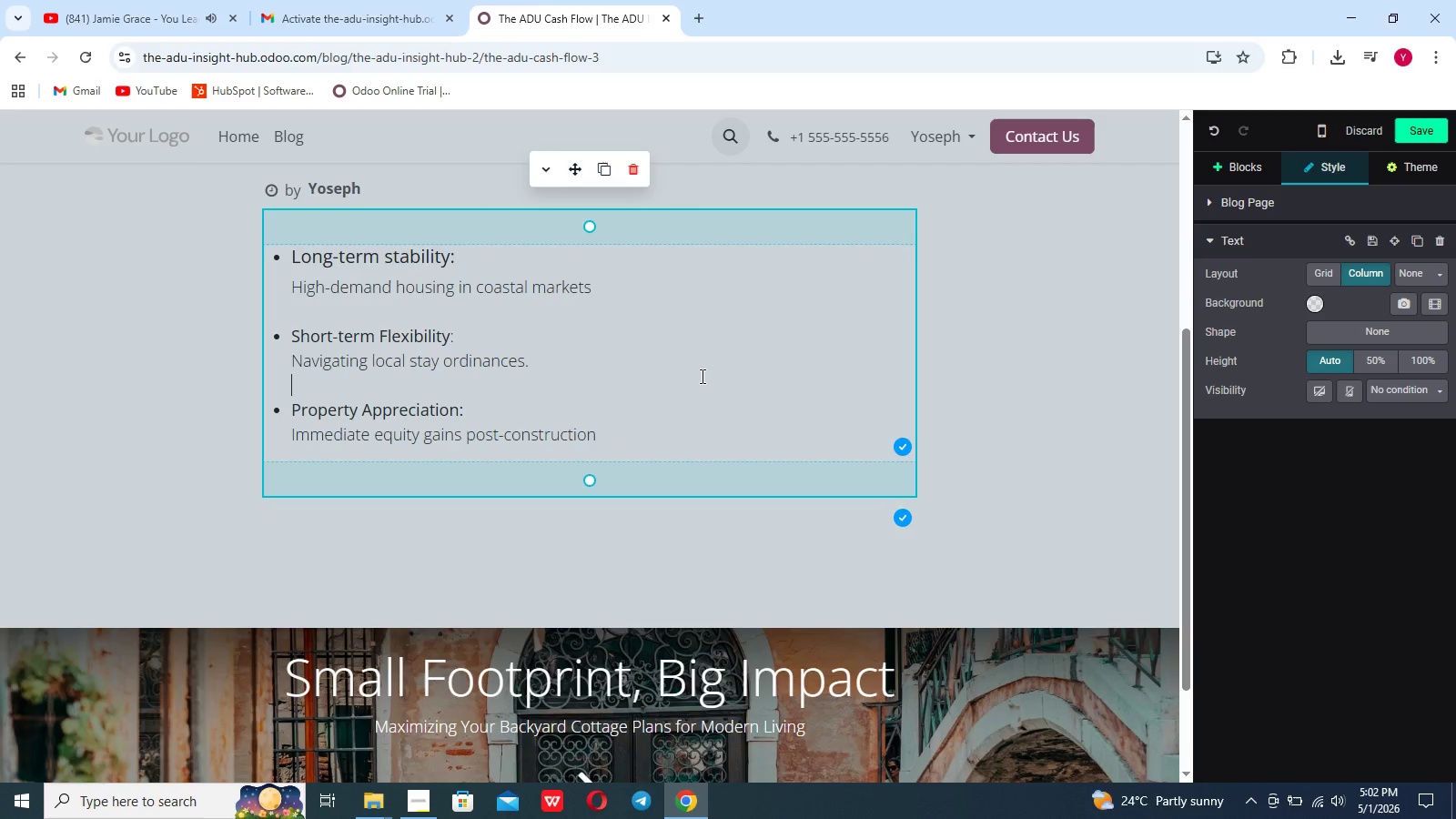 
left_click([701, 376])
 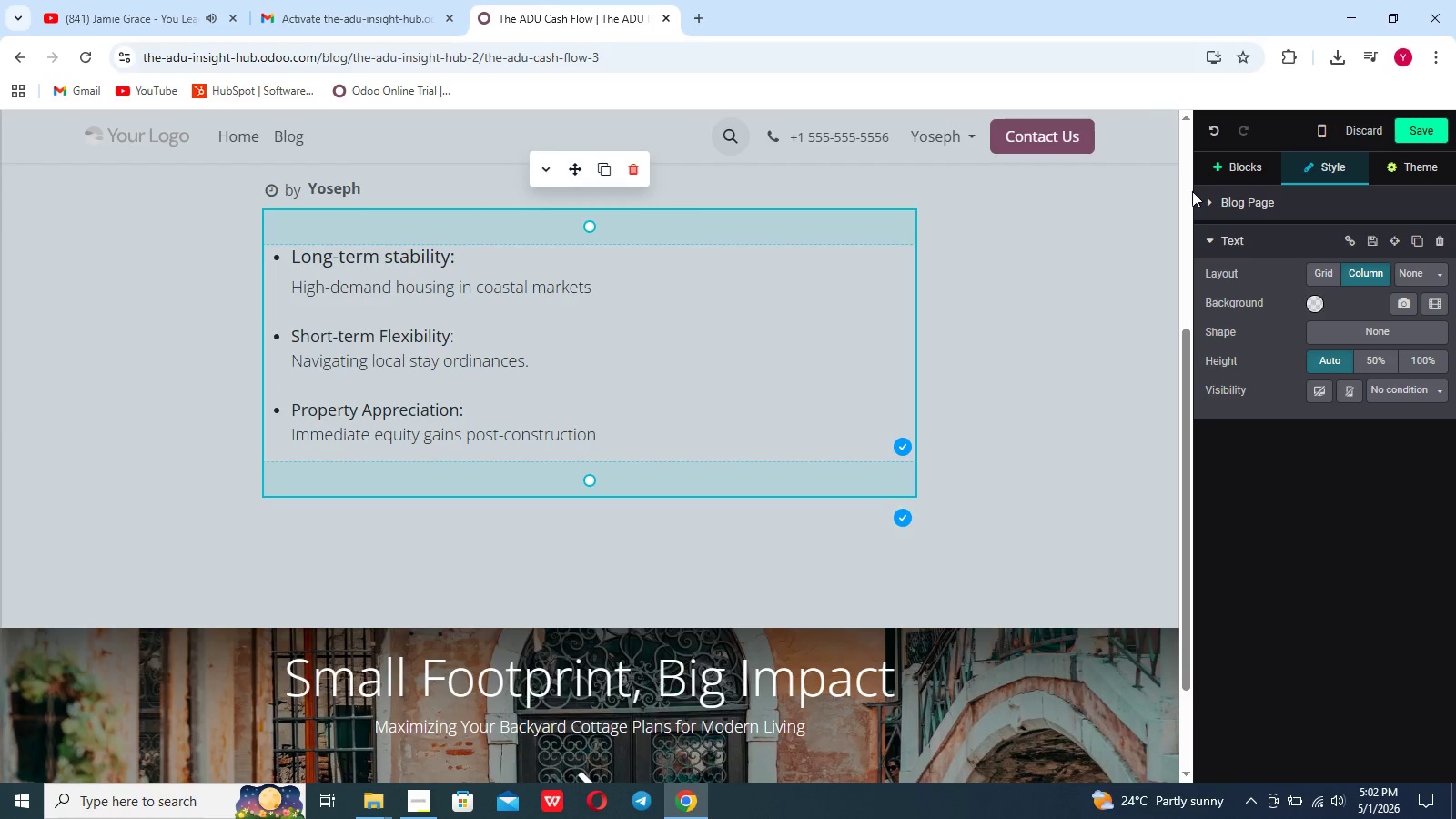 
left_click([1209, 176])
 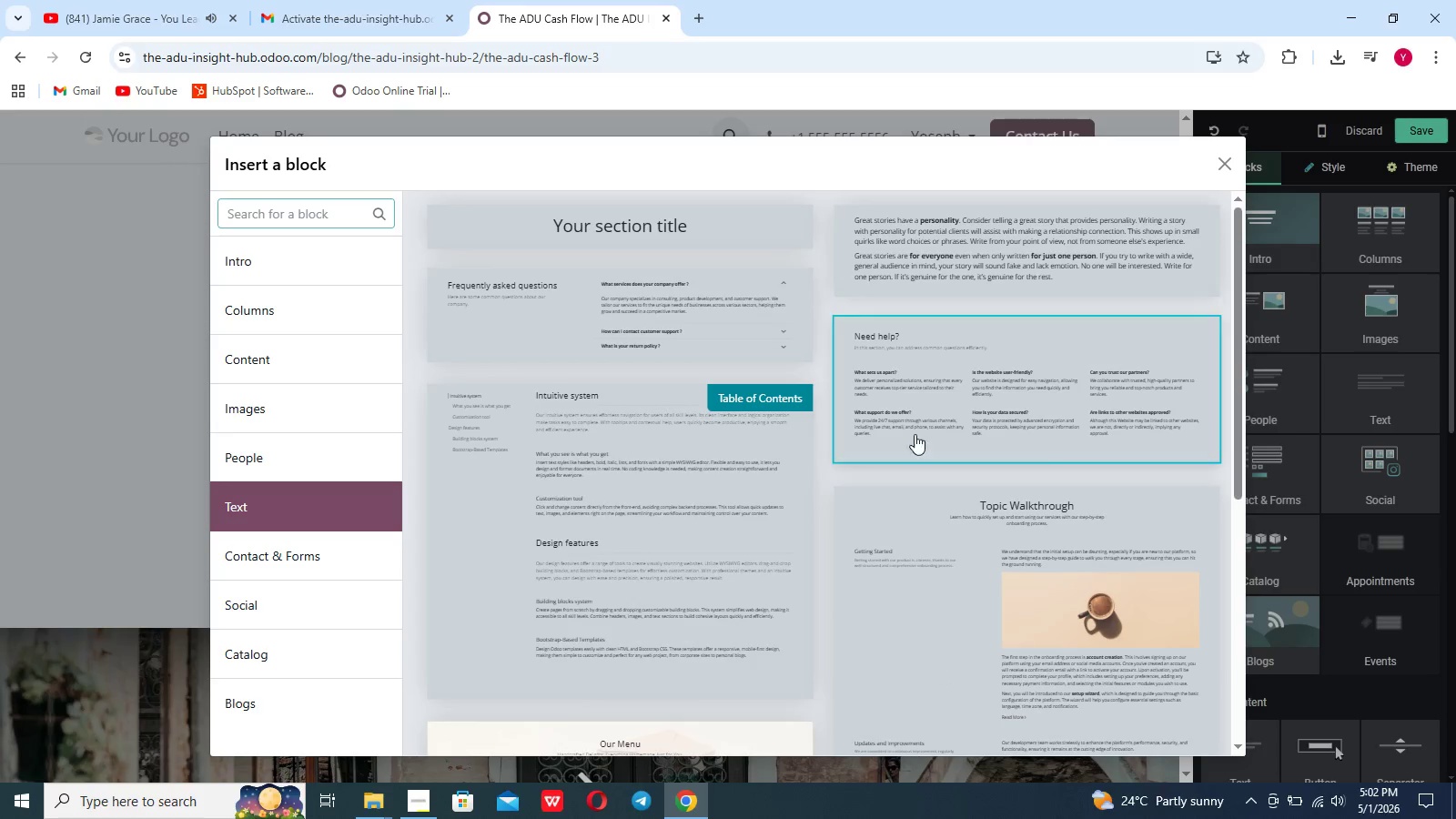 
left_click([931, 270])
 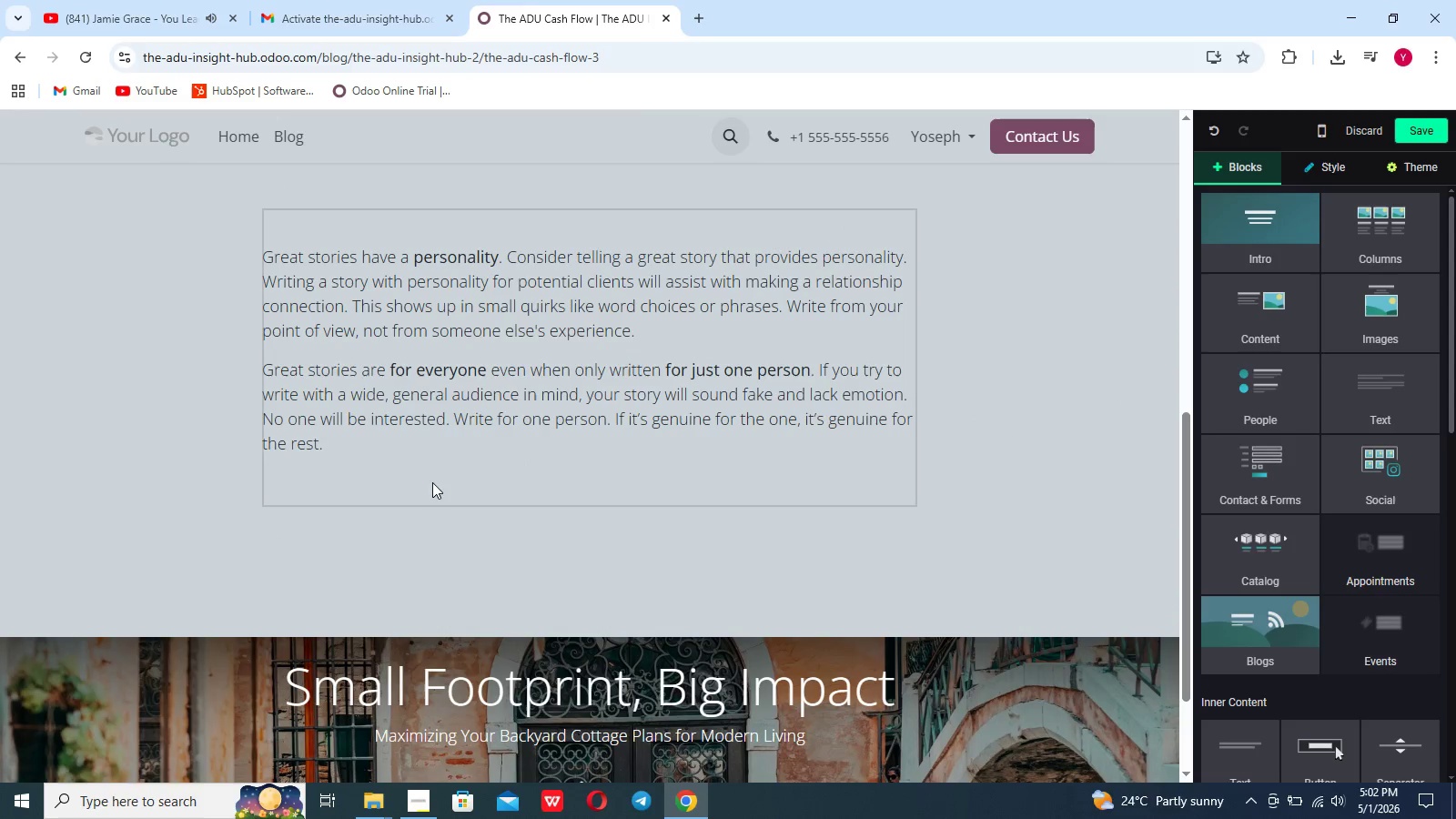 
left_click_drag(start_coordinate=[361, 461], to_coordinate=[257, 262])
 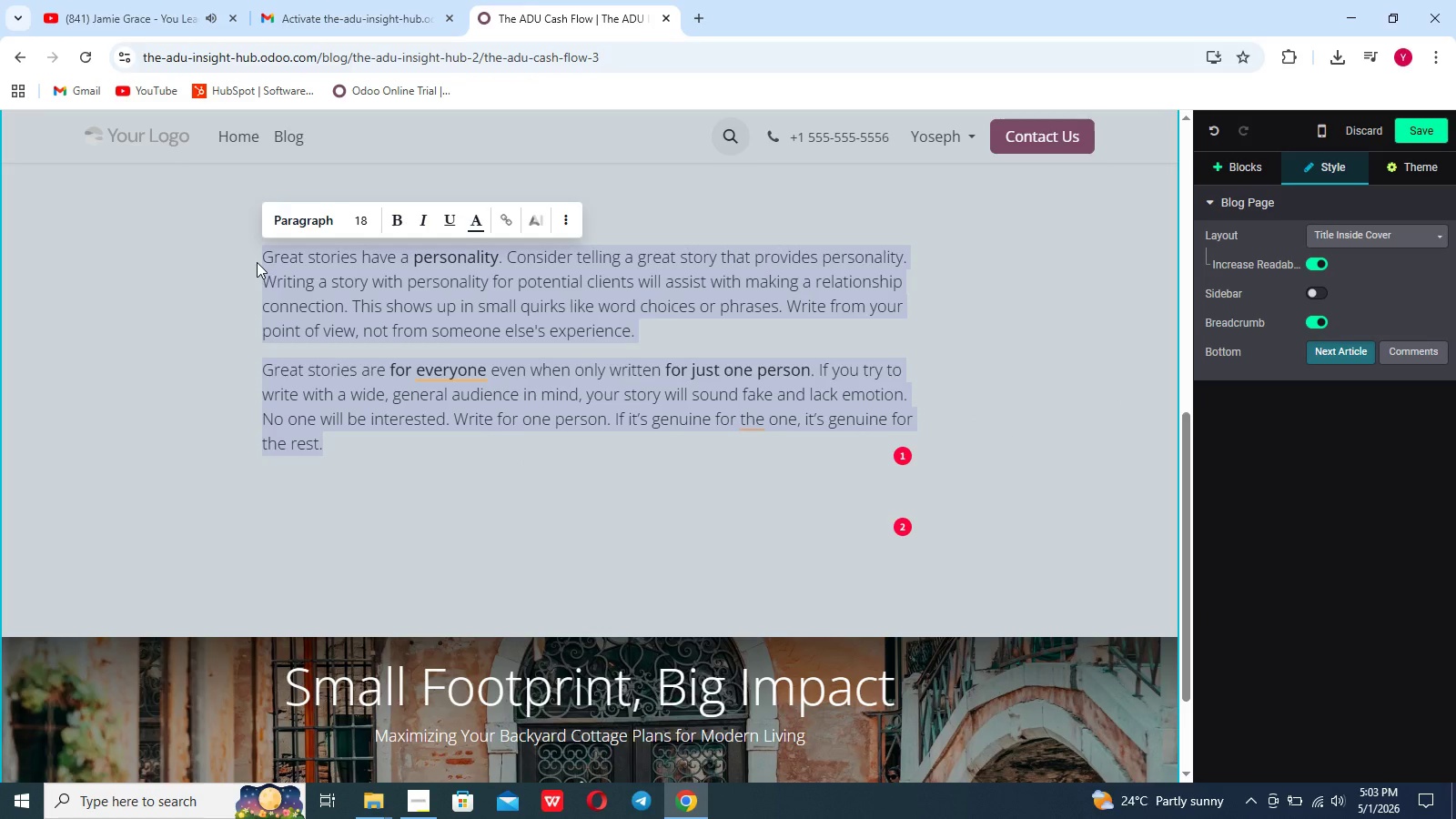 
key(Backspace)
 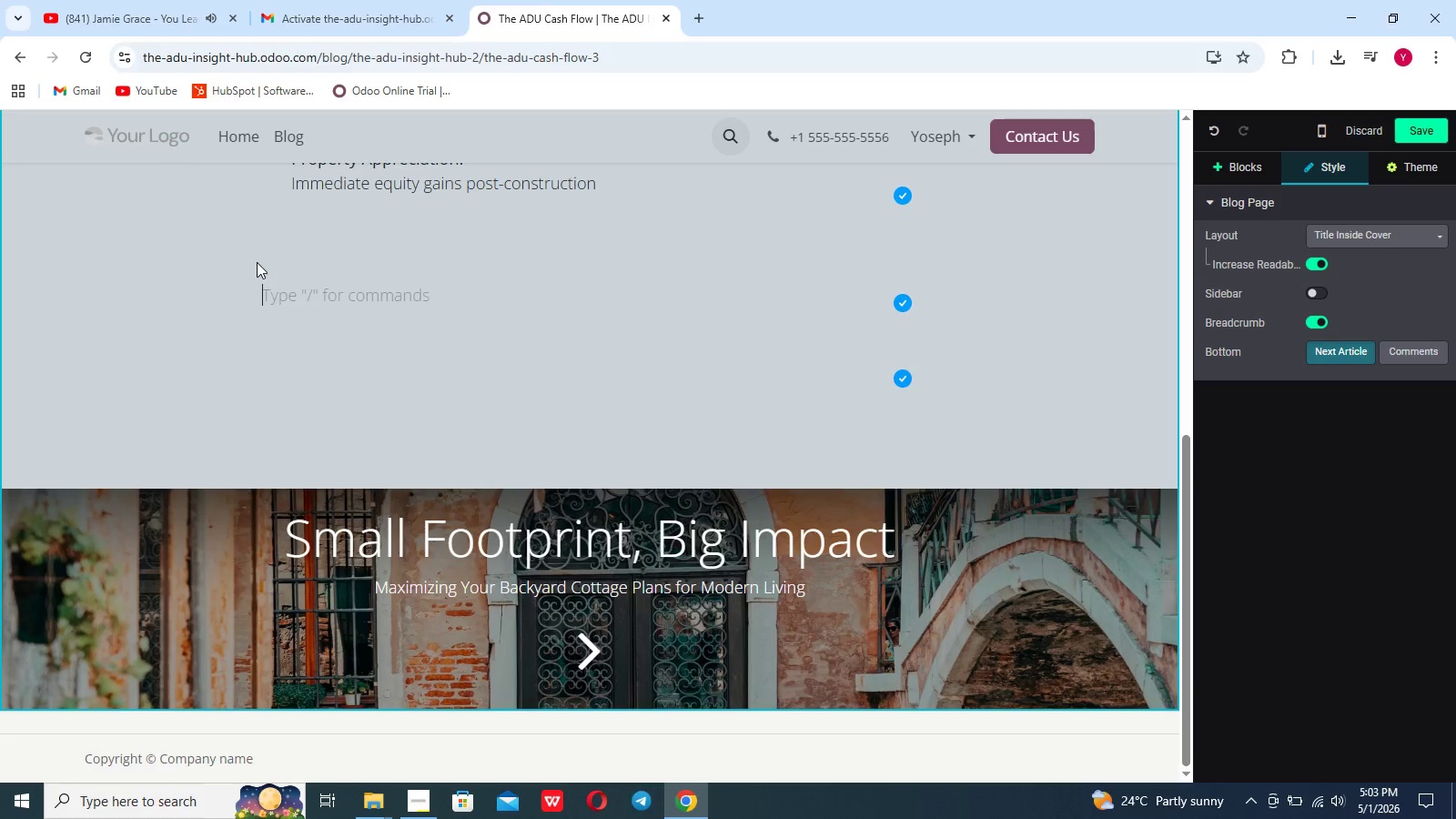 
type(Investing in amarica)
key(Backspace)
key(Backspace)
key(Backspace)
key(Backspace)
key(Backspace)
key(Backspace)
type(cce)
 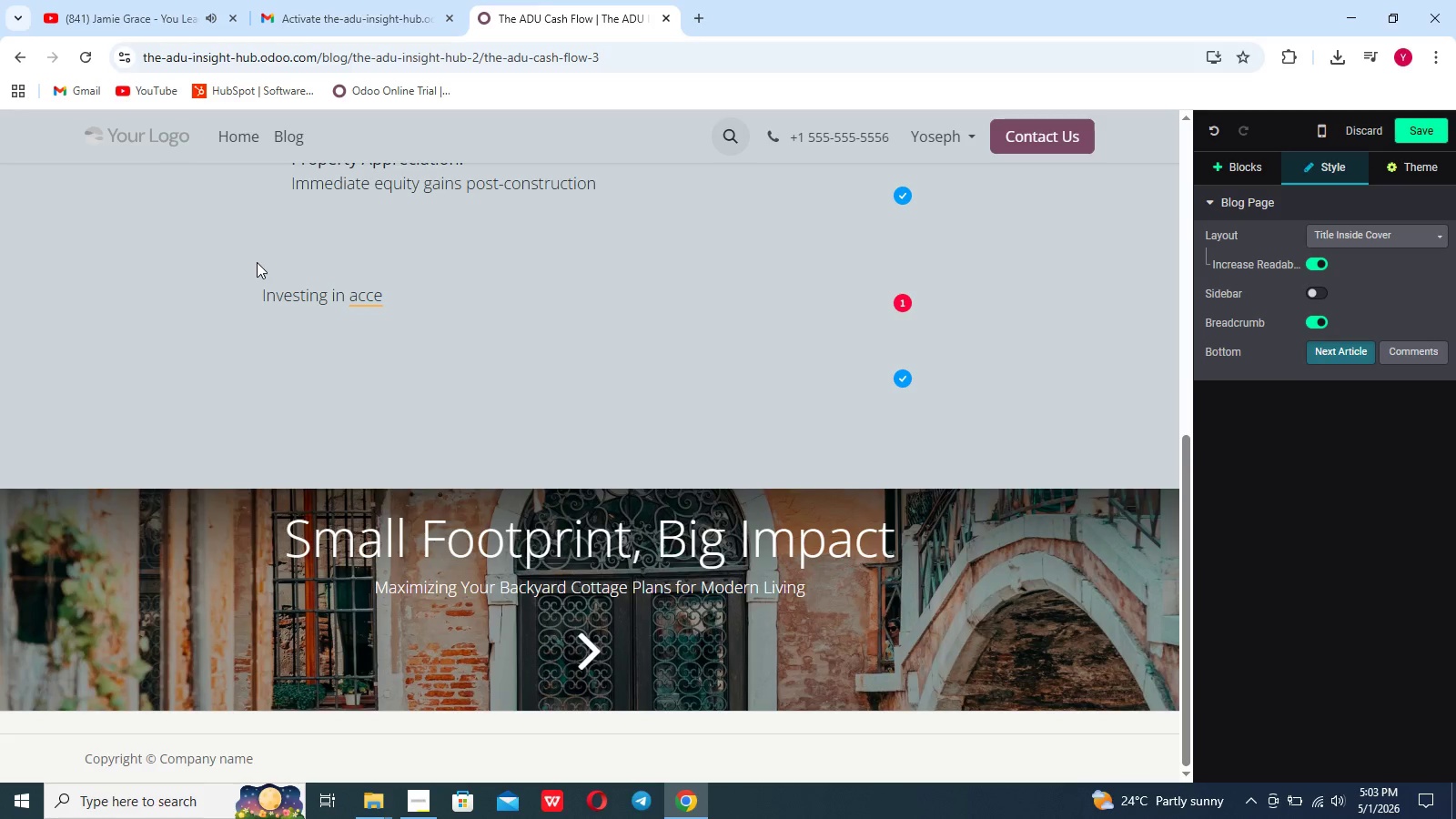 
wait(7.91)
 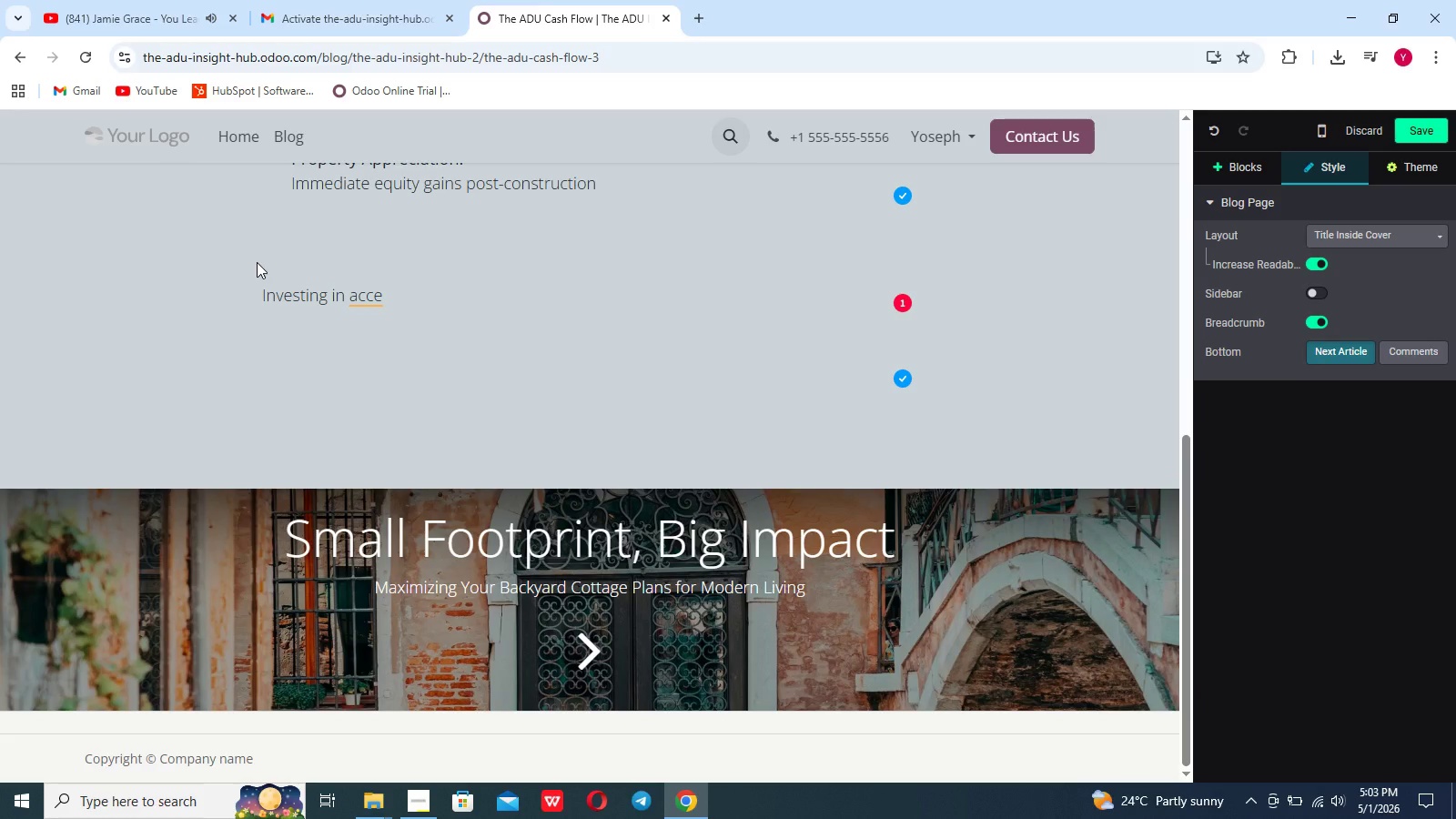 
type(ssory dwelling unit is p)
key(Backspace)
type(often framed as a lifestyle choice, but u)
key(Backspace)
type(in high)
 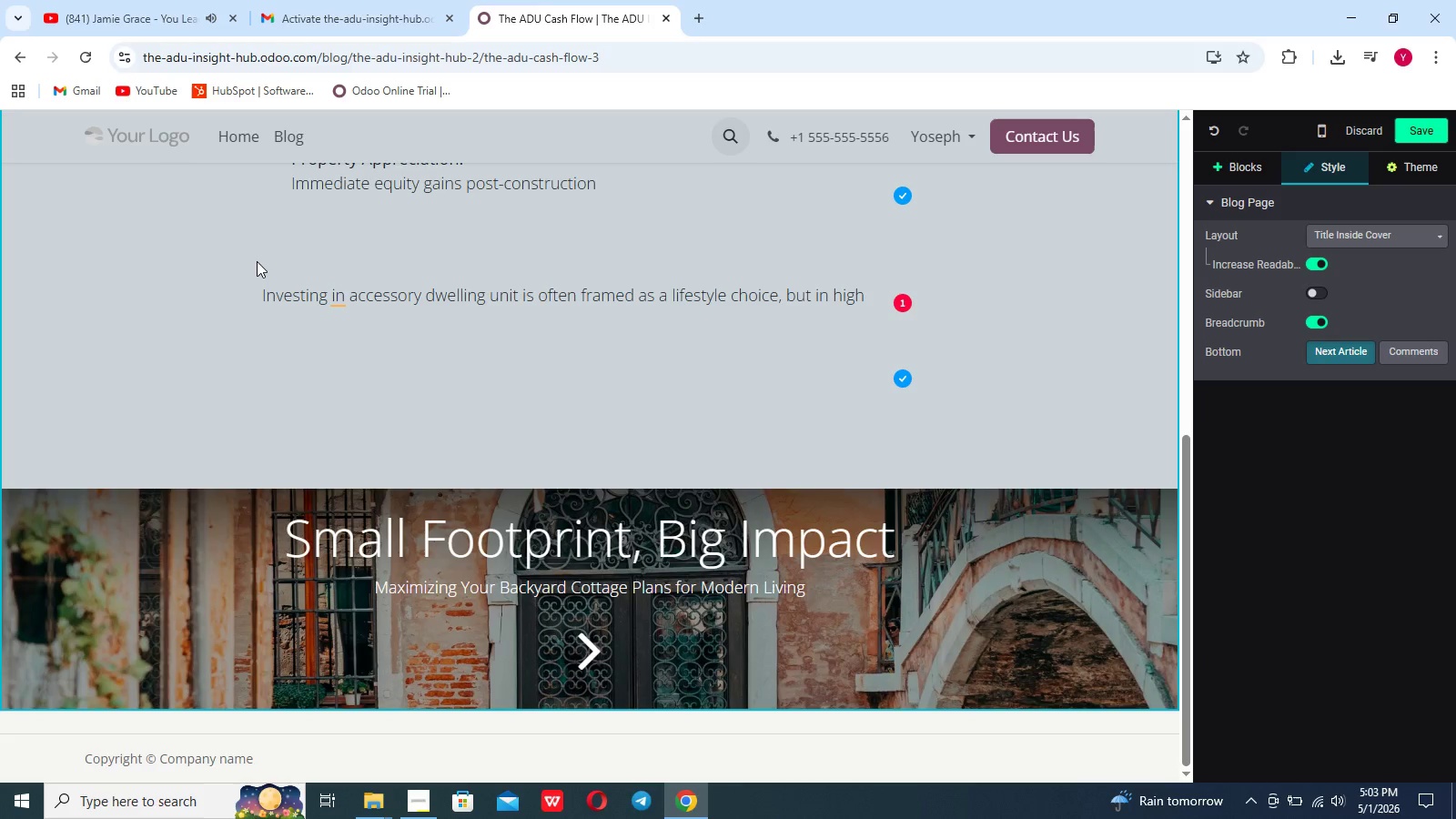 
type(-demand)
 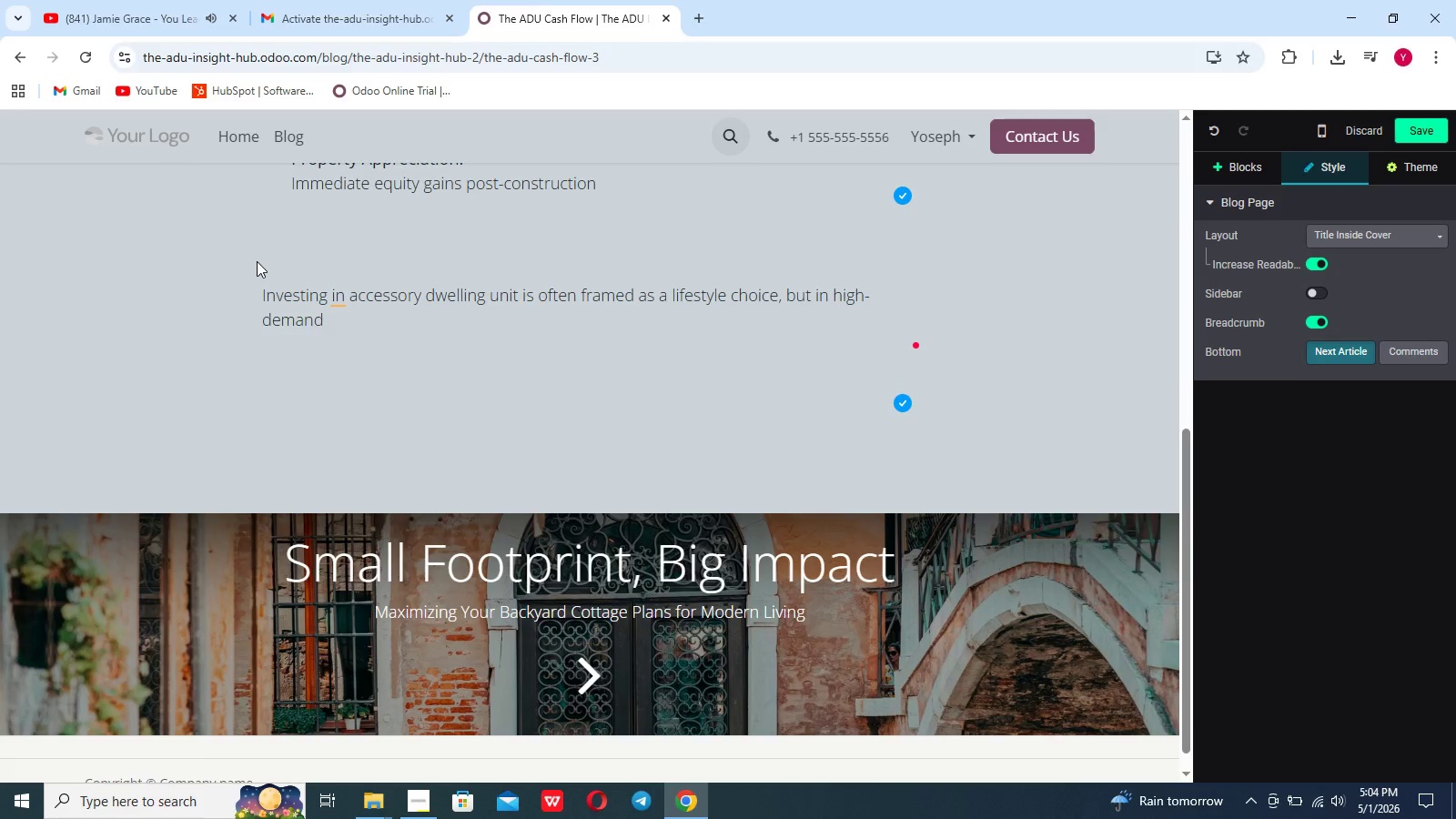 
wait(5.05)
 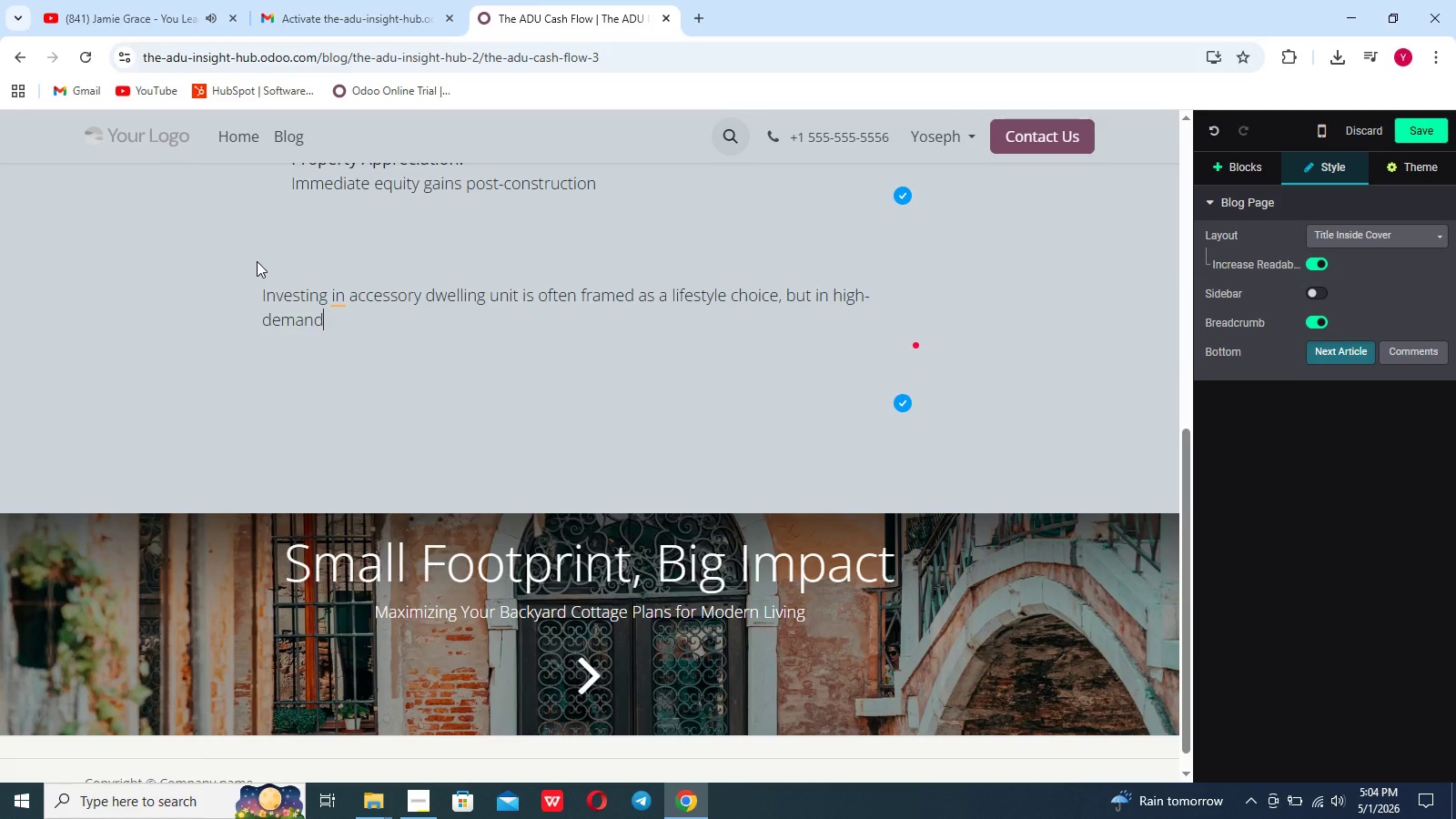 
type( markets life)
key(Backspace)
key(Backspace)
type(ke santa monica. )
key(Backspace)
key(Backspace)
type(, it is primarily a spohesticated real estate play.For)
 